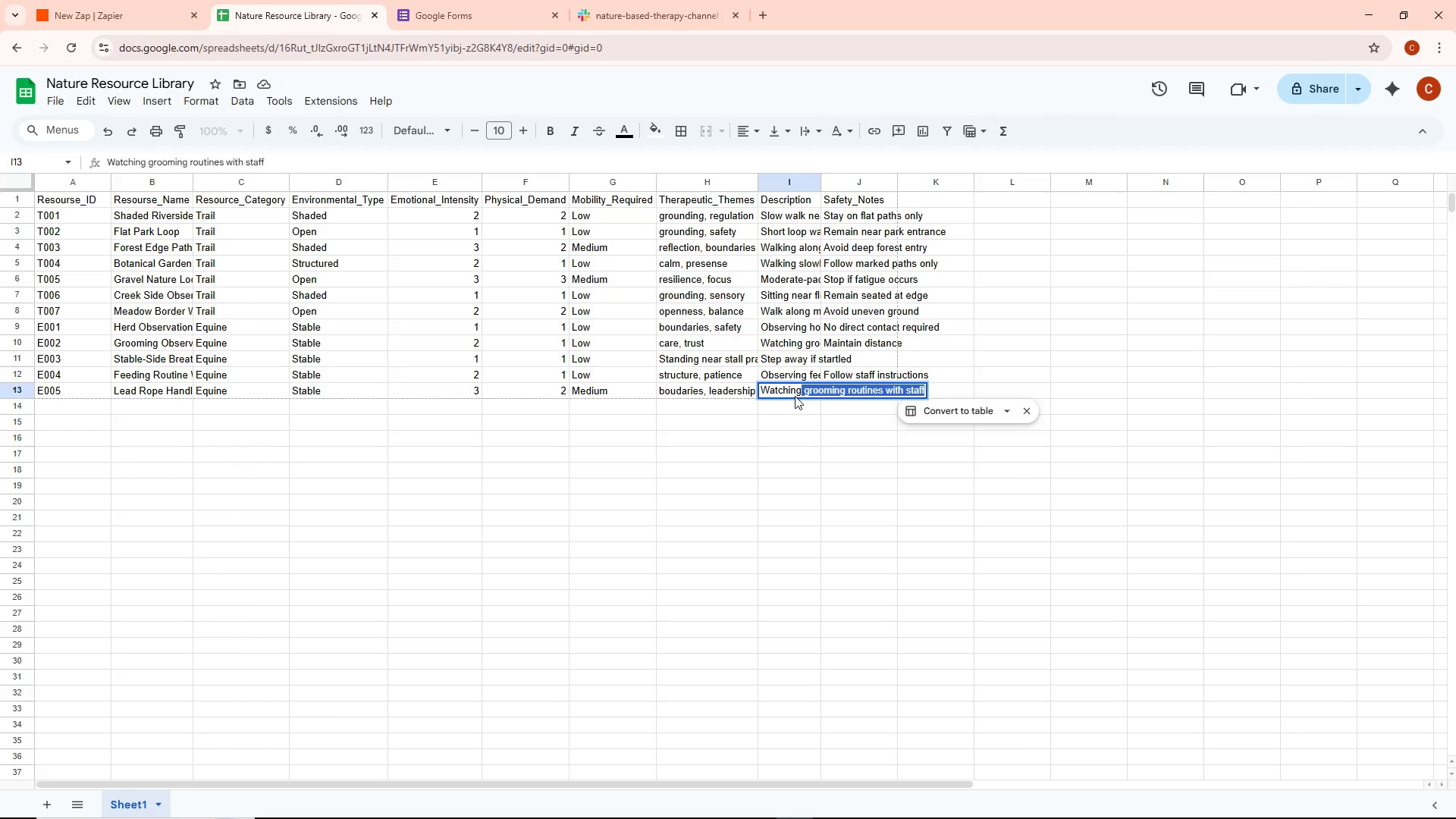 
type( com)
key(Backspace)
type(nt)
key(Backspace)
type(trolled lee)
key(Backspace)
type(ad rope)
 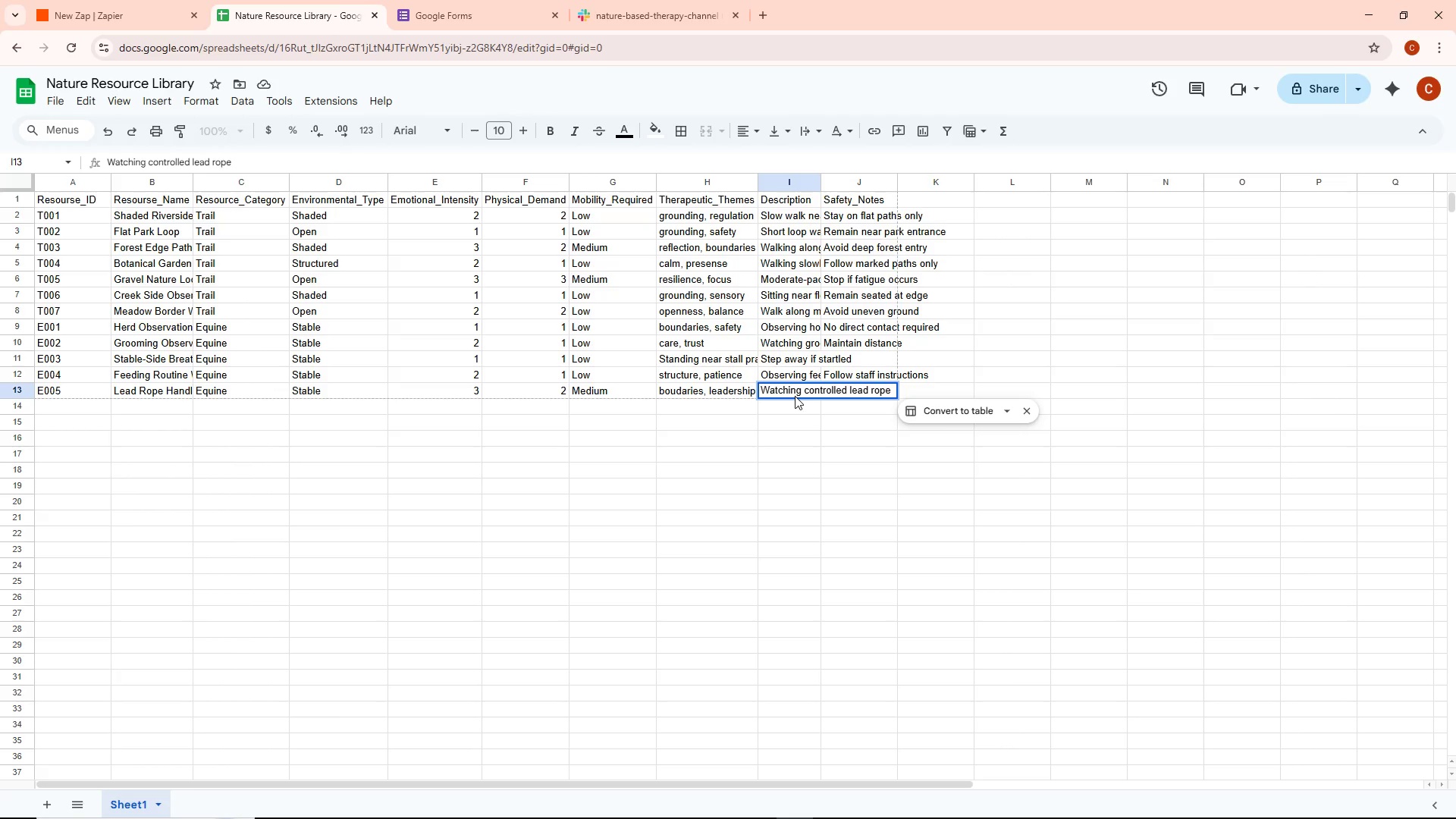 
wait(5.22)
 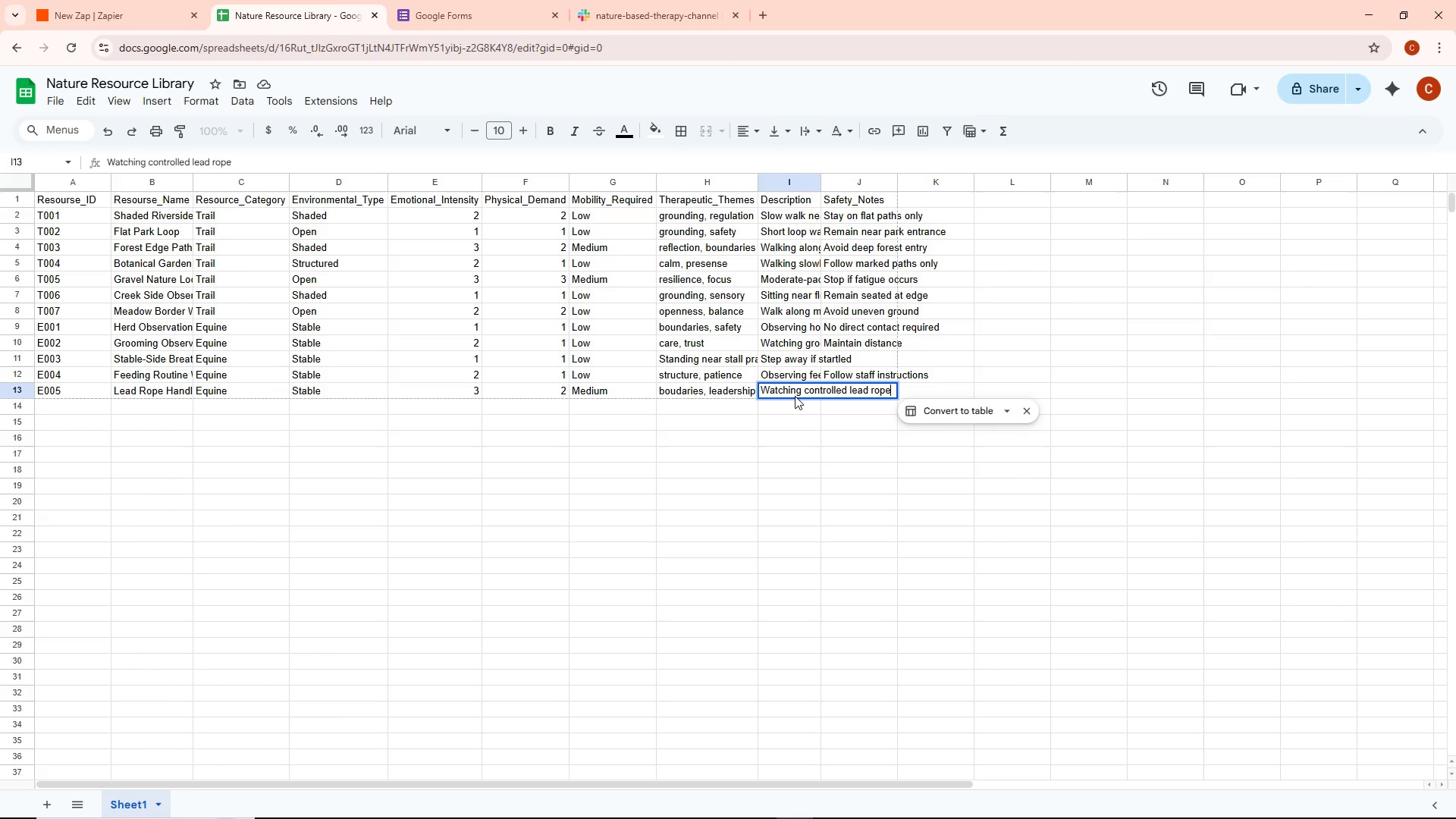 
type( demonstratons)
 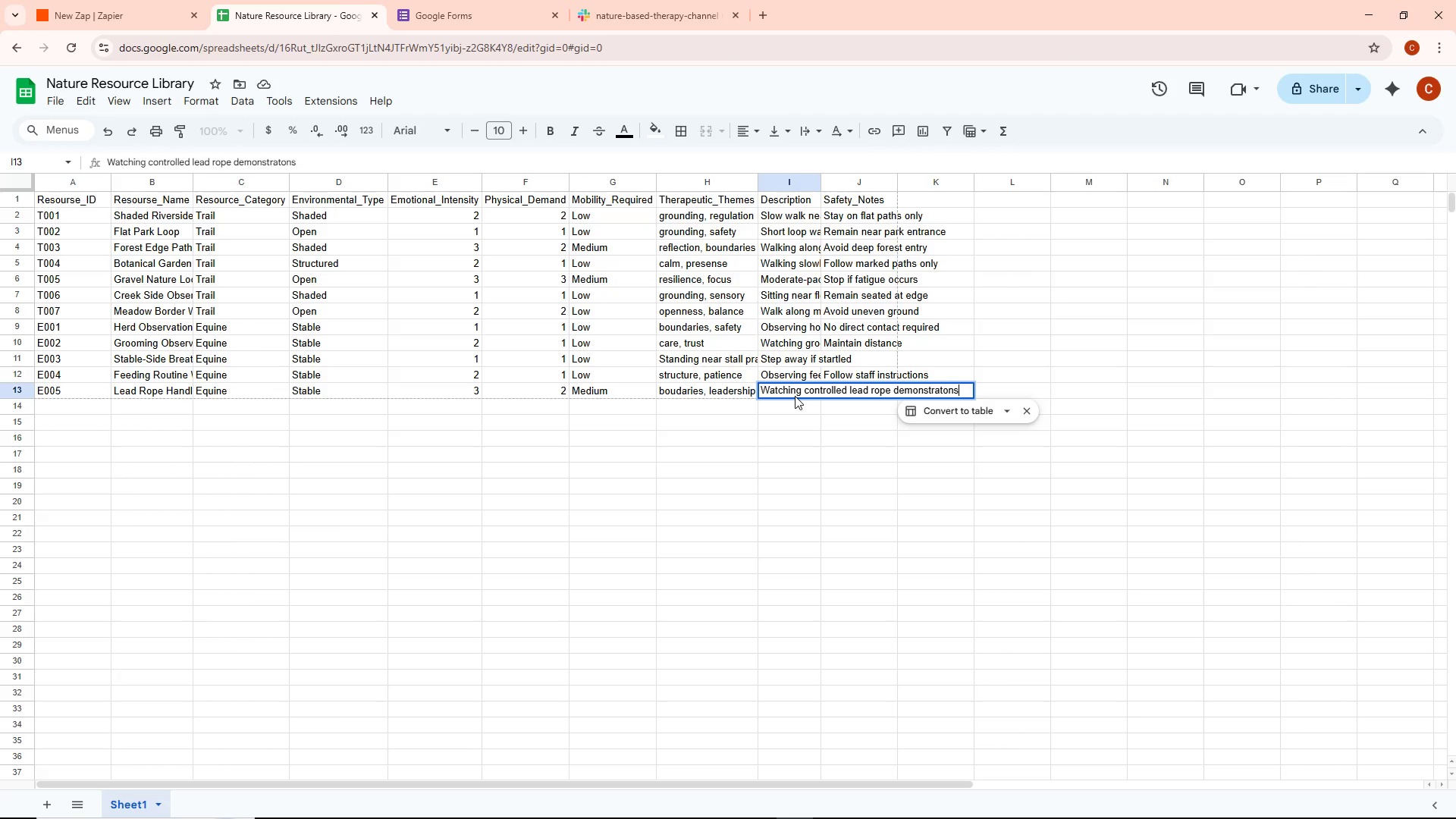 
wait(6.02)
 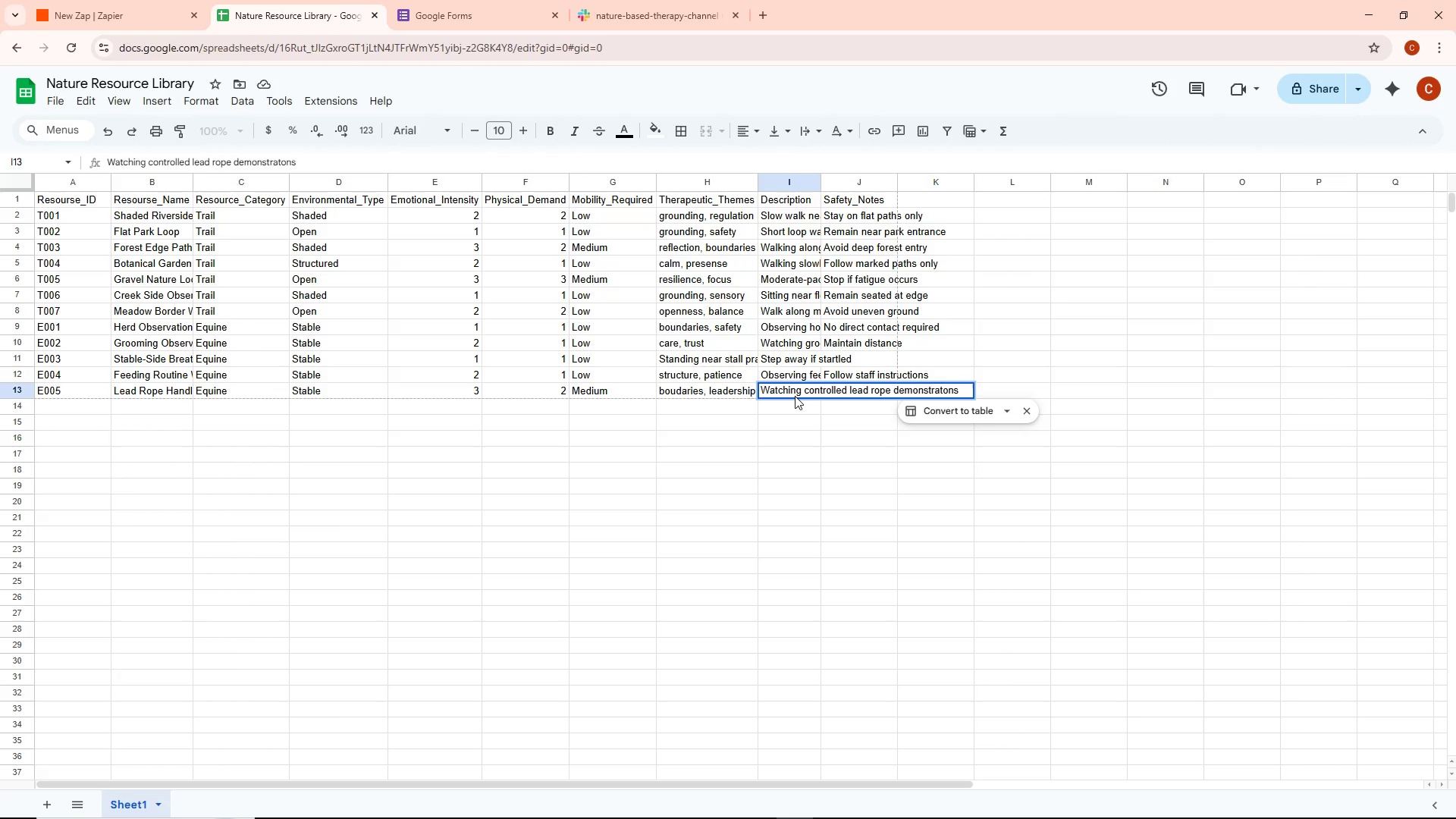 
key(Backspace)
key(Backspace)
key(Backspace)
type(ions )
 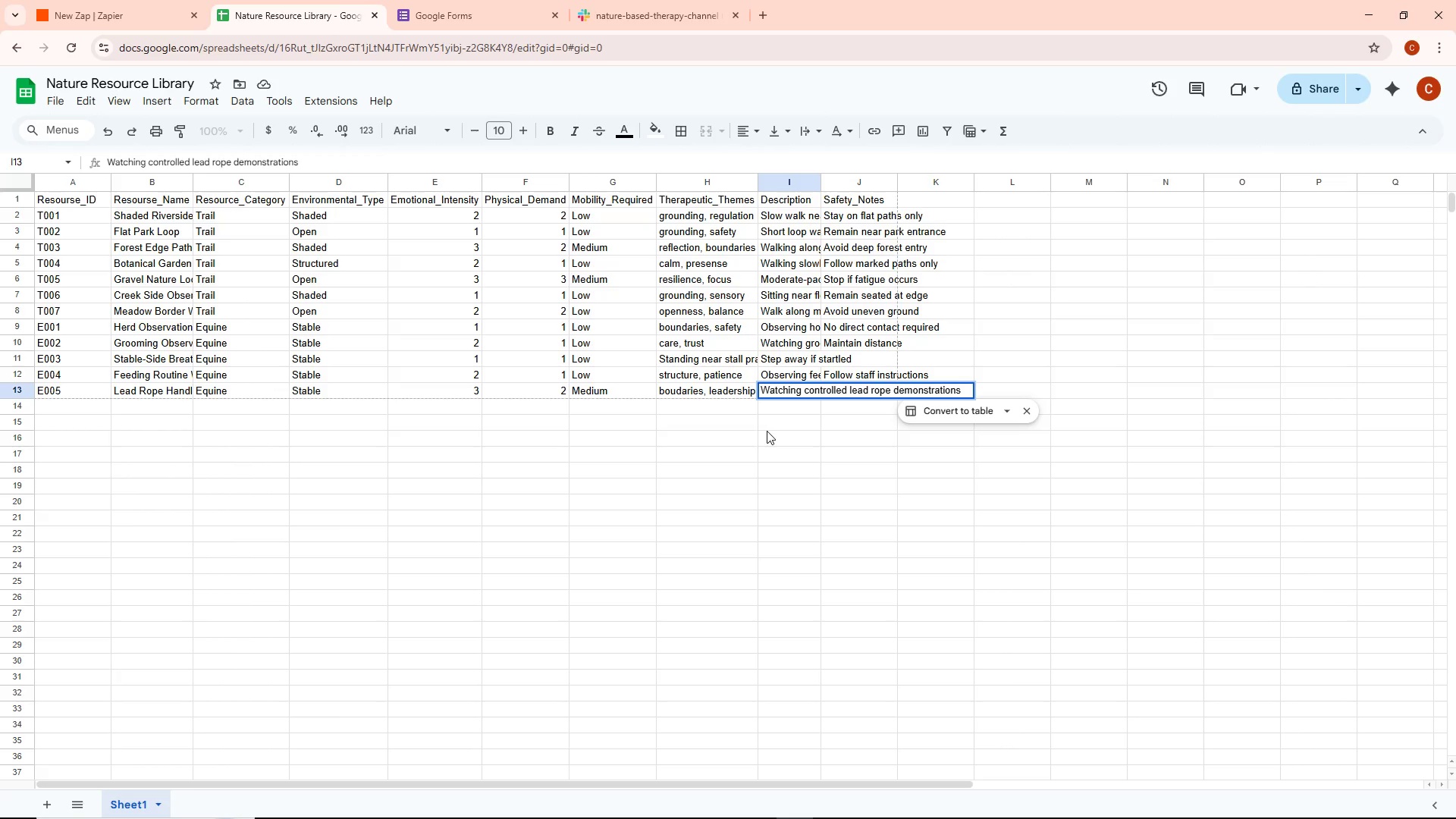 
wait(5.06)
 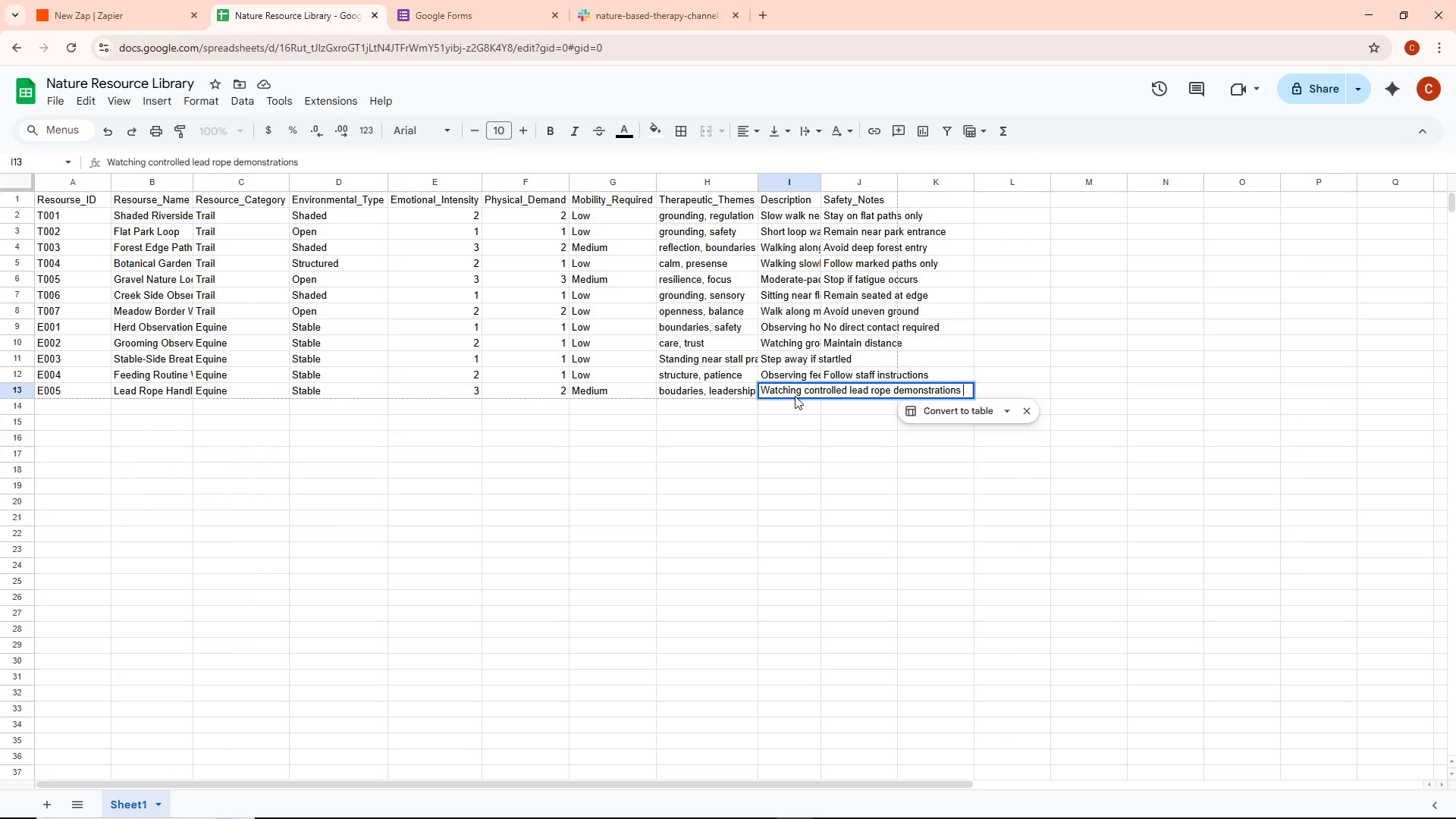 
left_click([817, 434])
 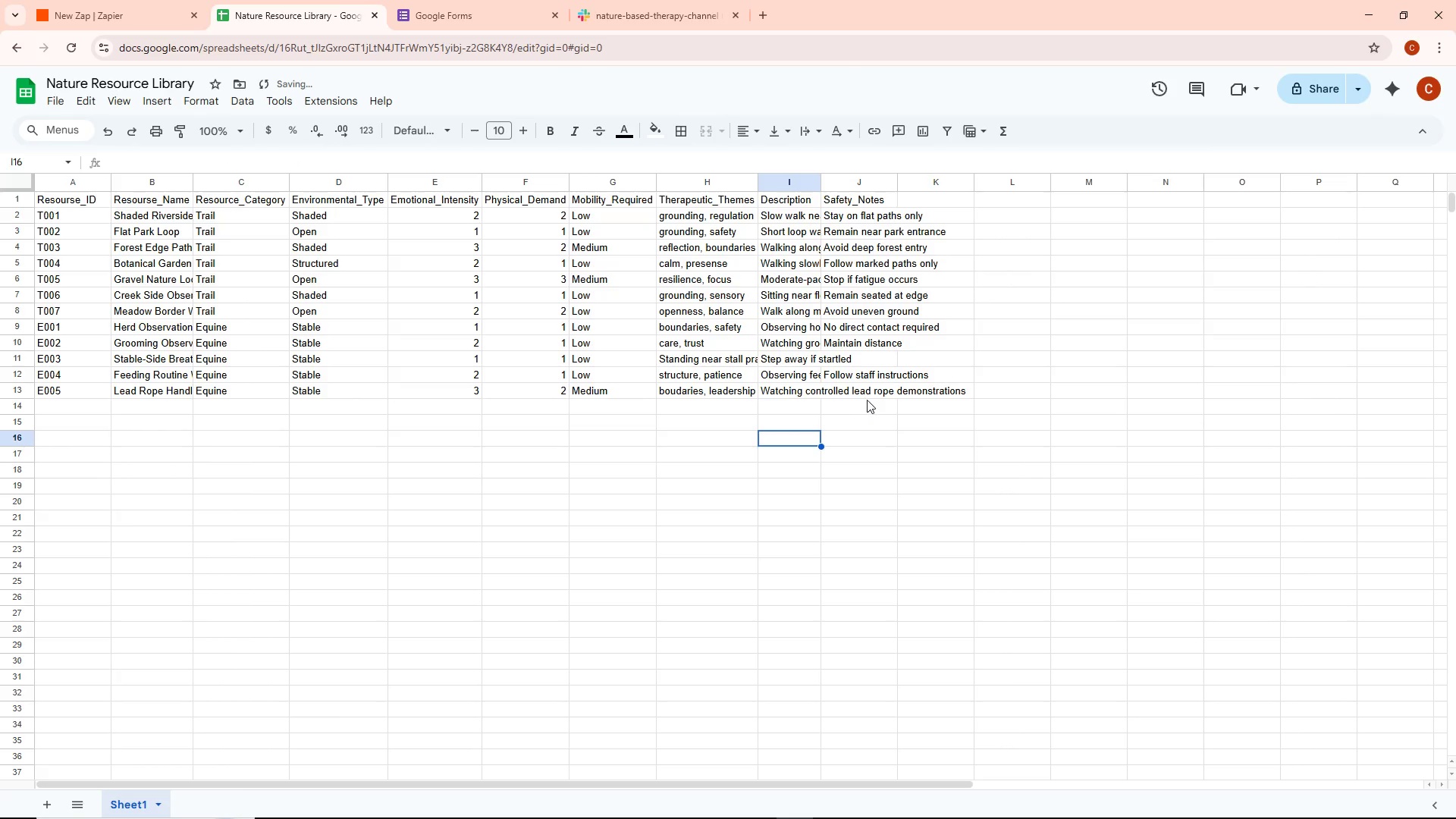 
left_click([868, 389])
 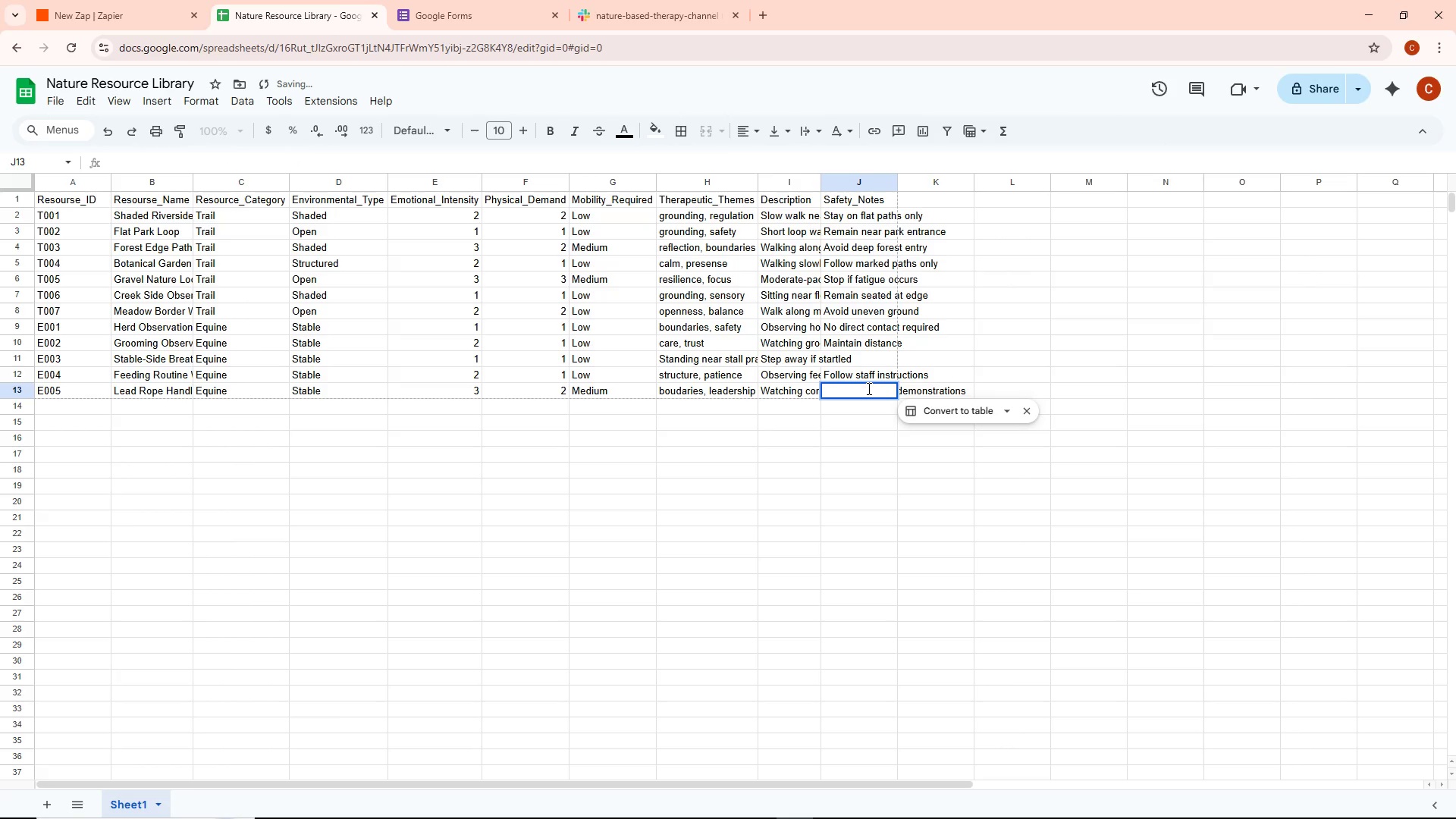 
type(No solo handlk)
key(Backspace)
key(Backspace)
type(ling)
 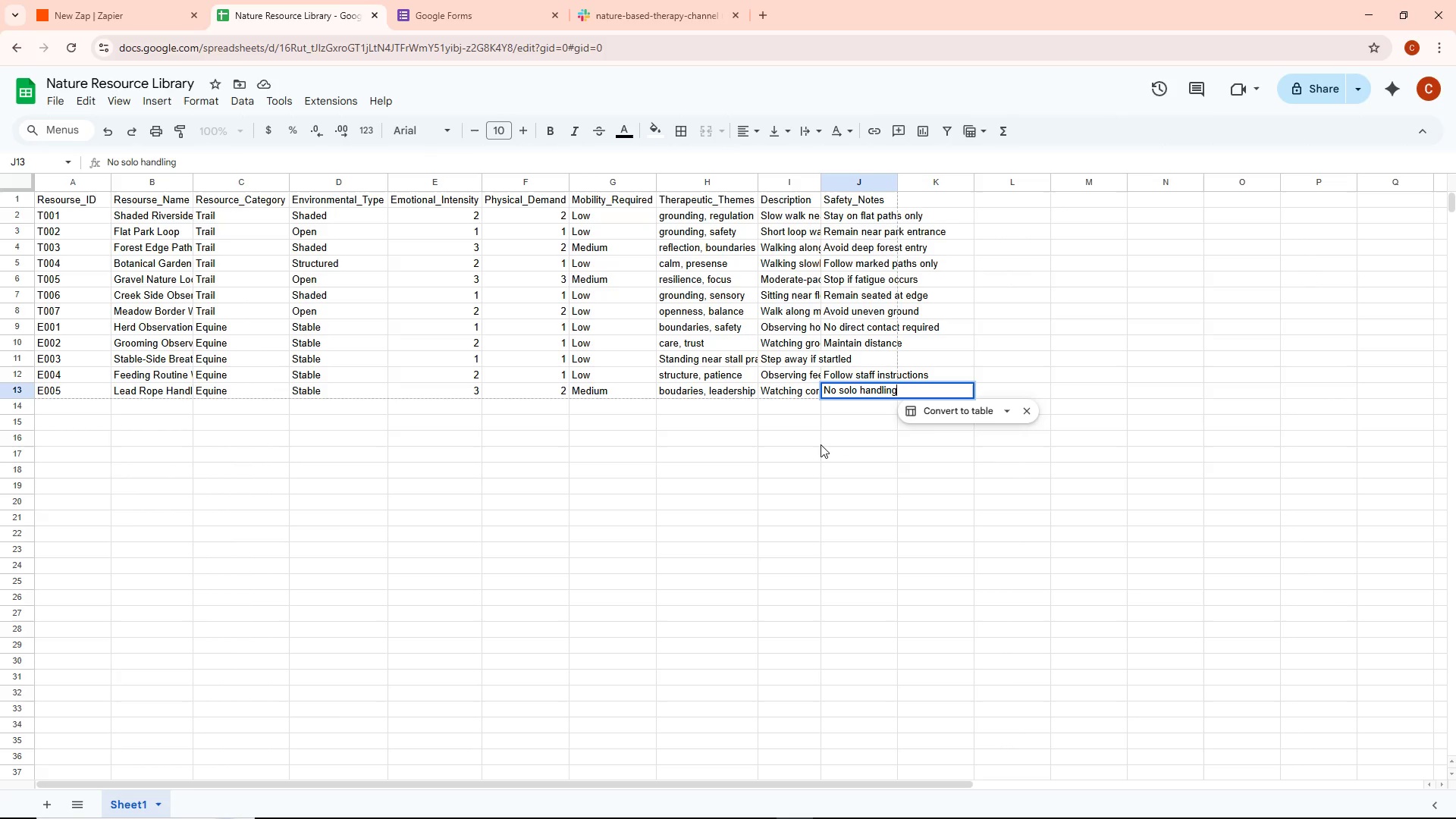 
wait(5.91)
 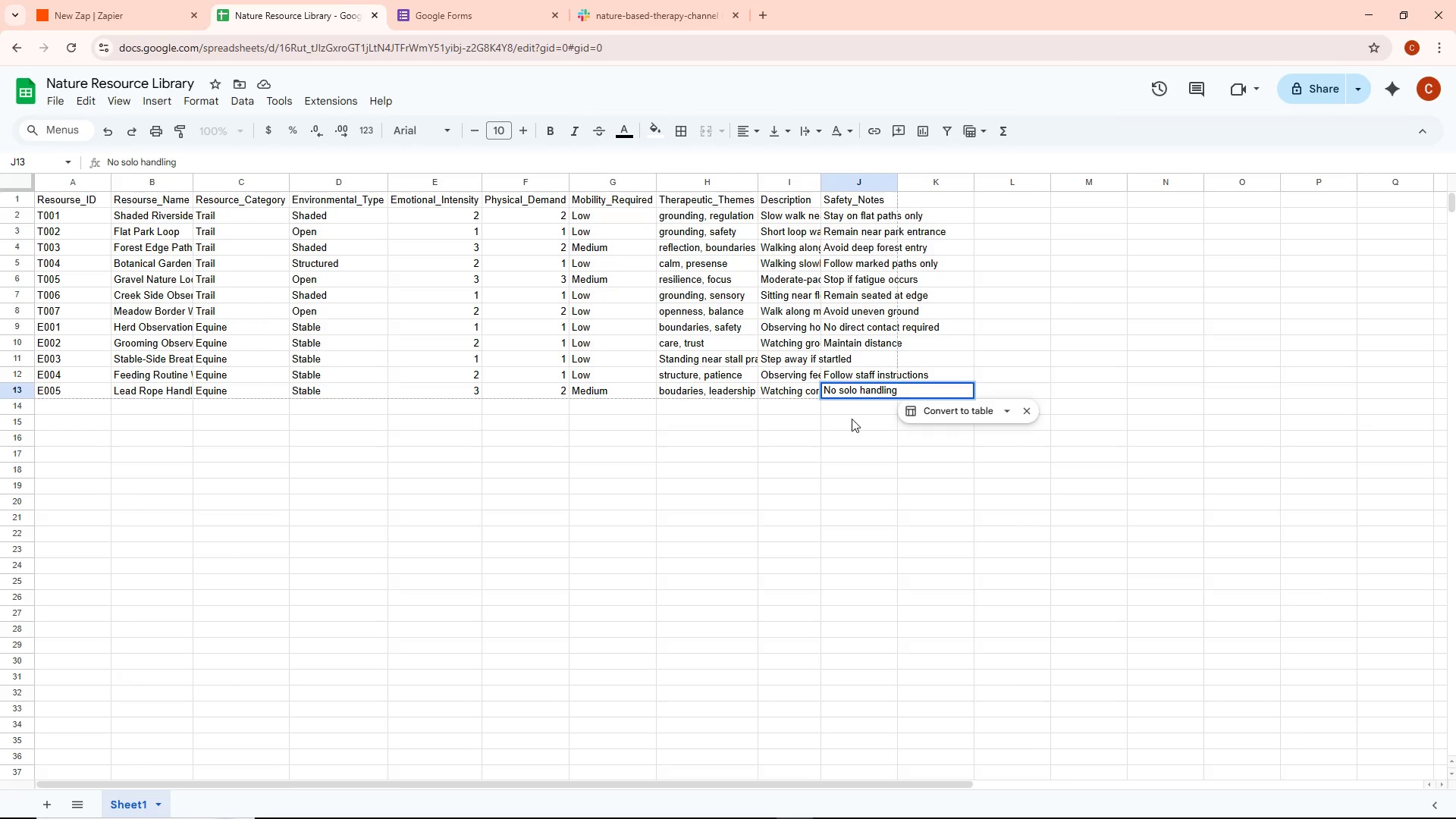 
double_click([58, 406])
 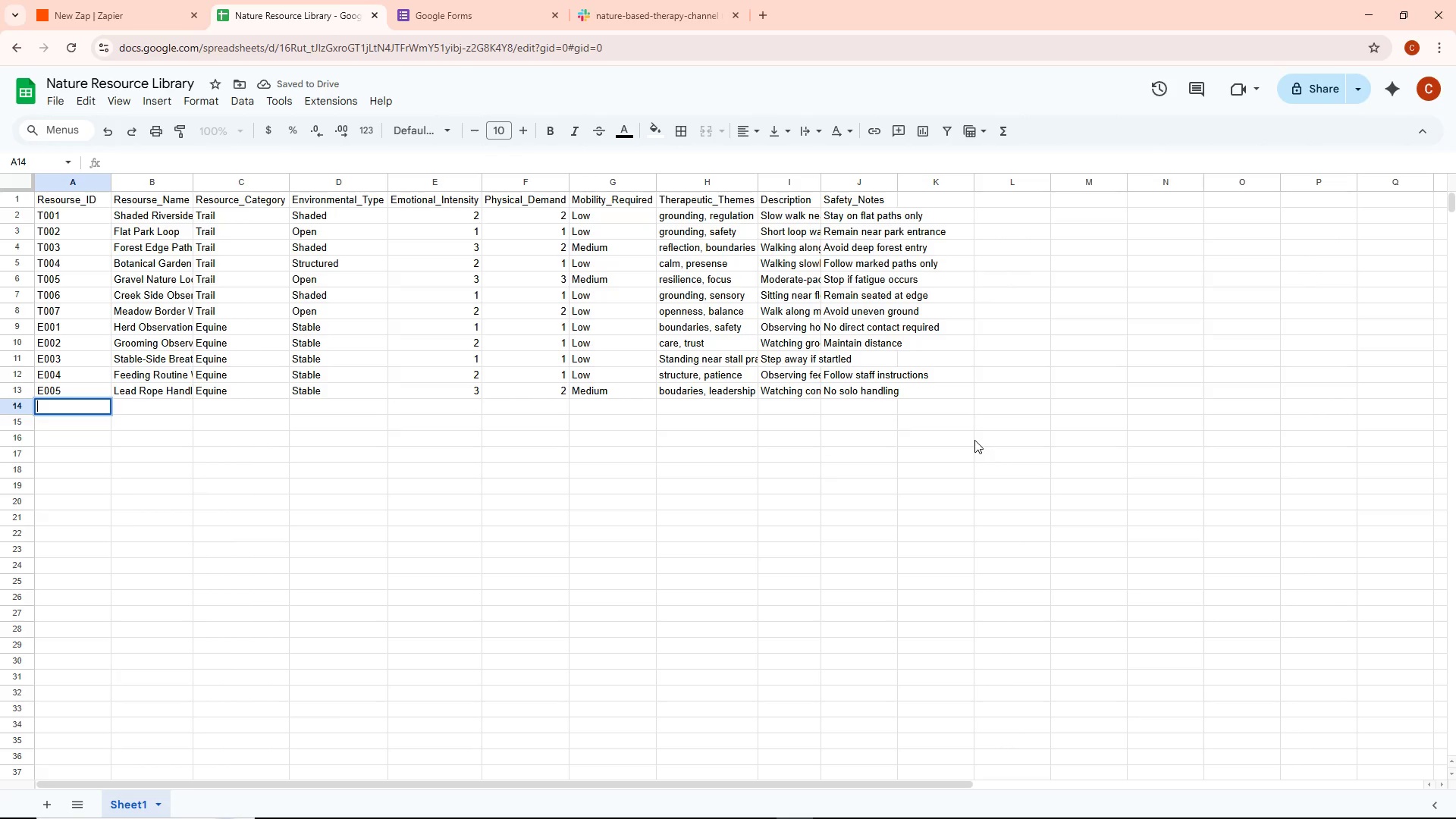 
type(E006)
 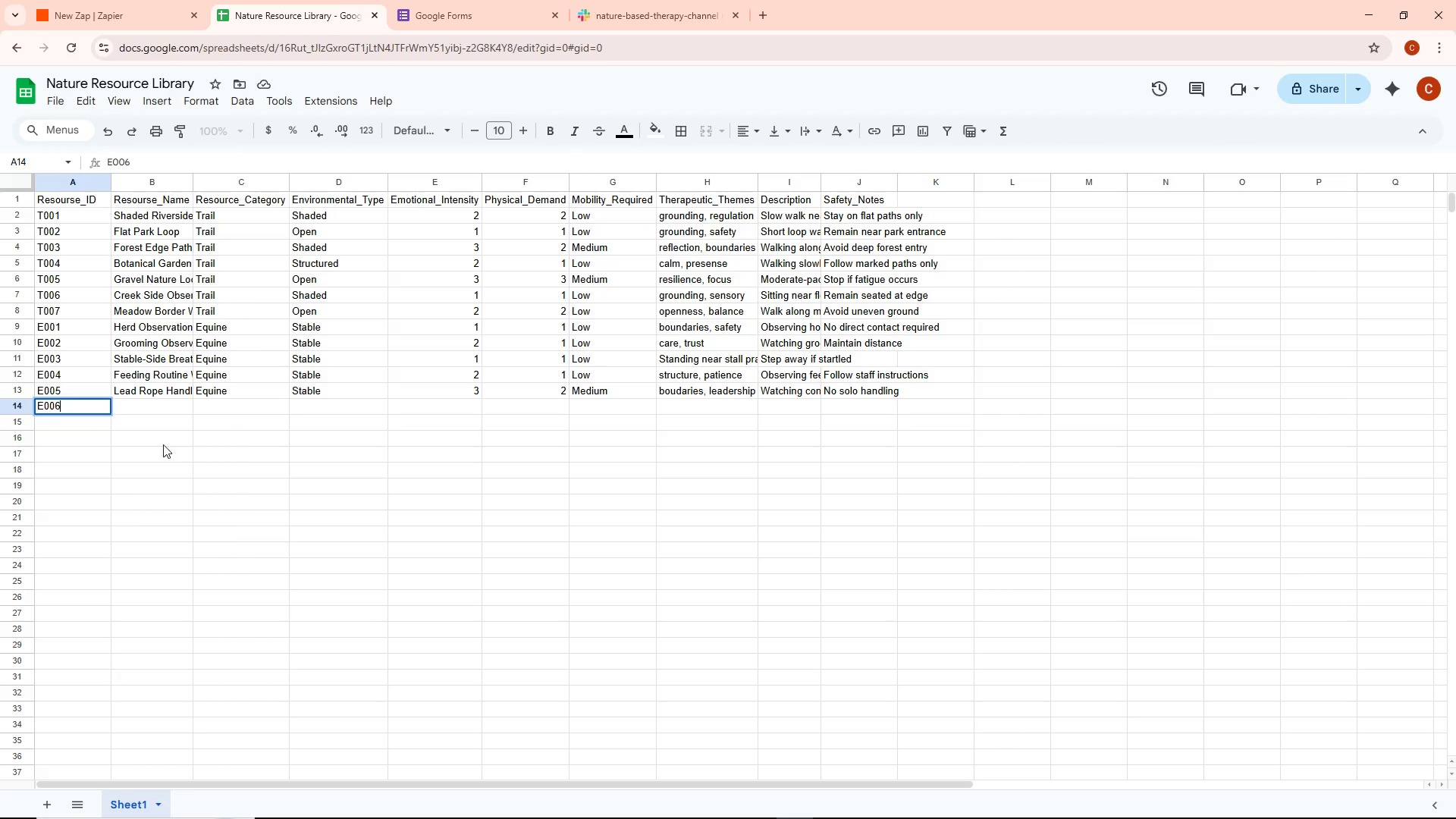 
double_click([160, 405])
 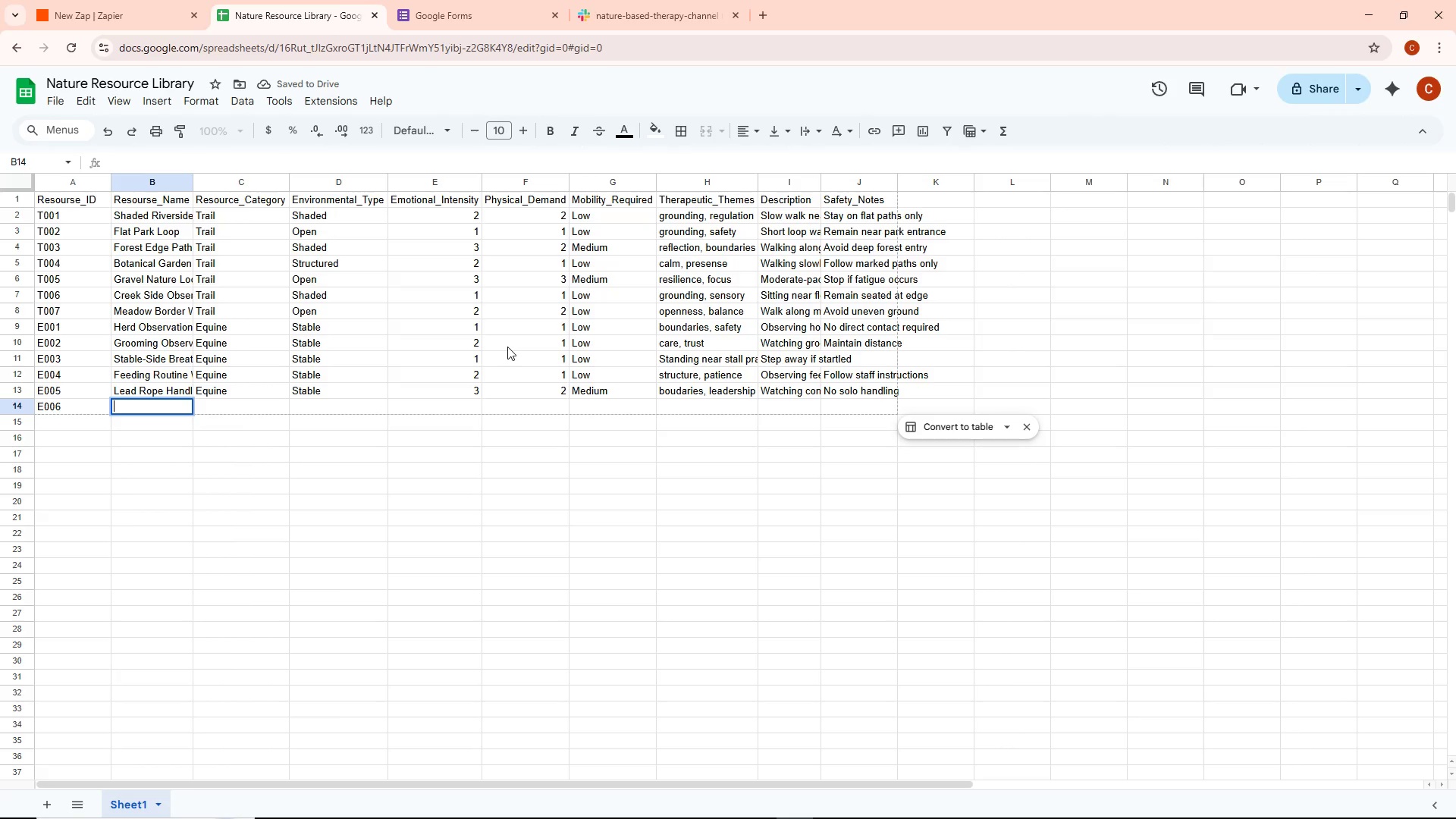 
wait(8.27)
 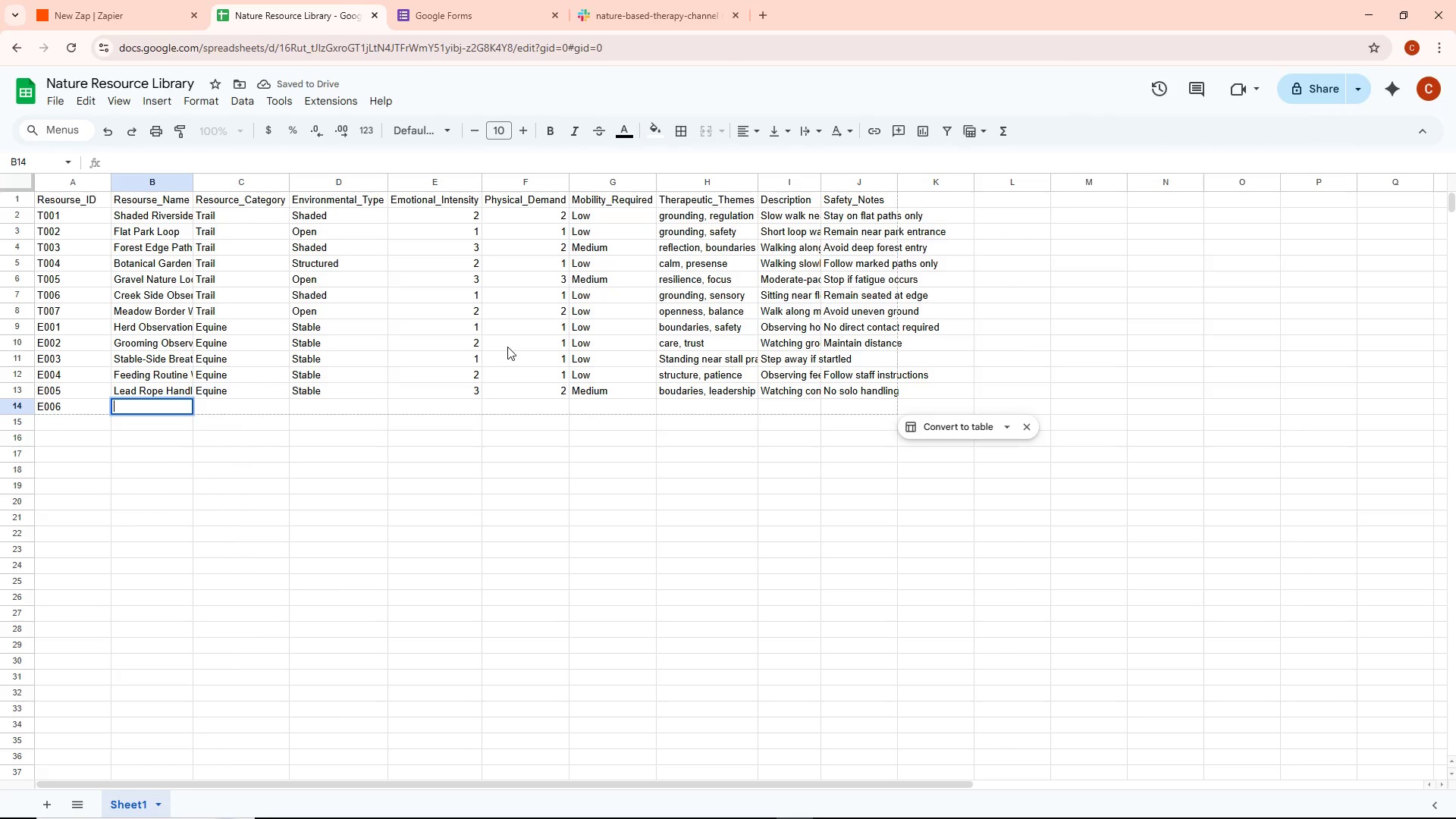 
type(PO)
key(Backspace)
type(asture Distance Observation)
 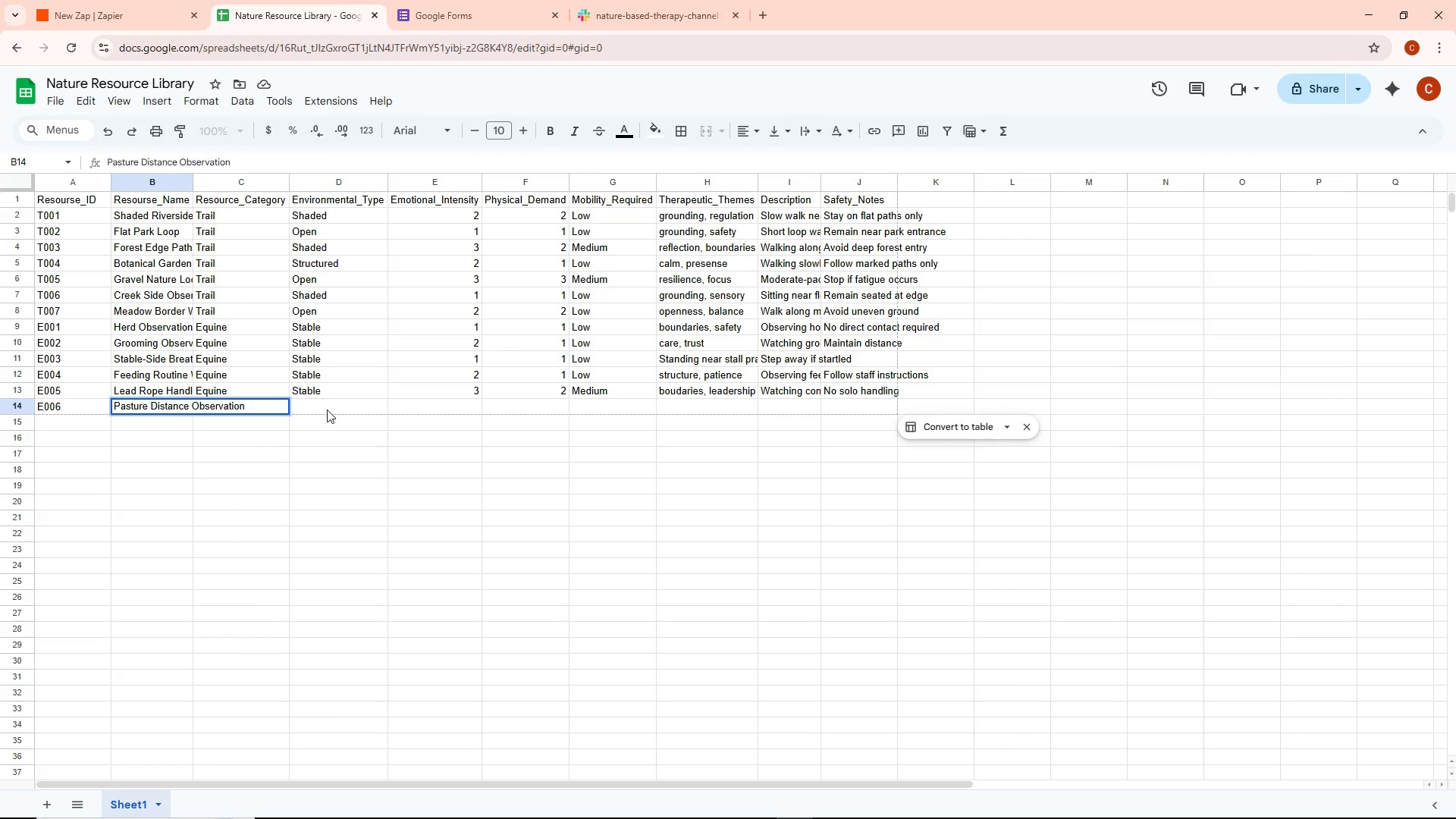 
double_click([327, 409])
 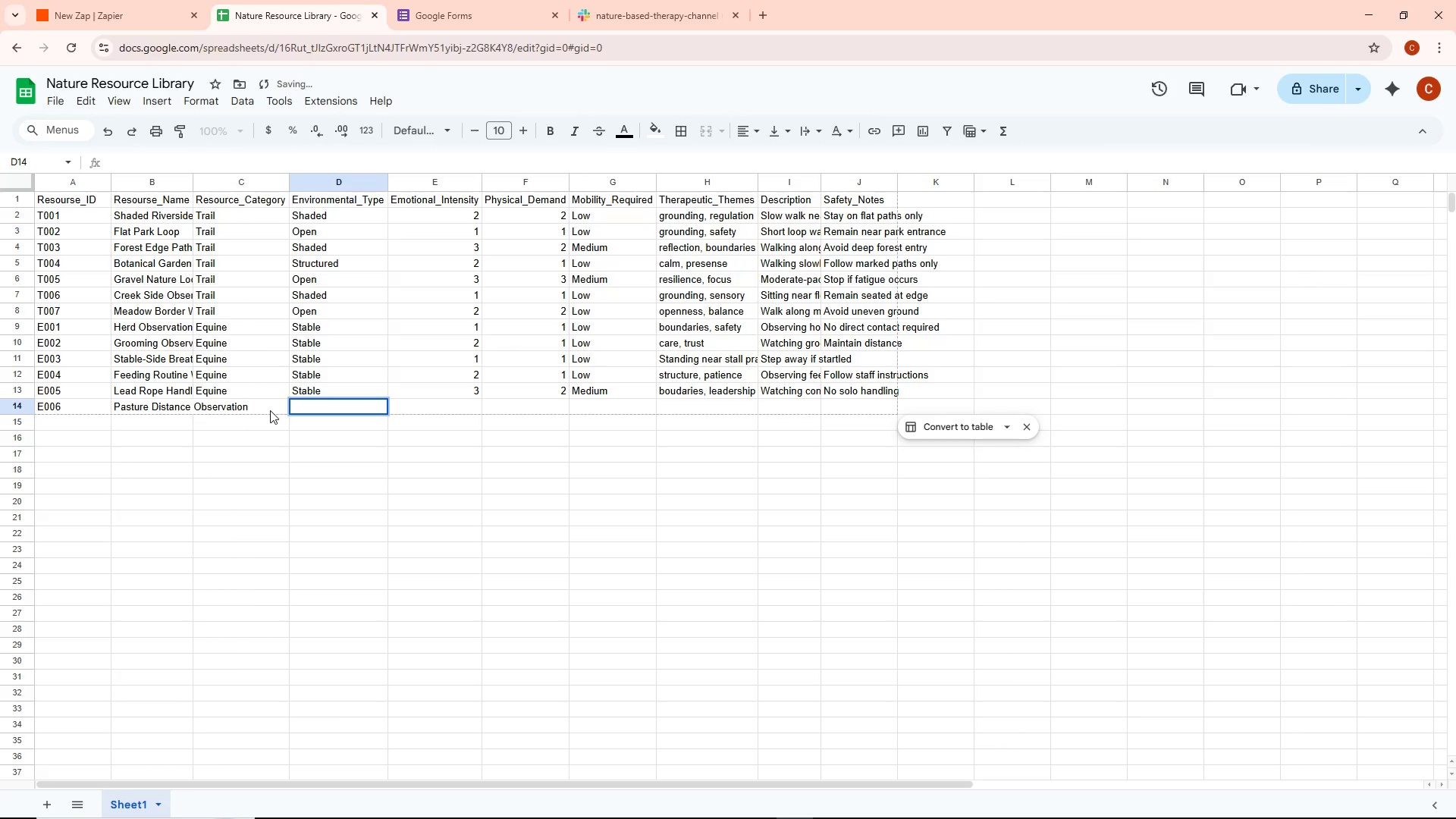 
double_click([268, 411])
 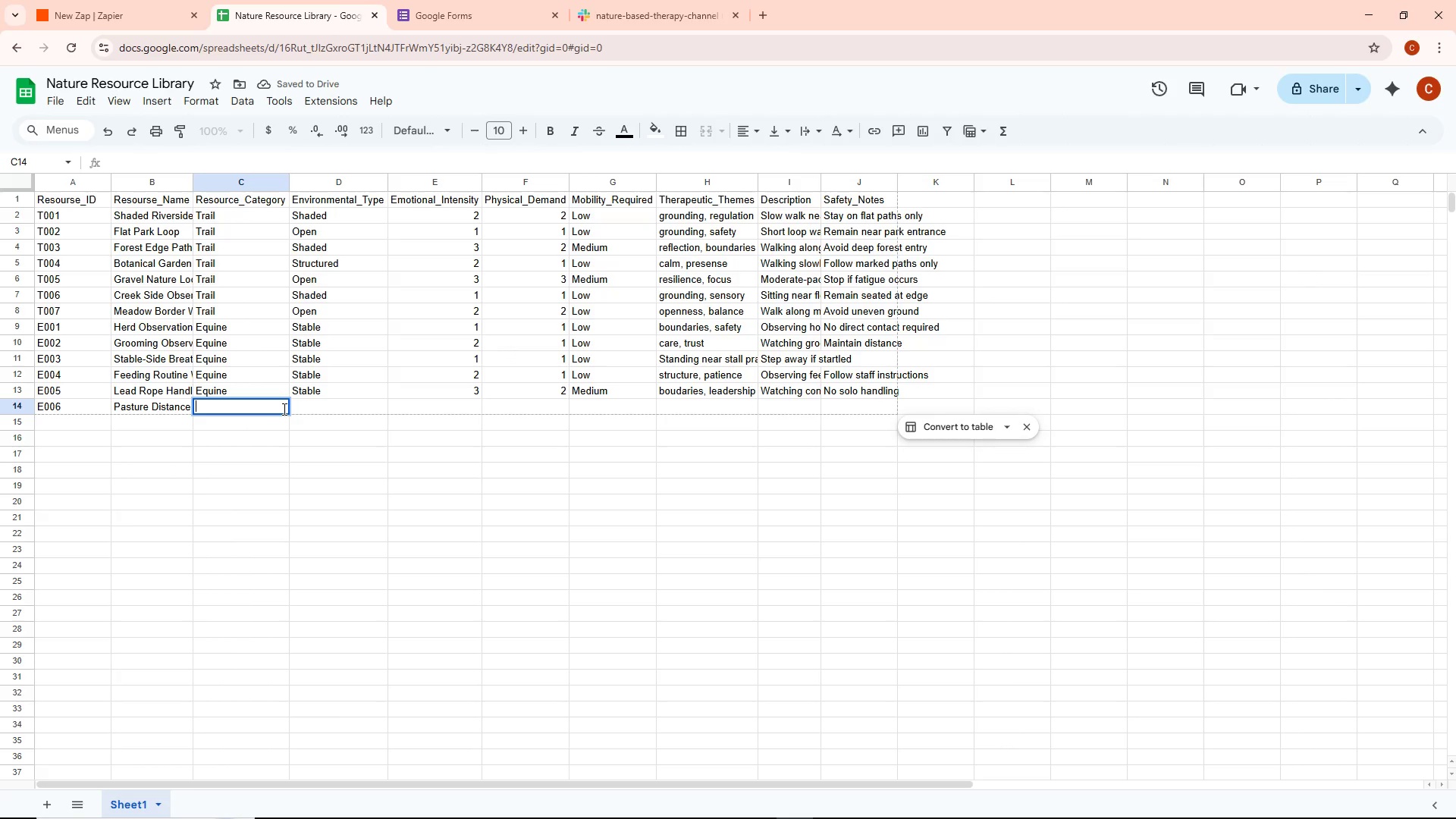 
key(Shift+ShiftRight)
 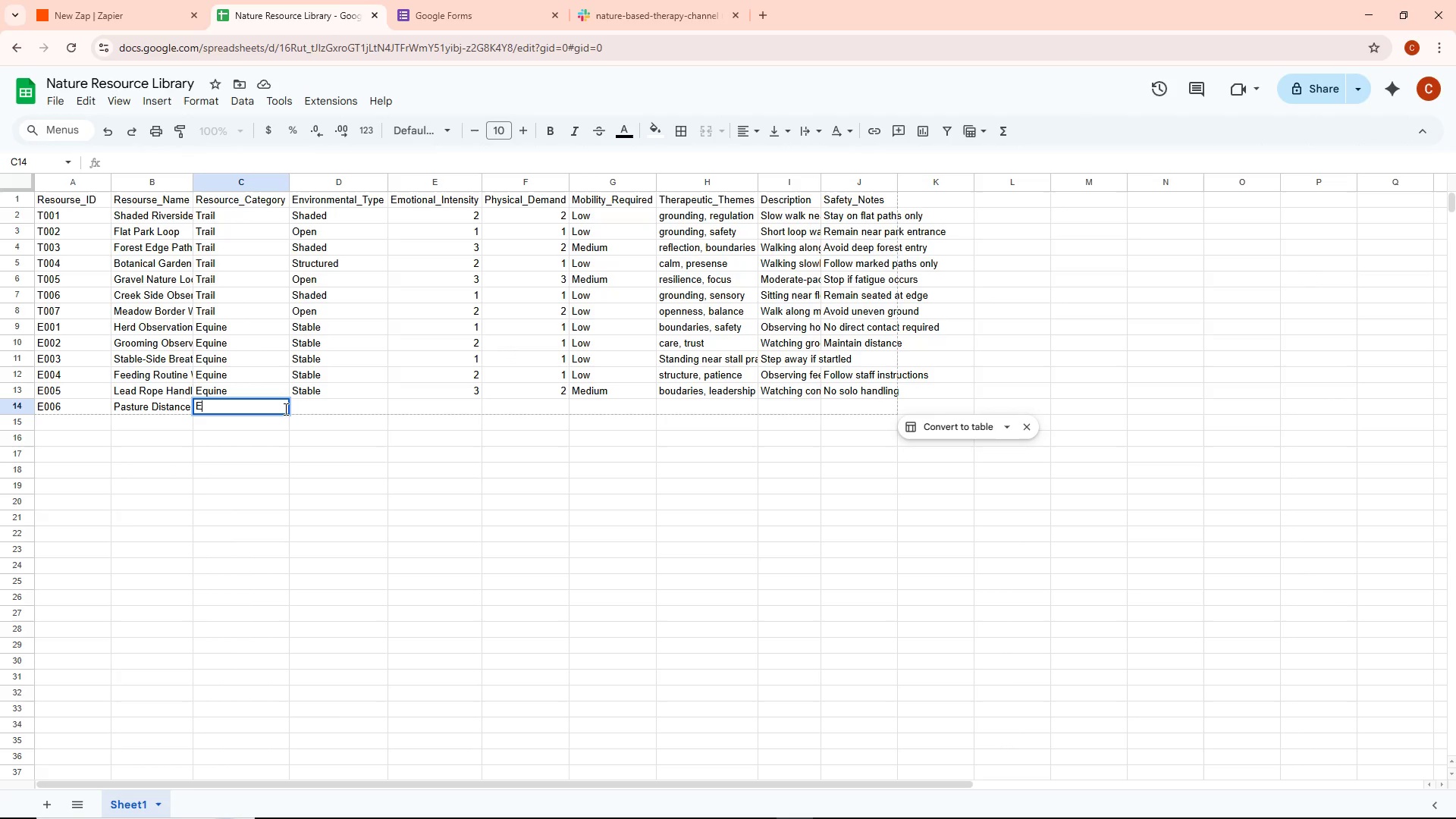 
key(Shift+E)
 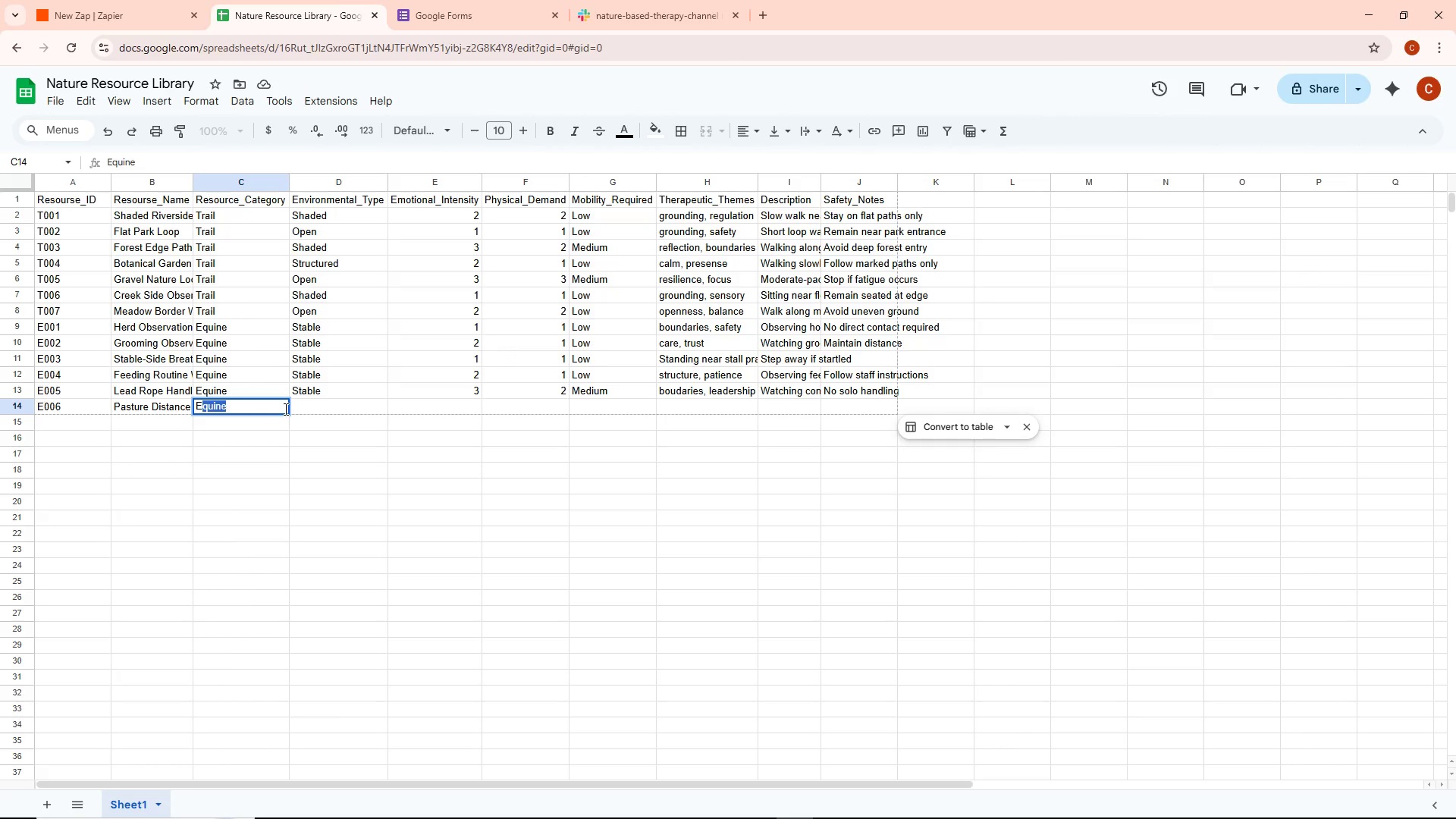 
key(Enter)
 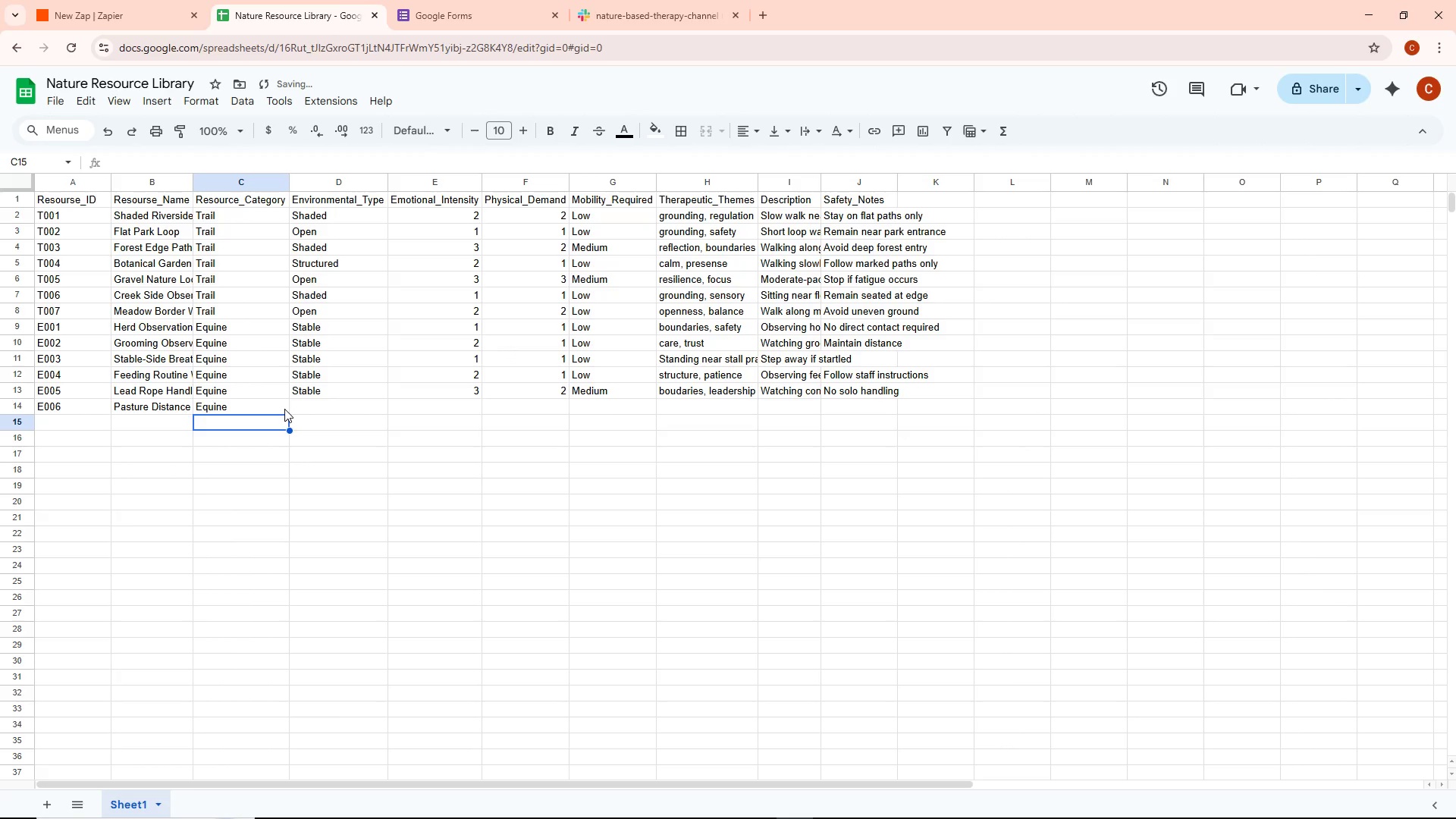 
key(ArrowRight)
 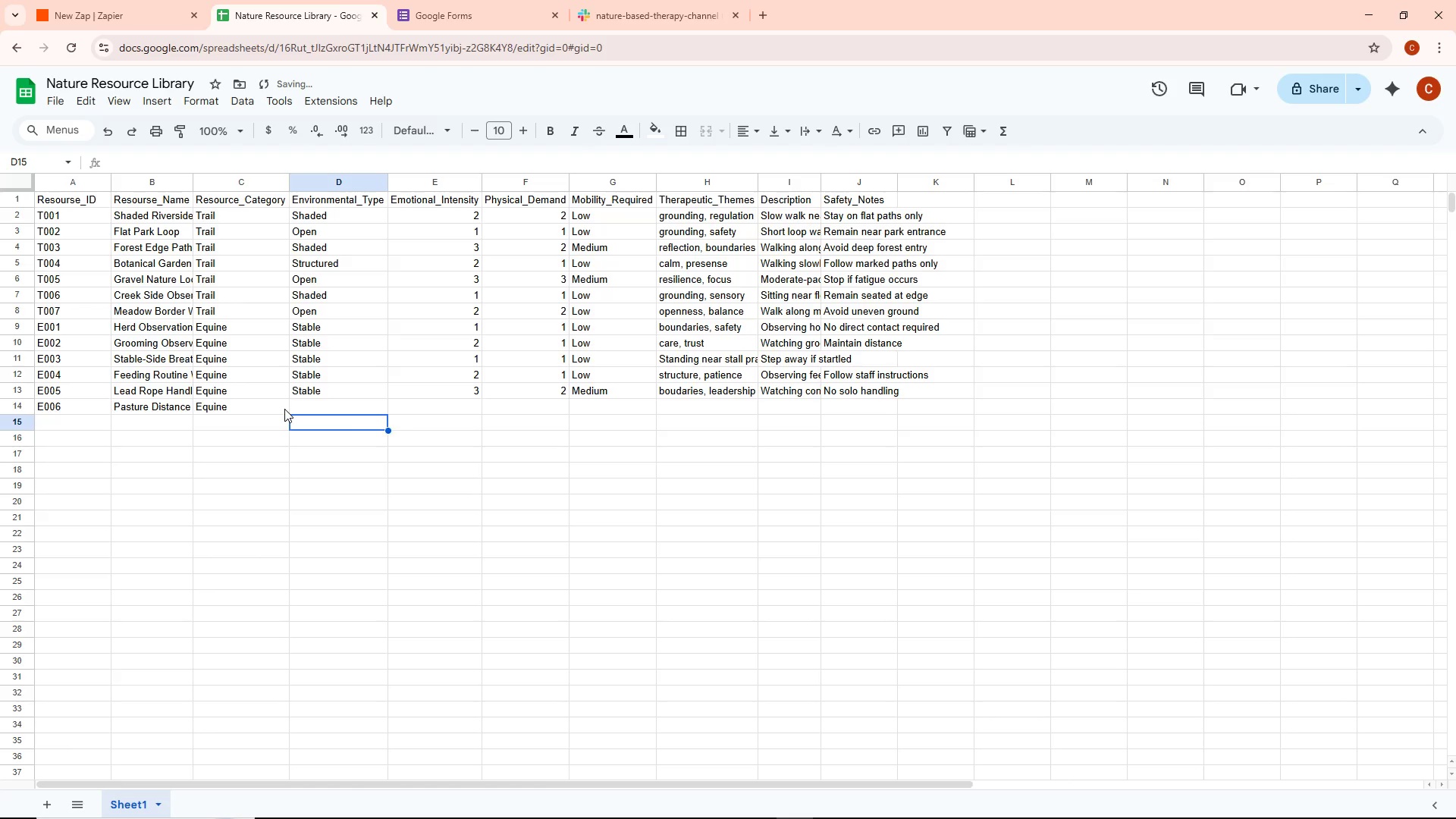 
key(ArrowUp)
 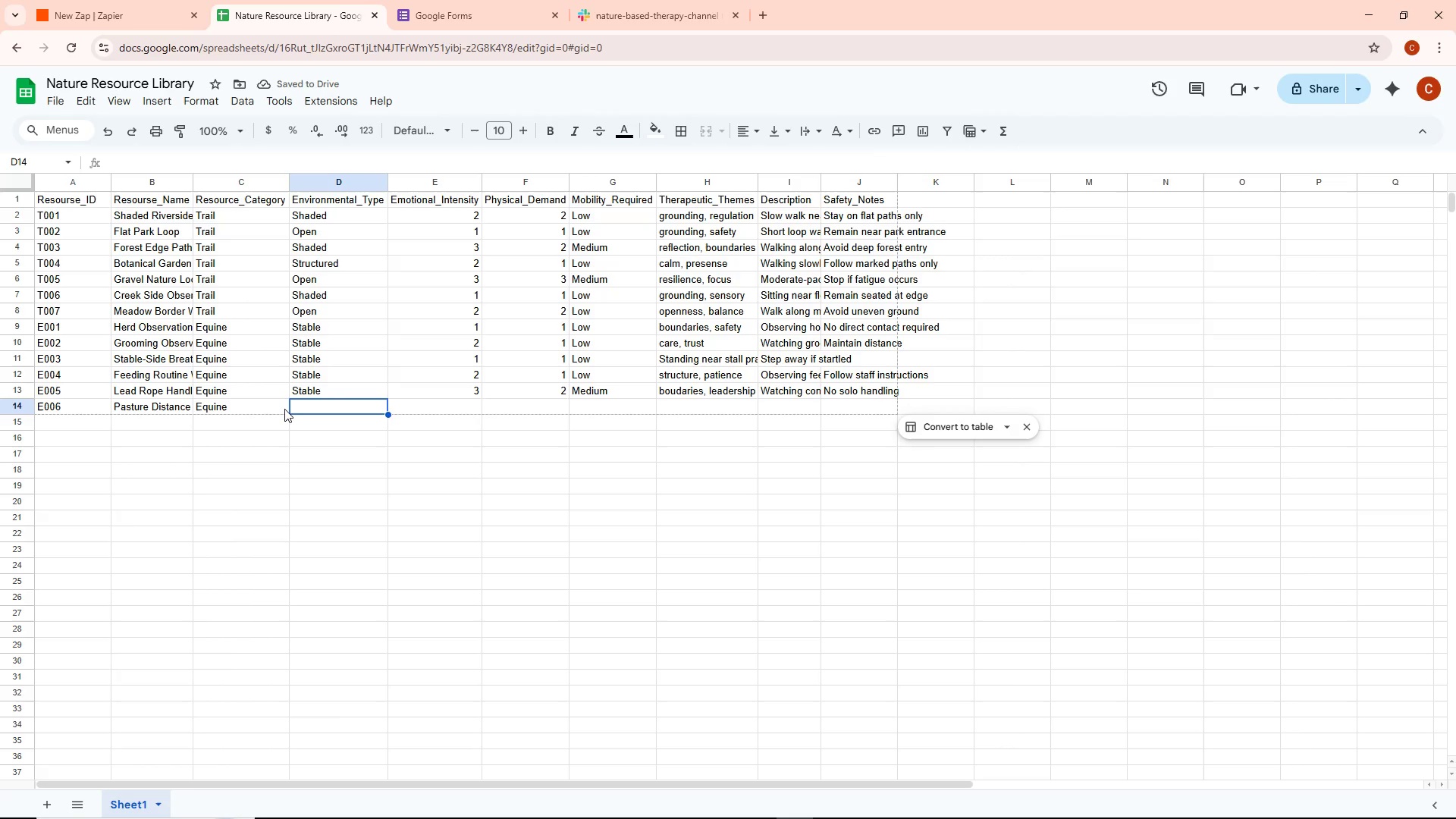 
key(Enter)
 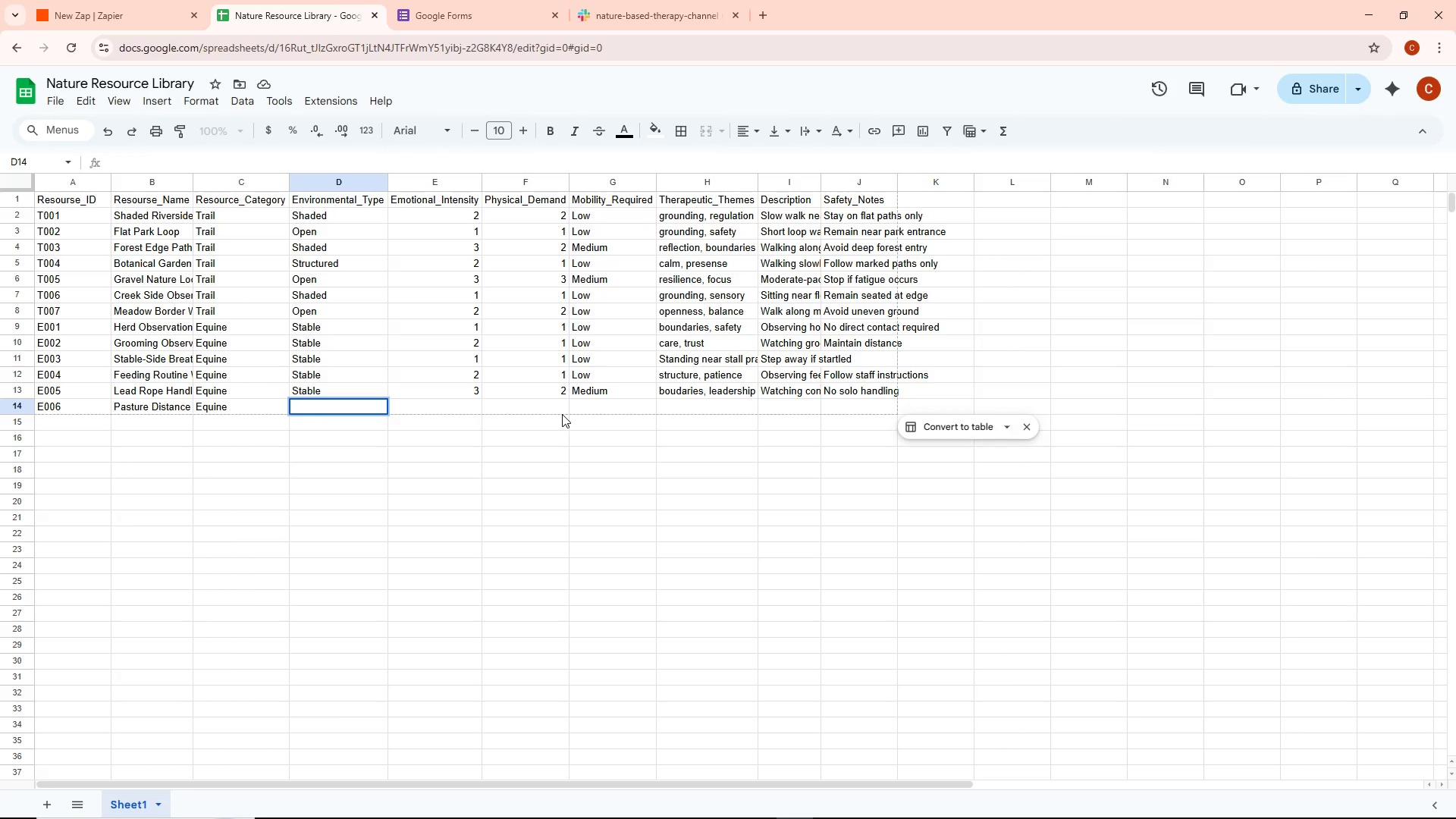 
wait(5.2)
 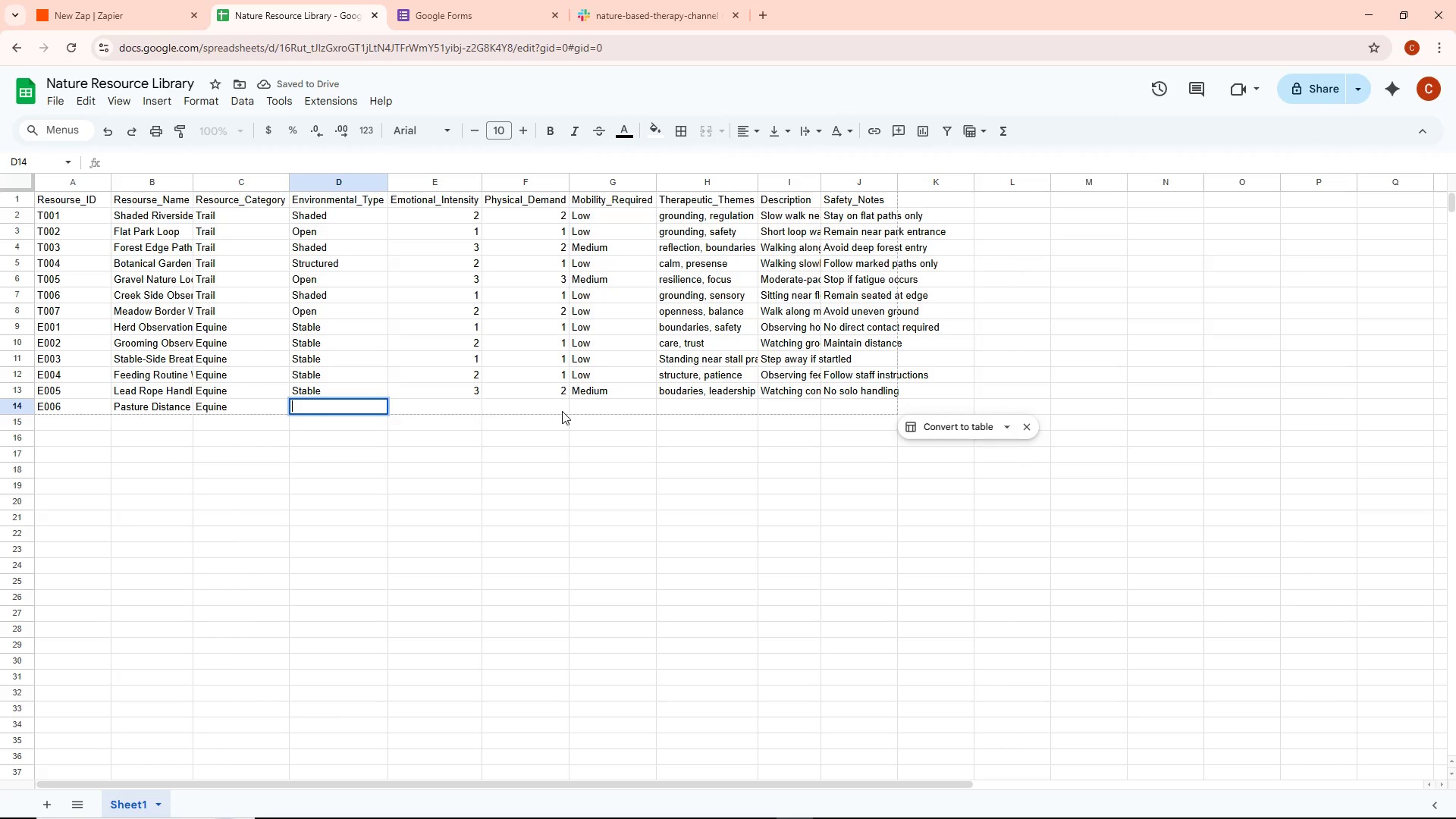 
type(Open)
 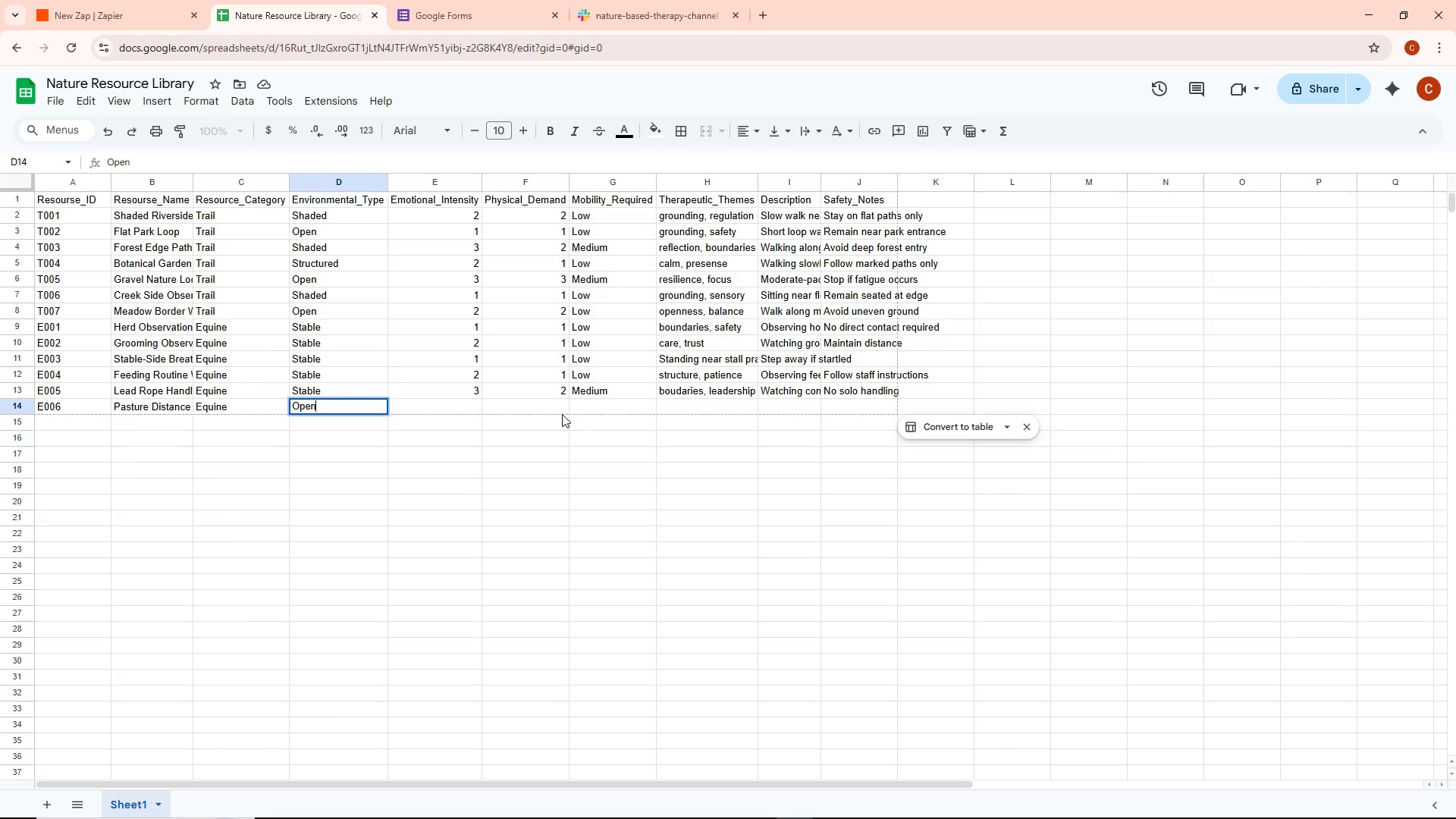 
wait(8.48)
 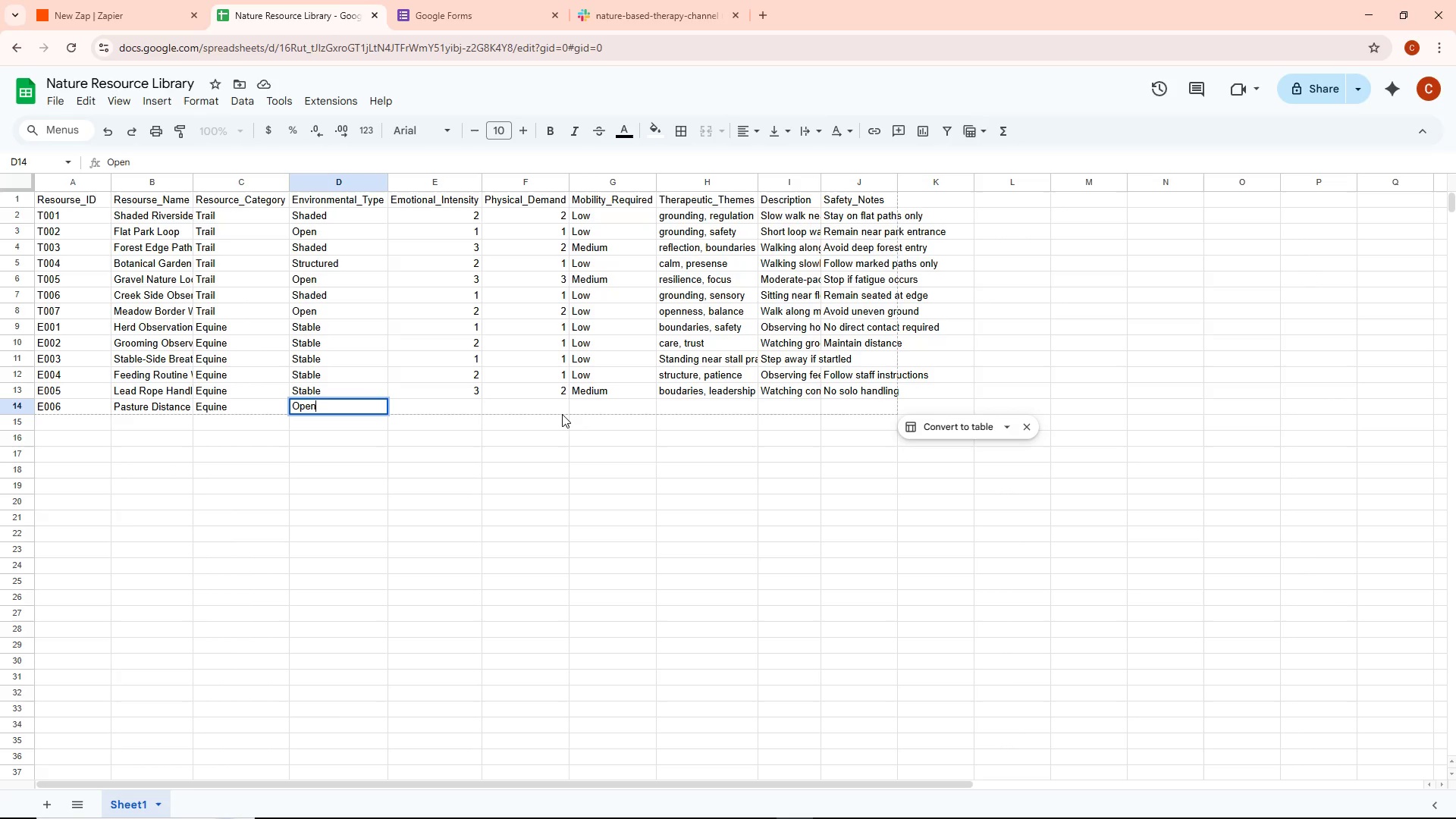 
double_click([453, 412])
 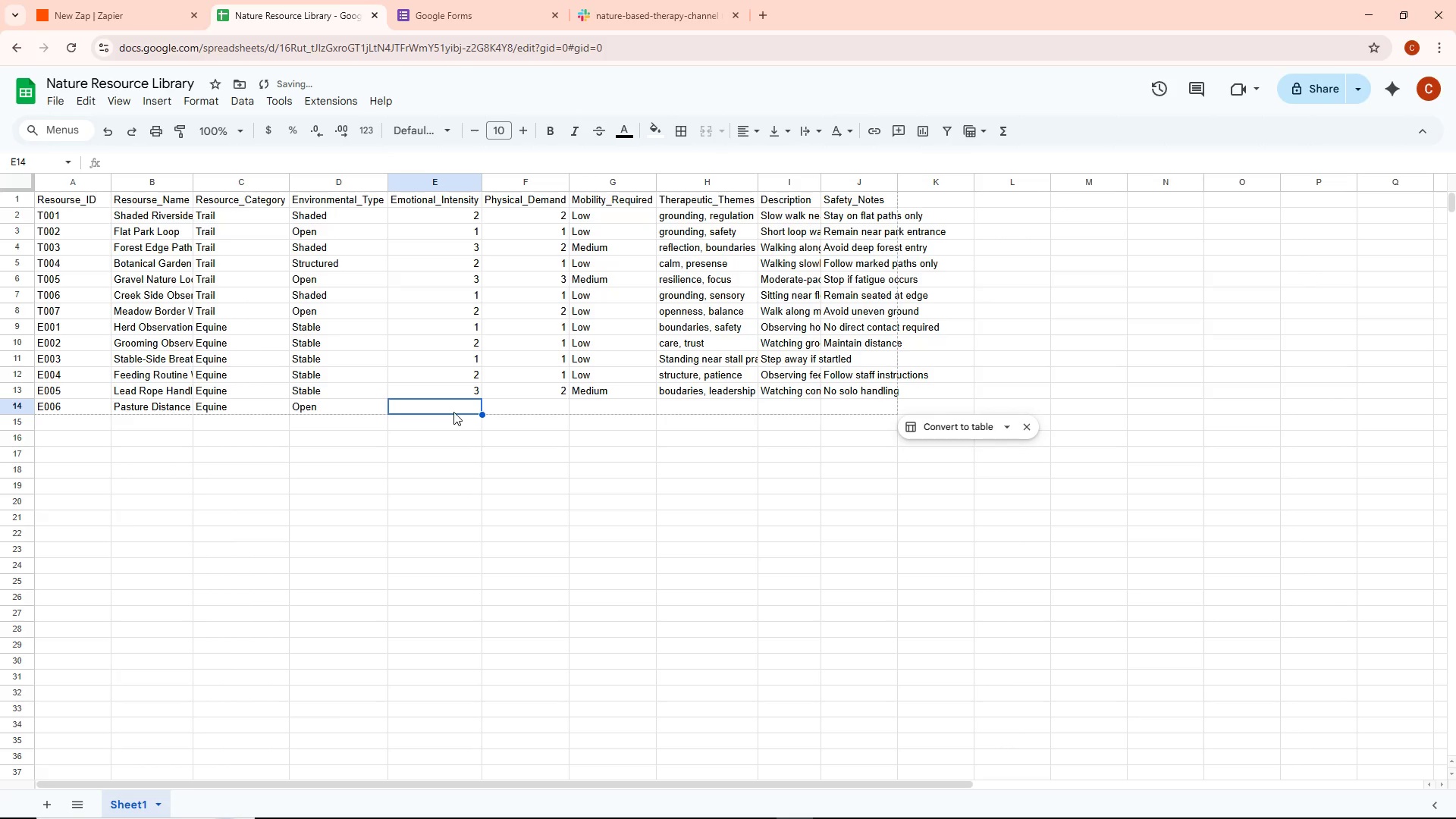 
triple_click([453, 412])
 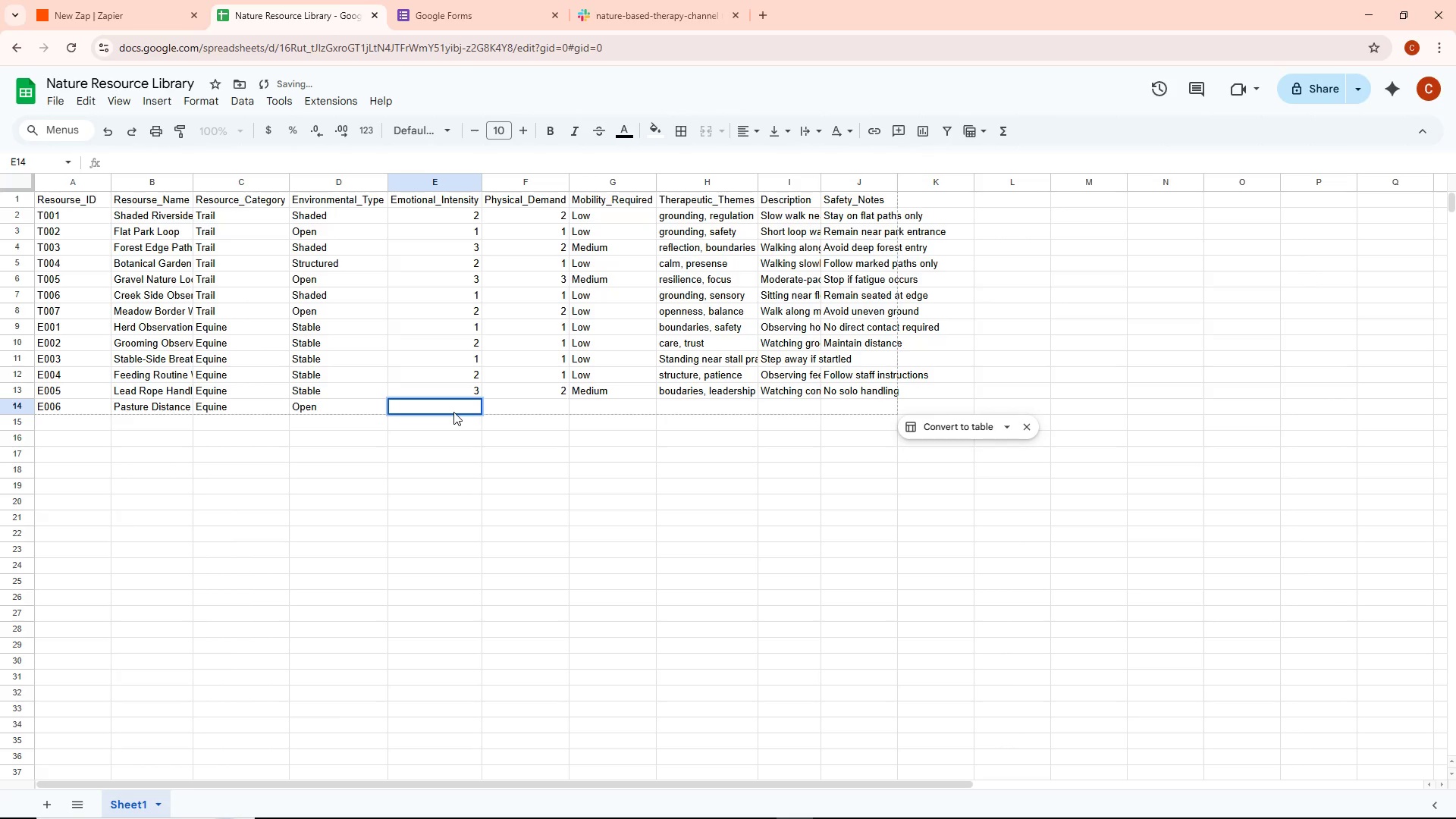 
key(2)
 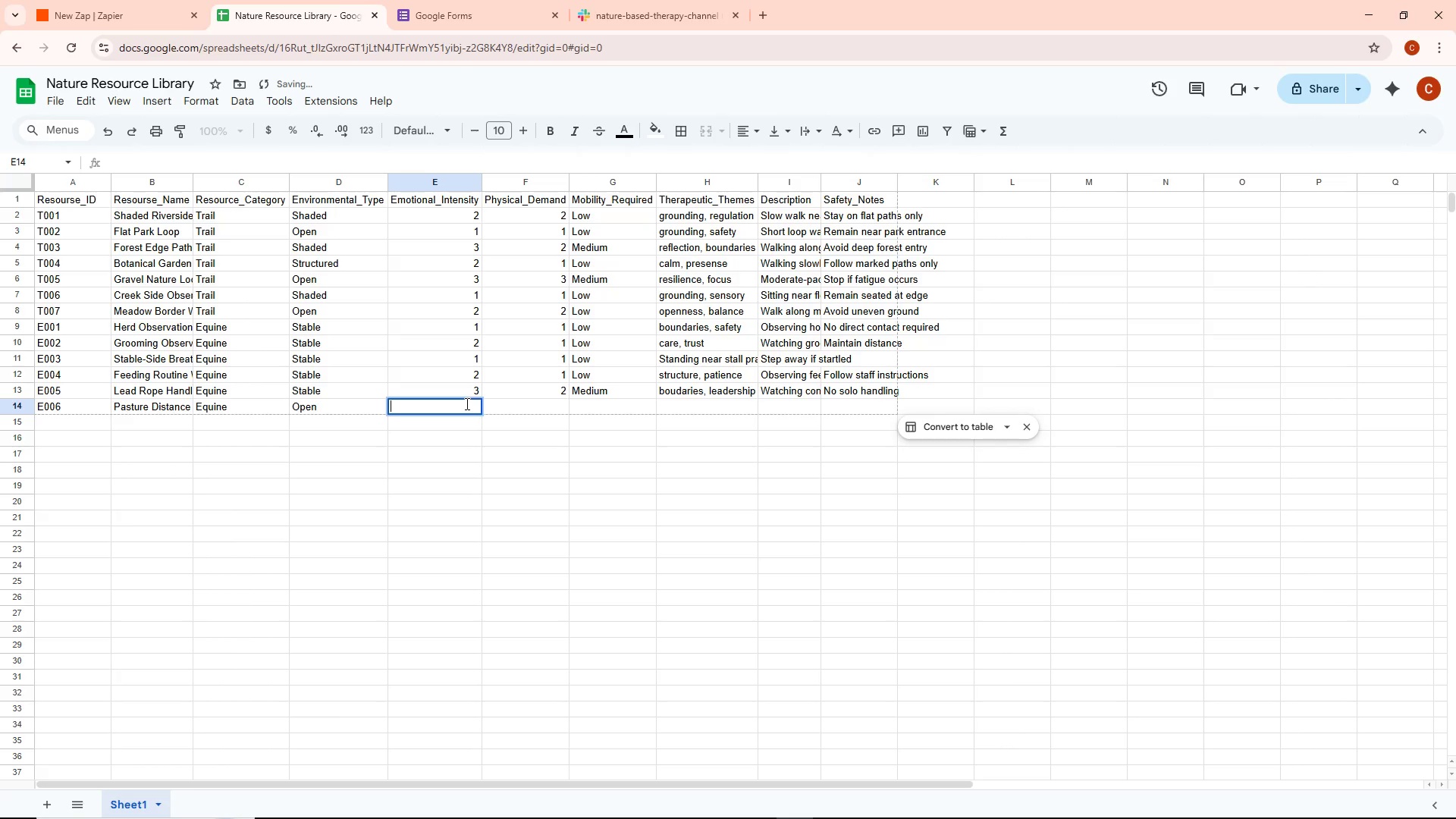 
type(211)
key(Backspace)
 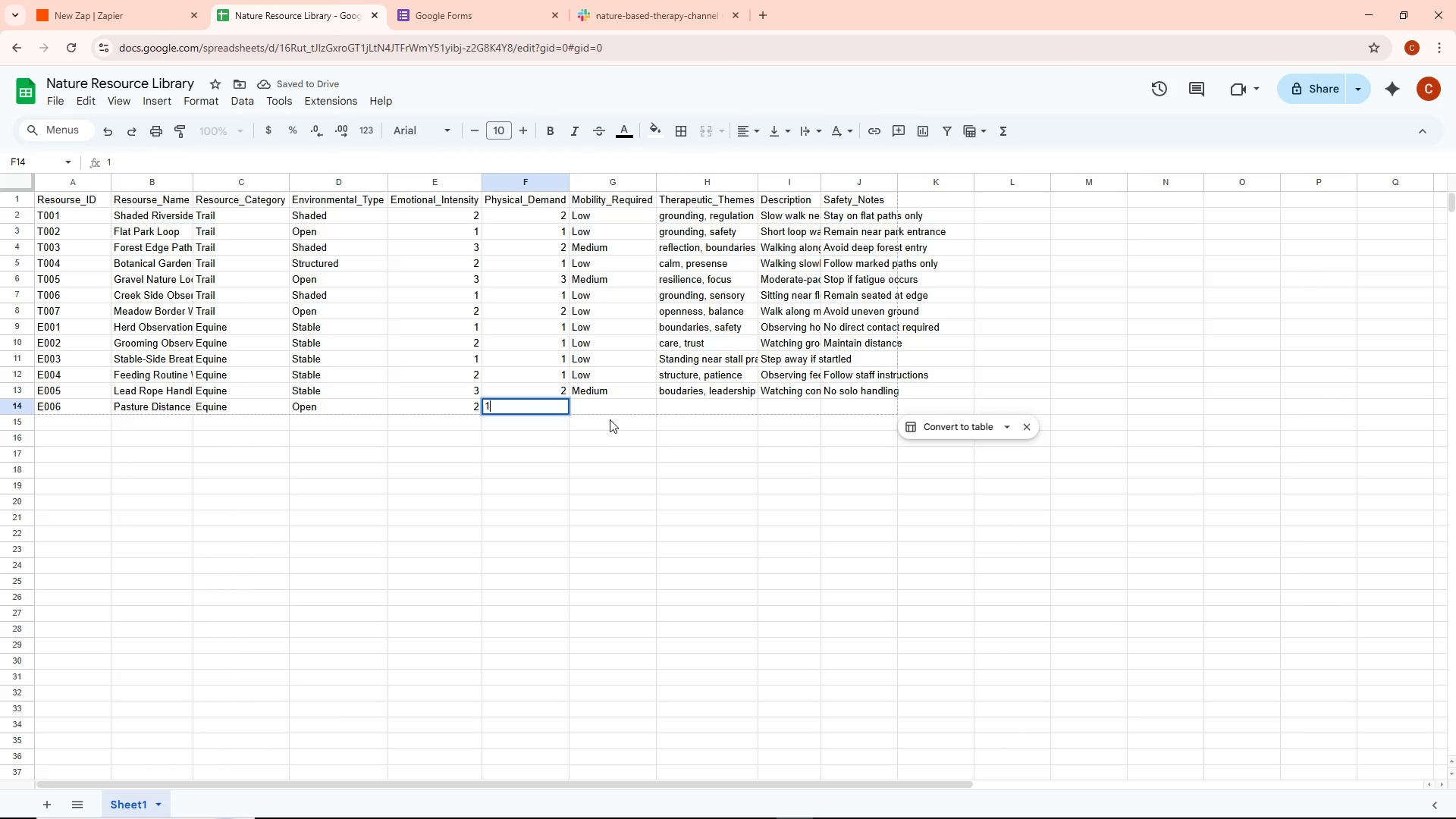 
double_click([607, 408])
 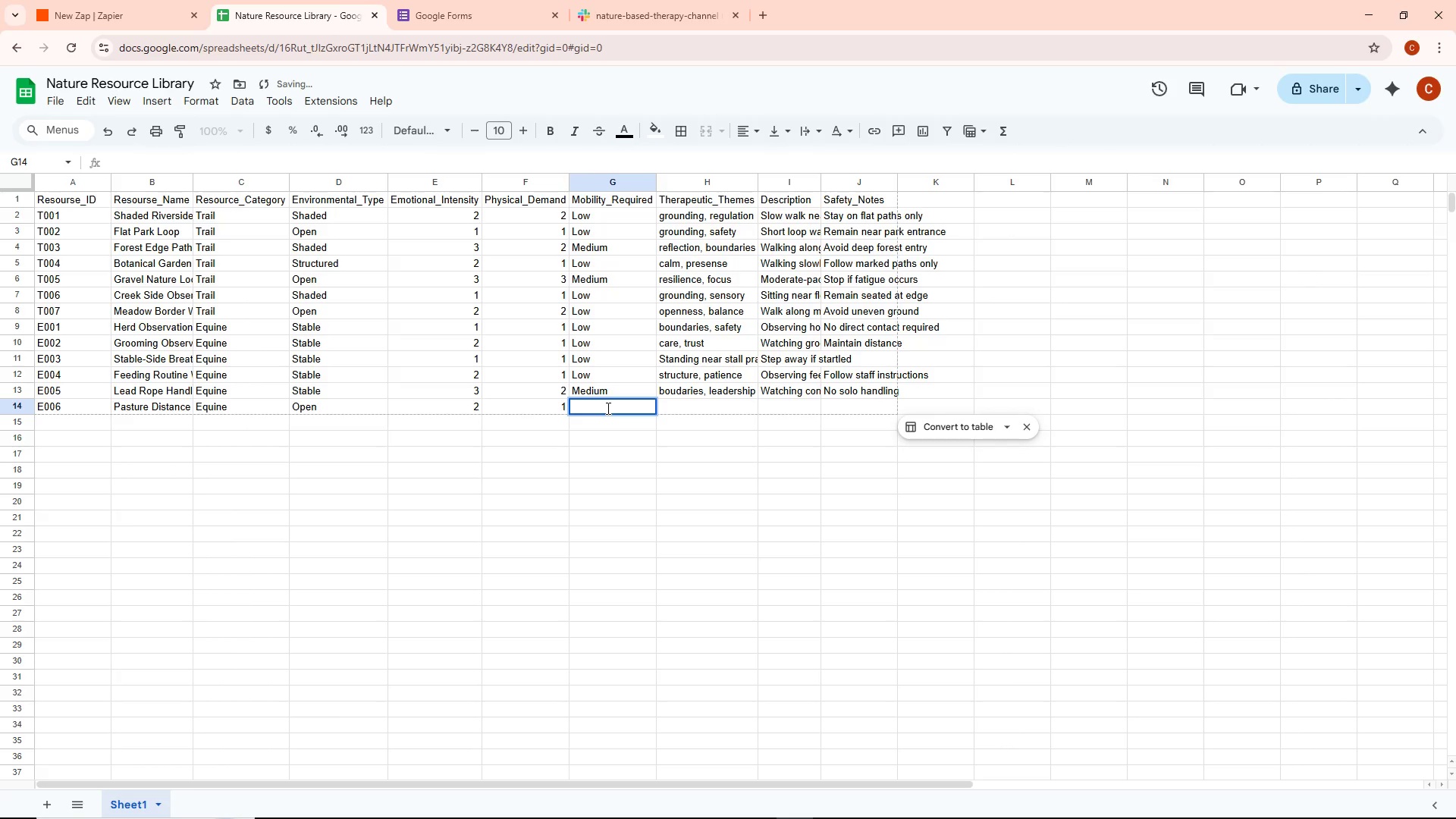 
type(Lo)
 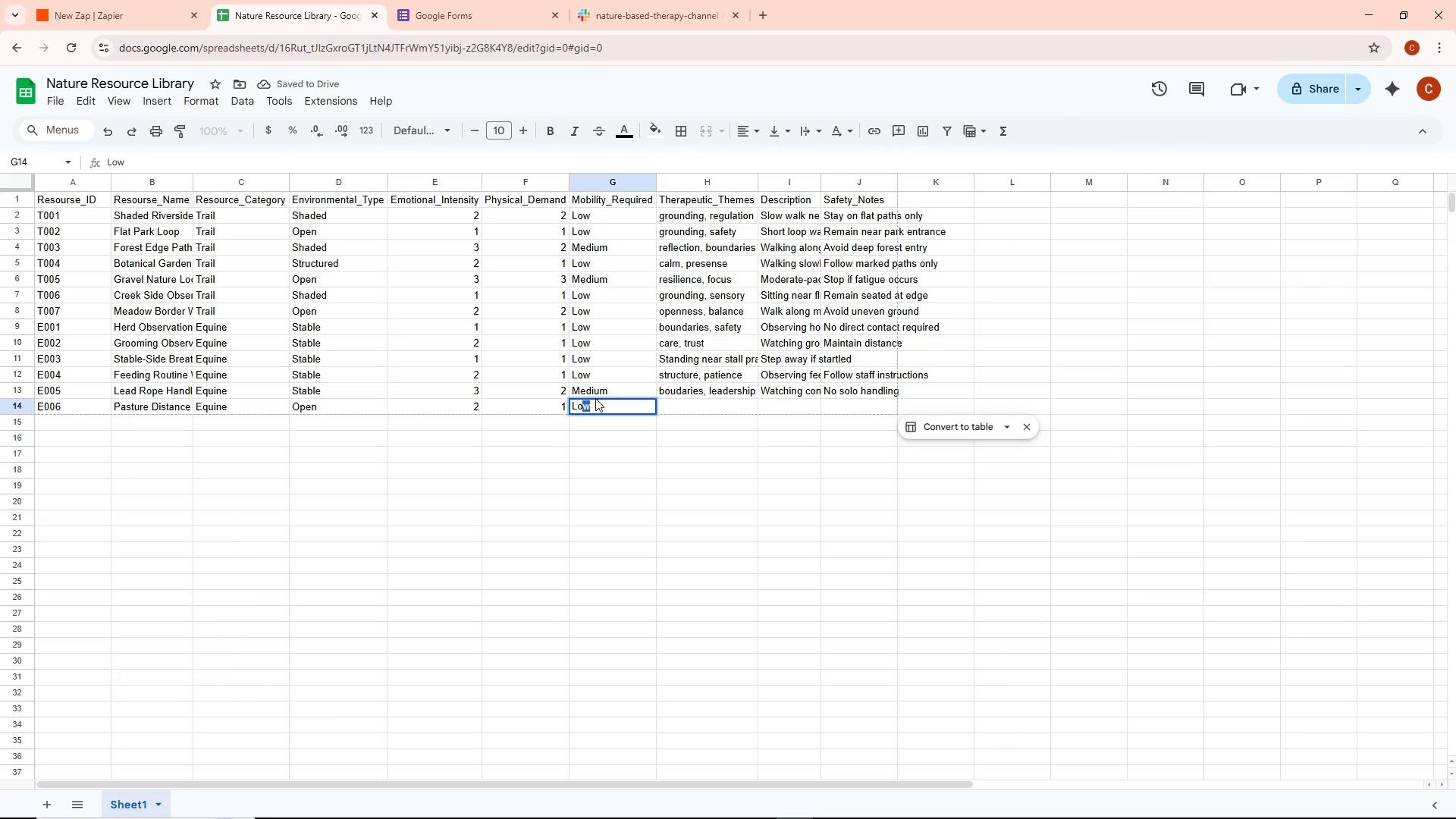 
key(W)
 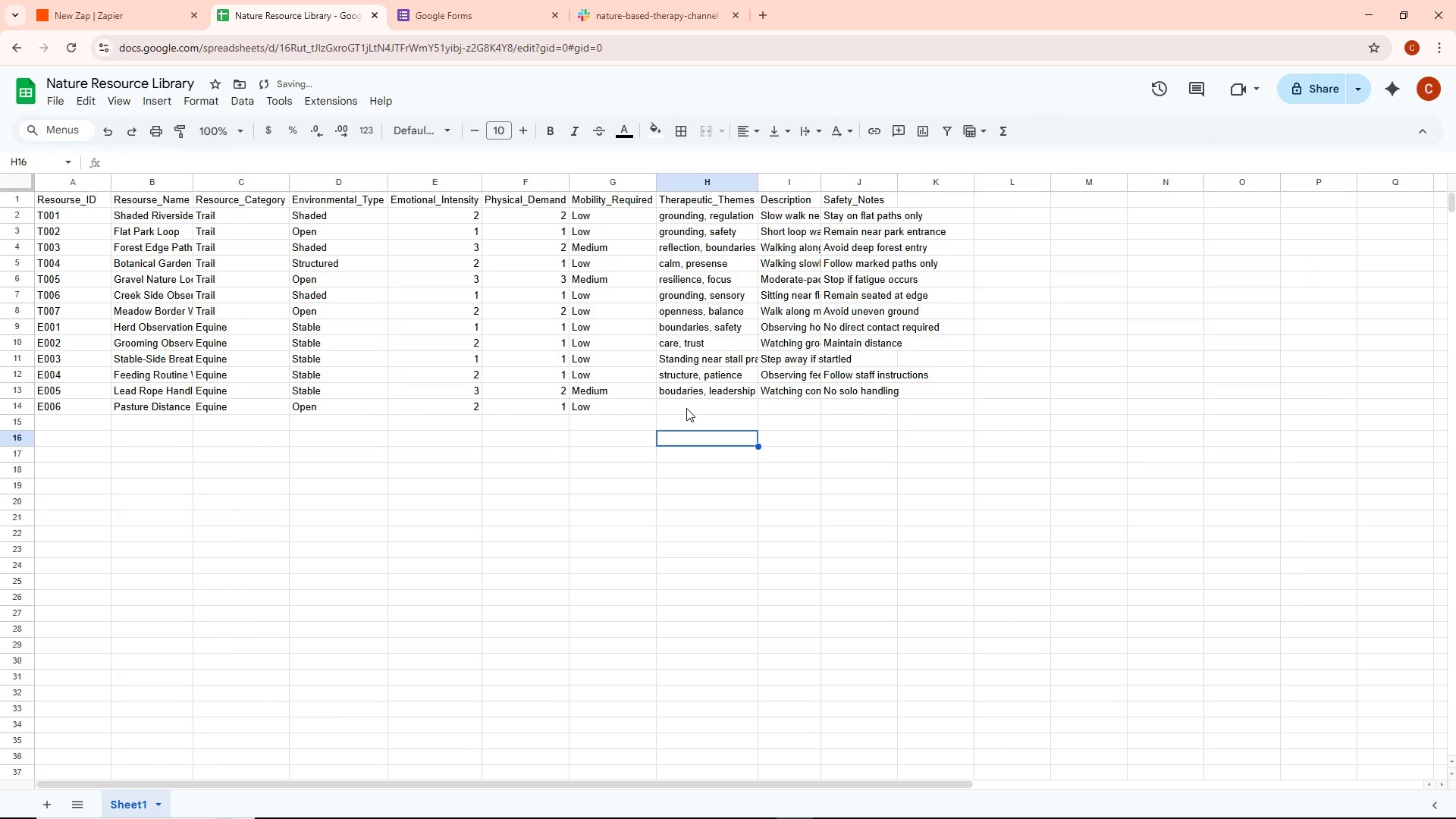 
double_click([686, 406])
 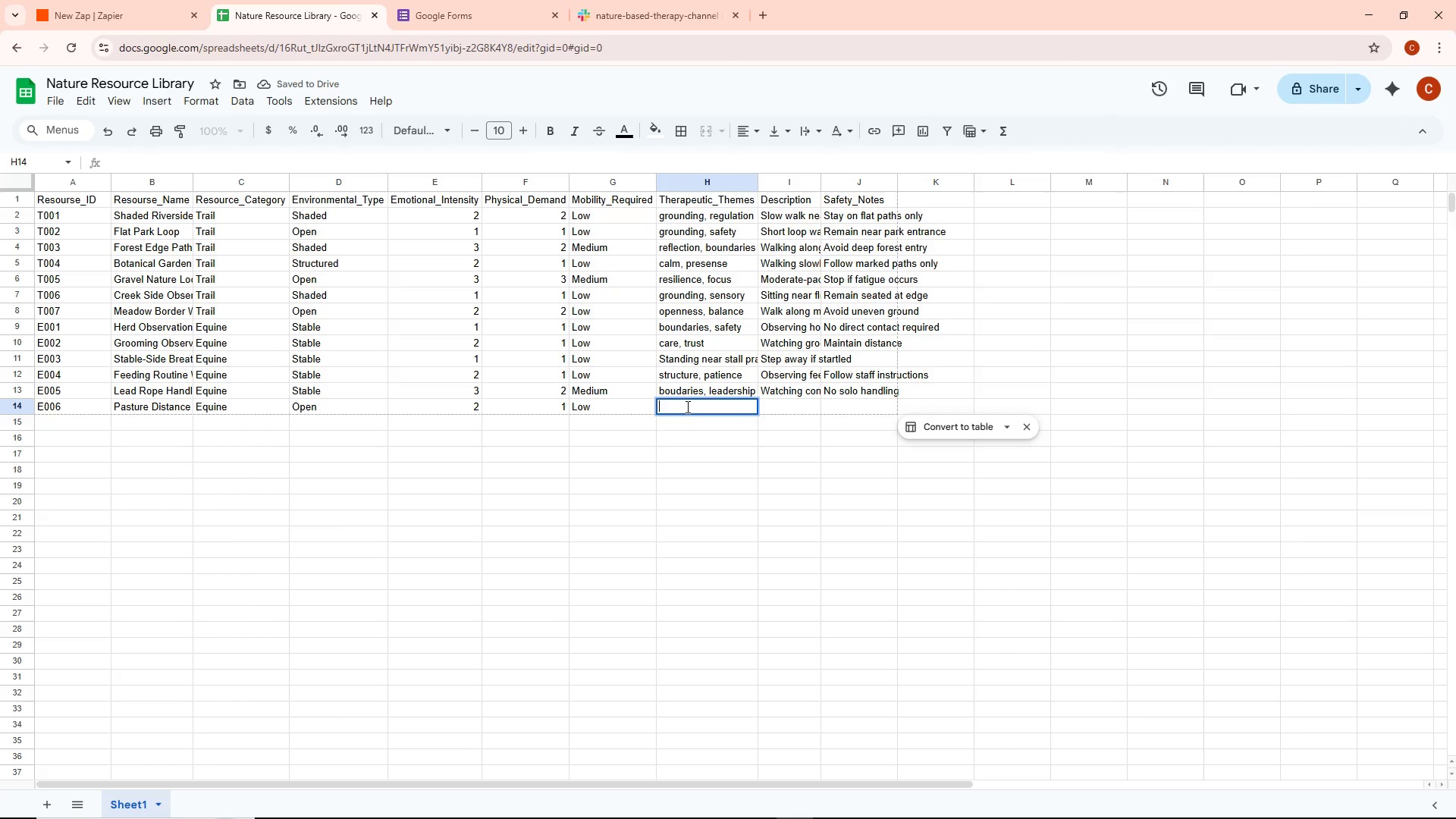 
type(aea)
key(Backspace)
key(Backspace)
type(wareness, space)
 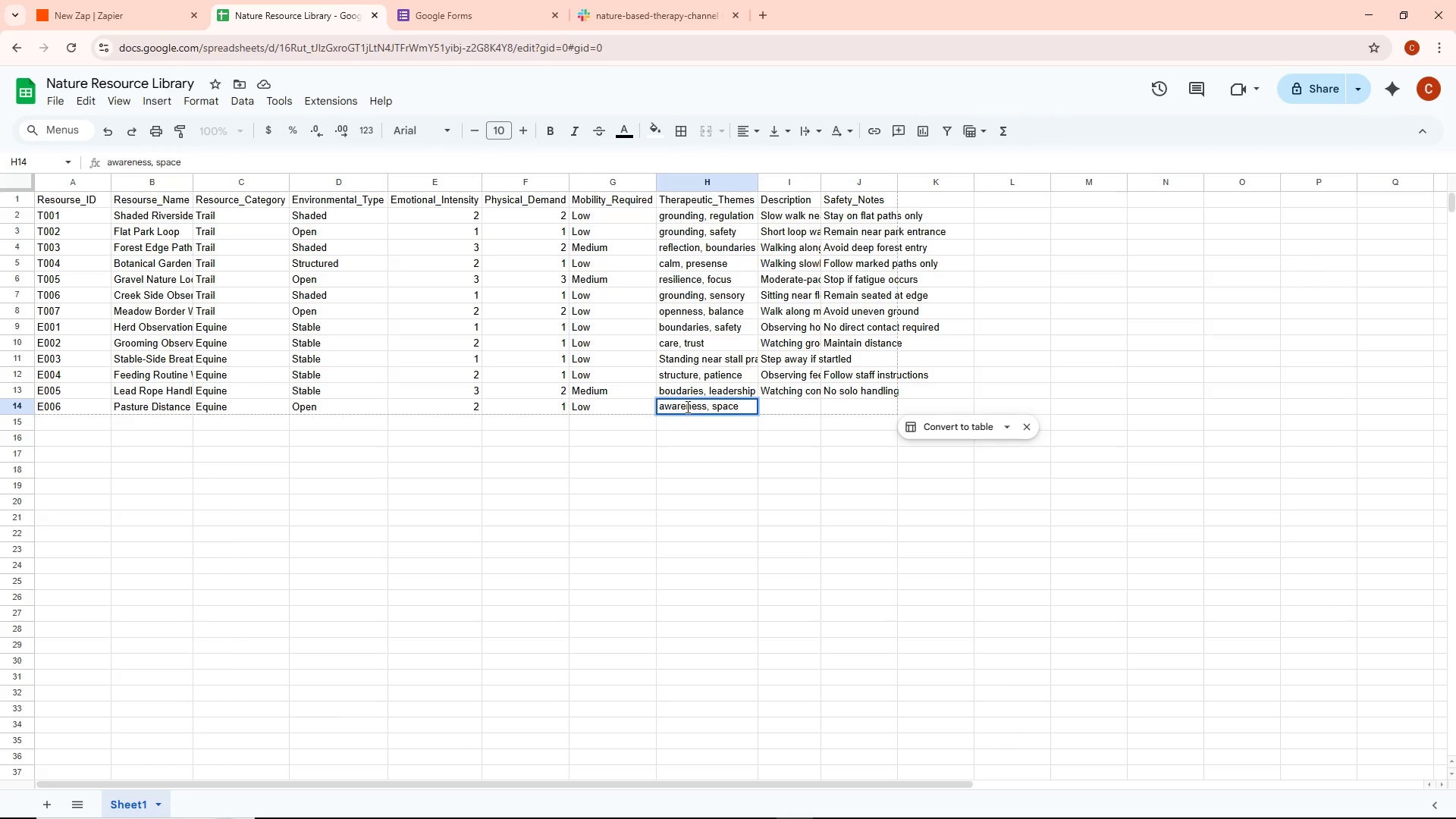 
key(Enter)
 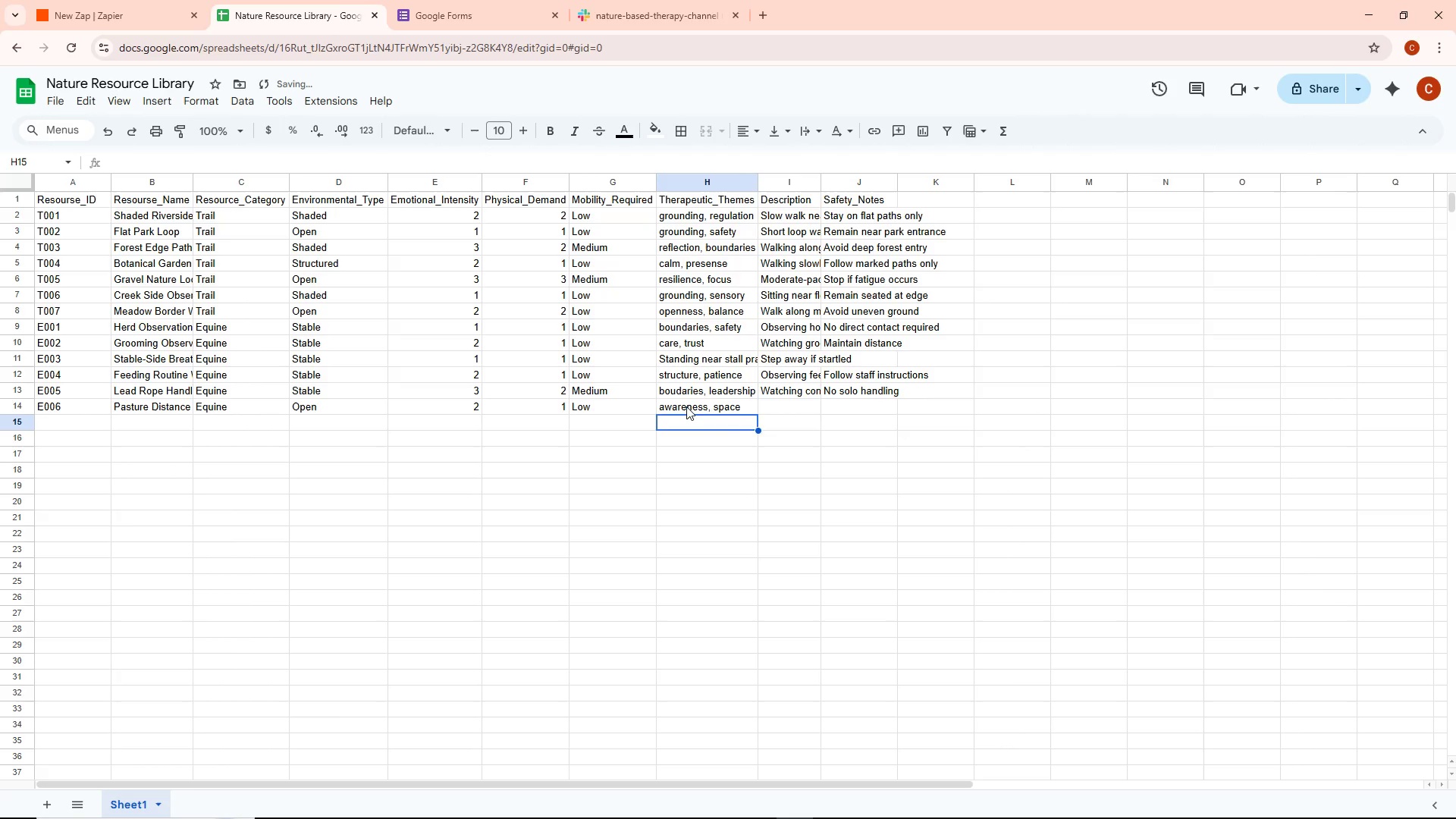 
key(ArrowRight)
 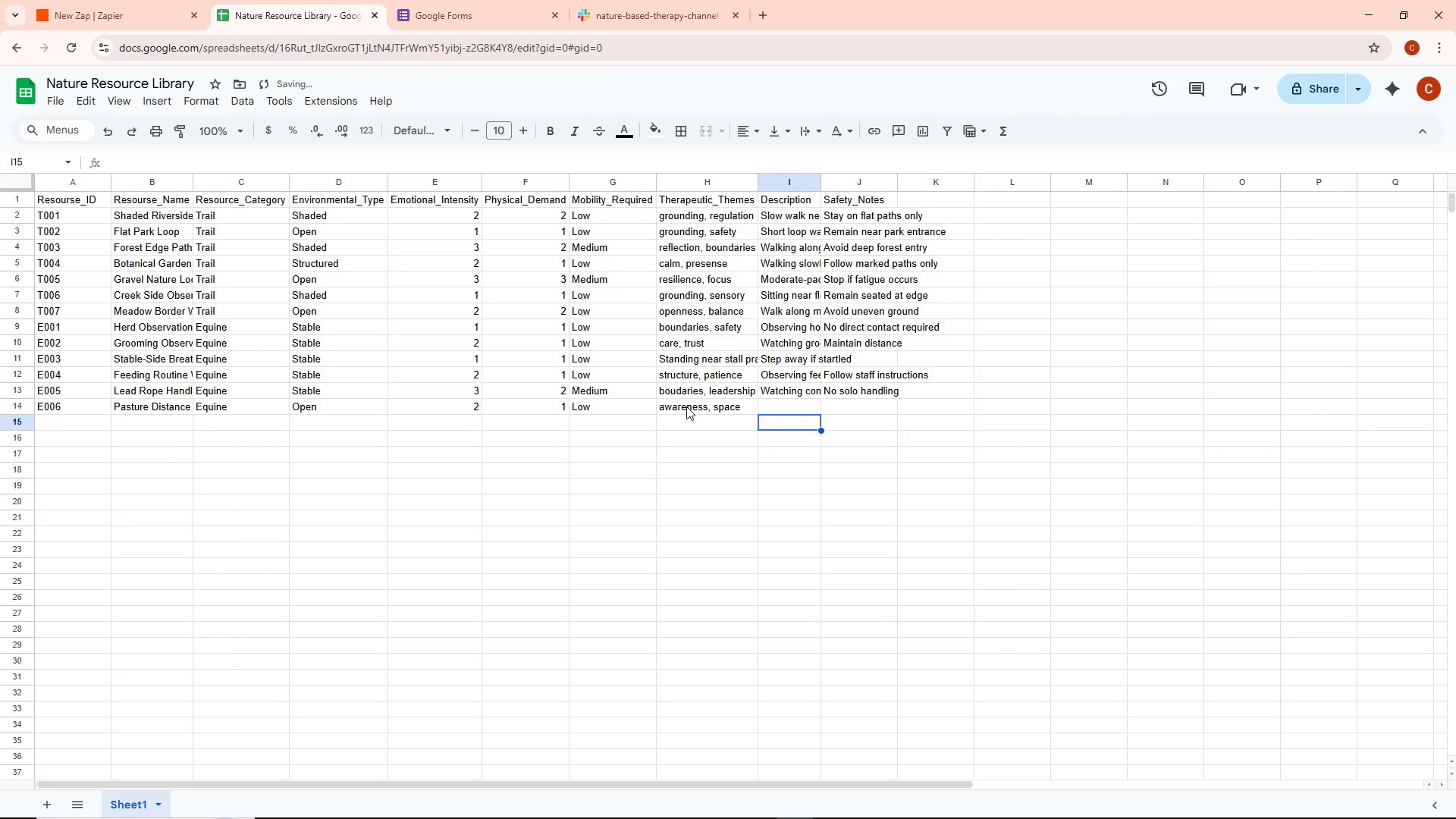 
key(ArrowUp)
 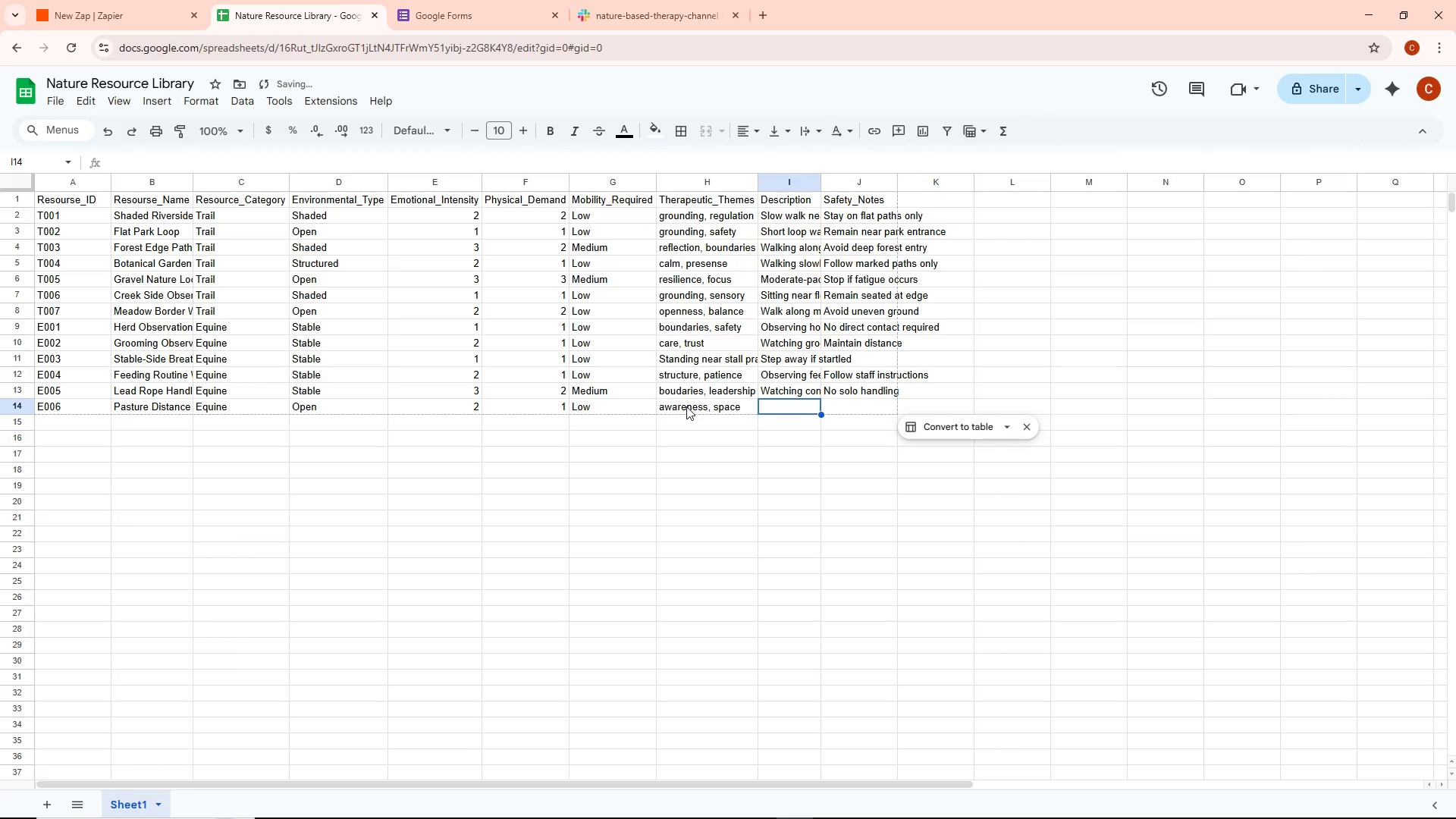 
key(Enter)
 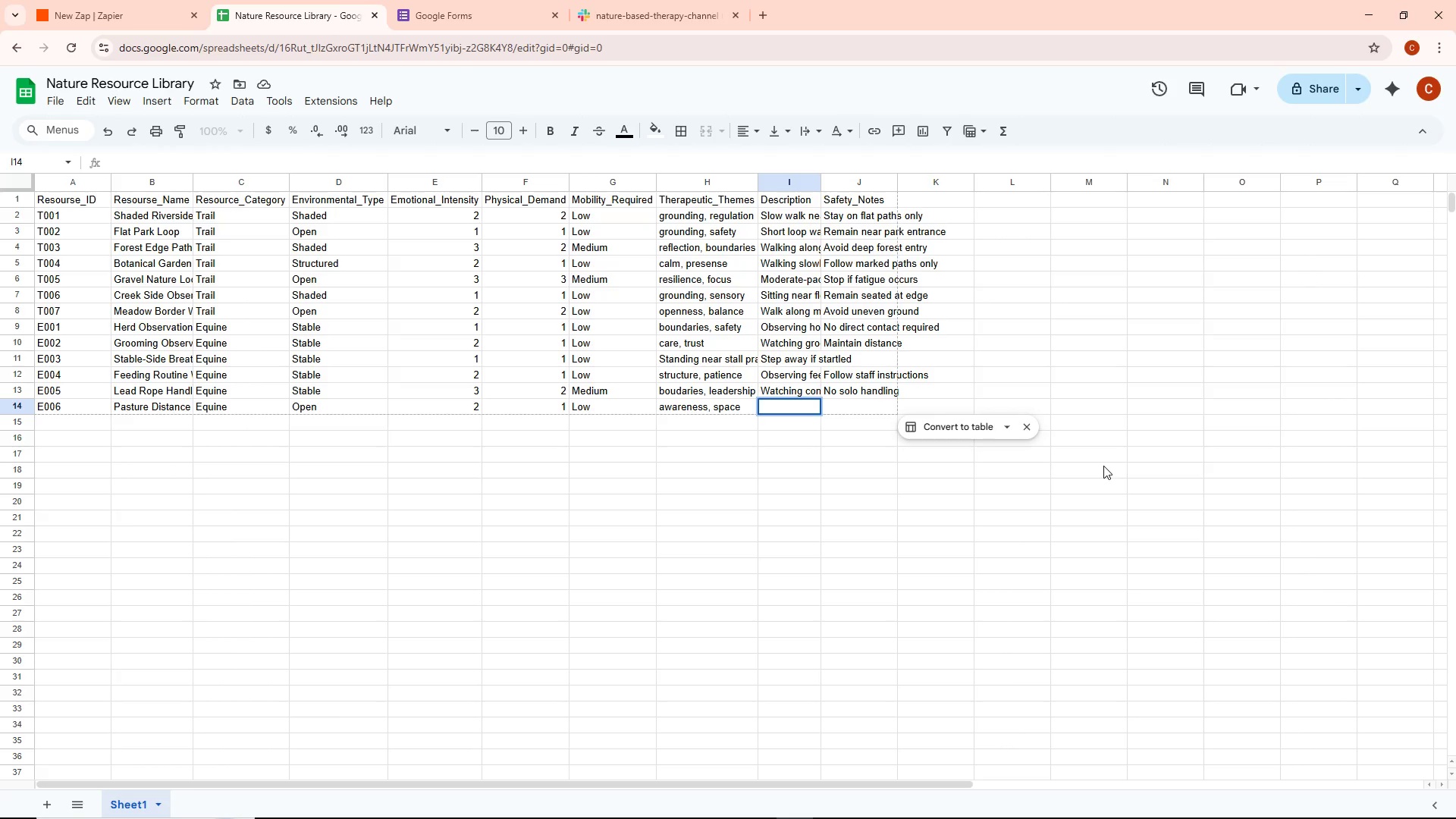 
wait(11.51)
 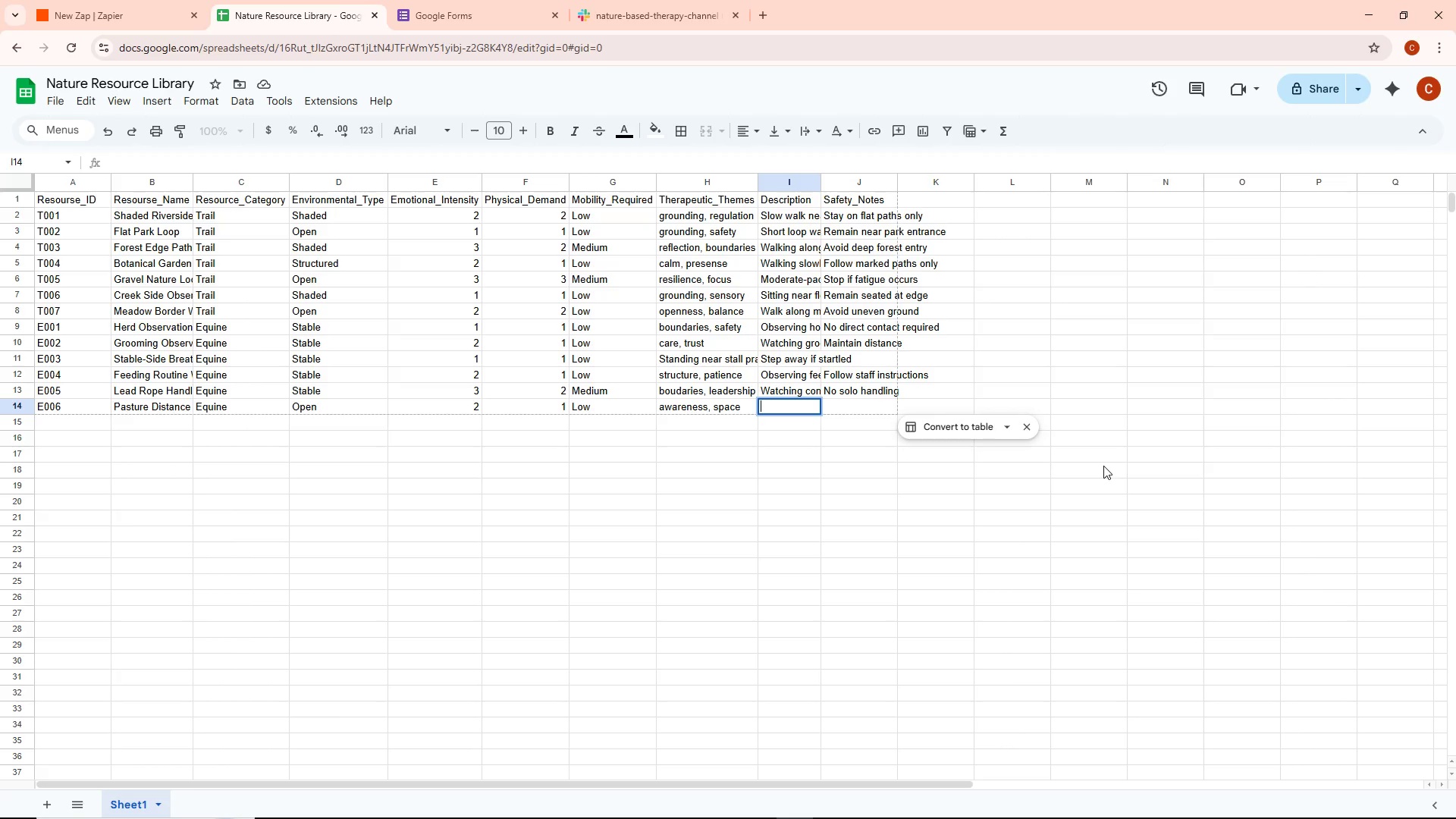 
type(Observing)
 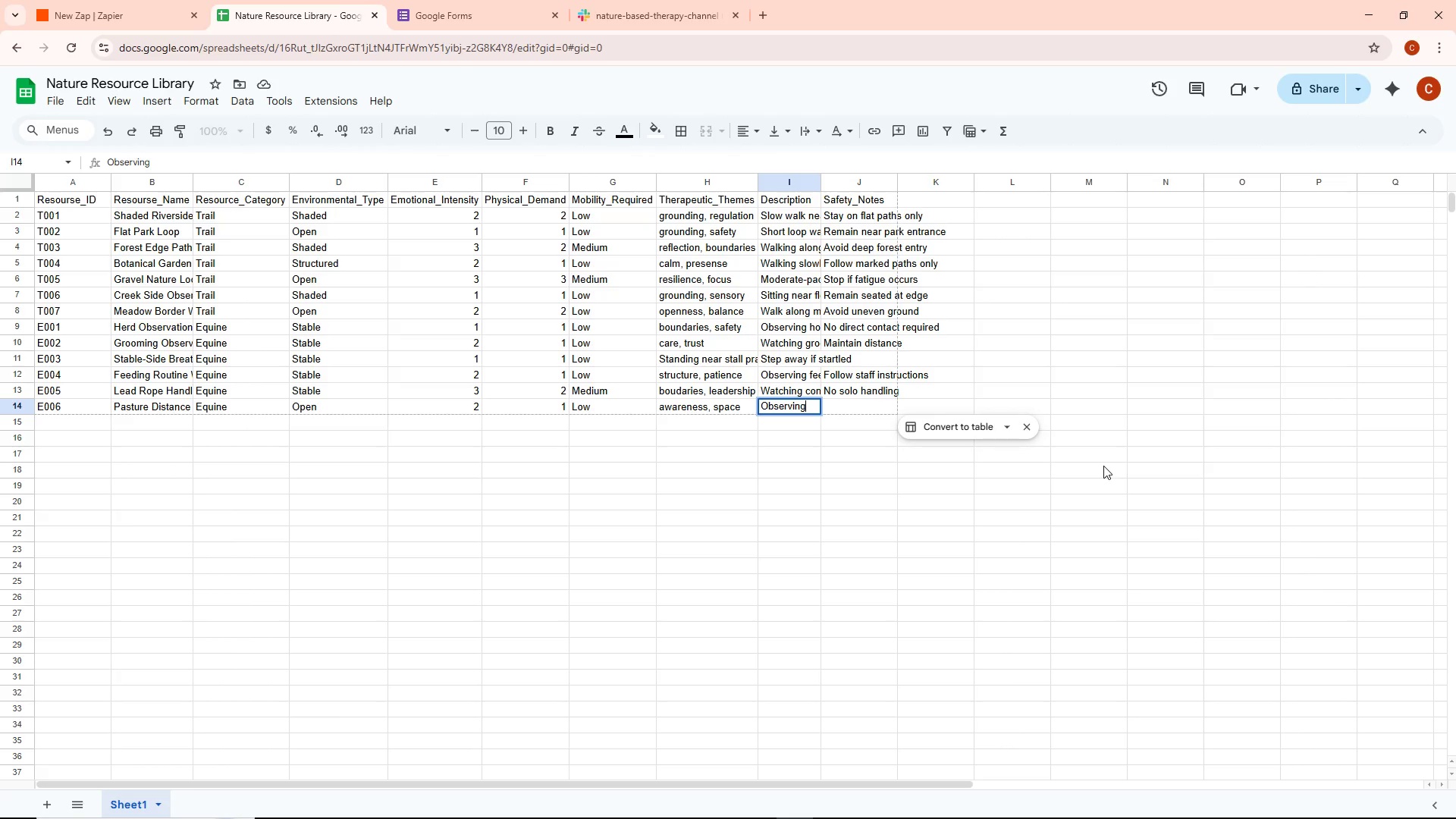 
type( horses)
 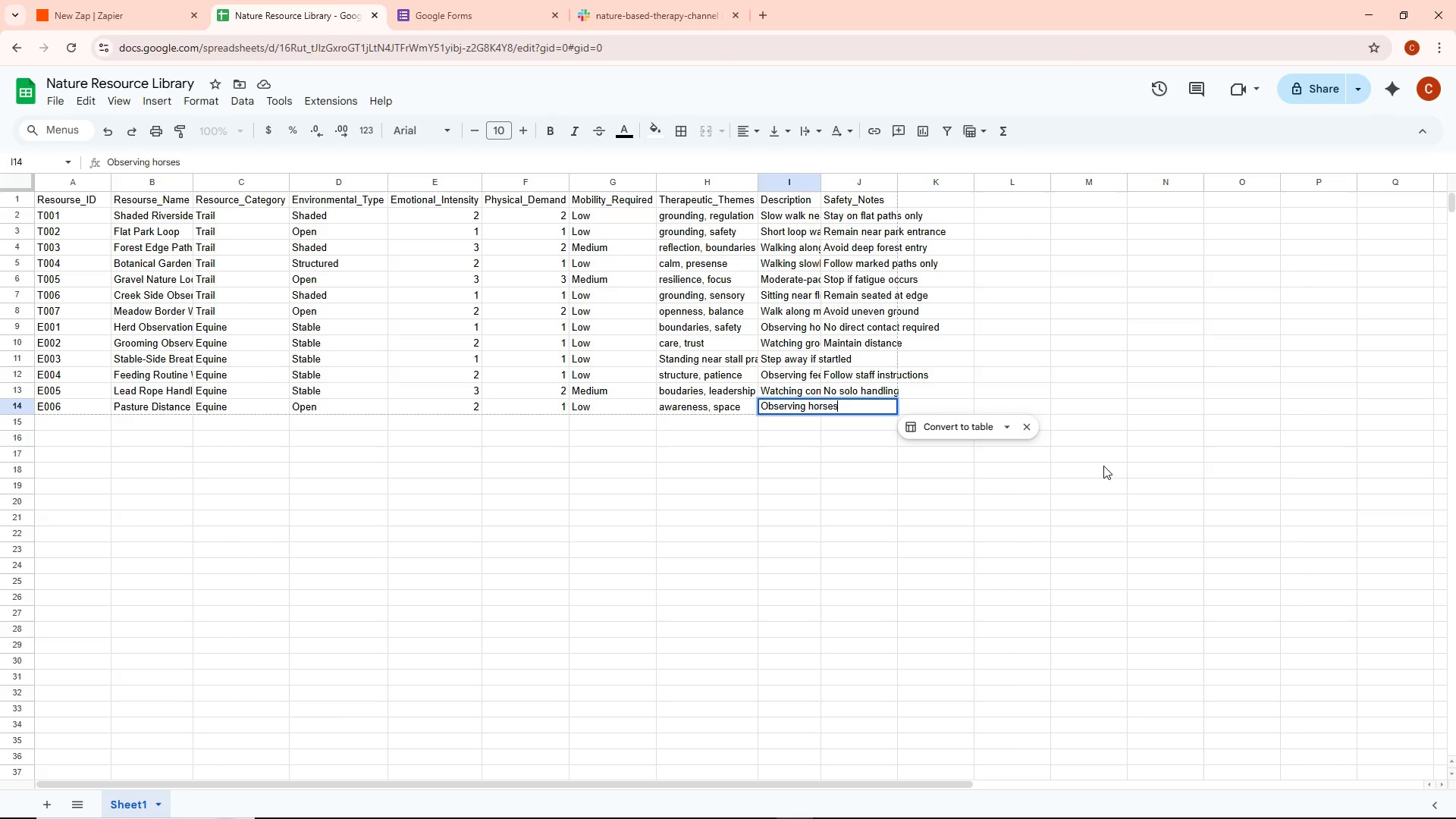 
type( grazing from a distance)
 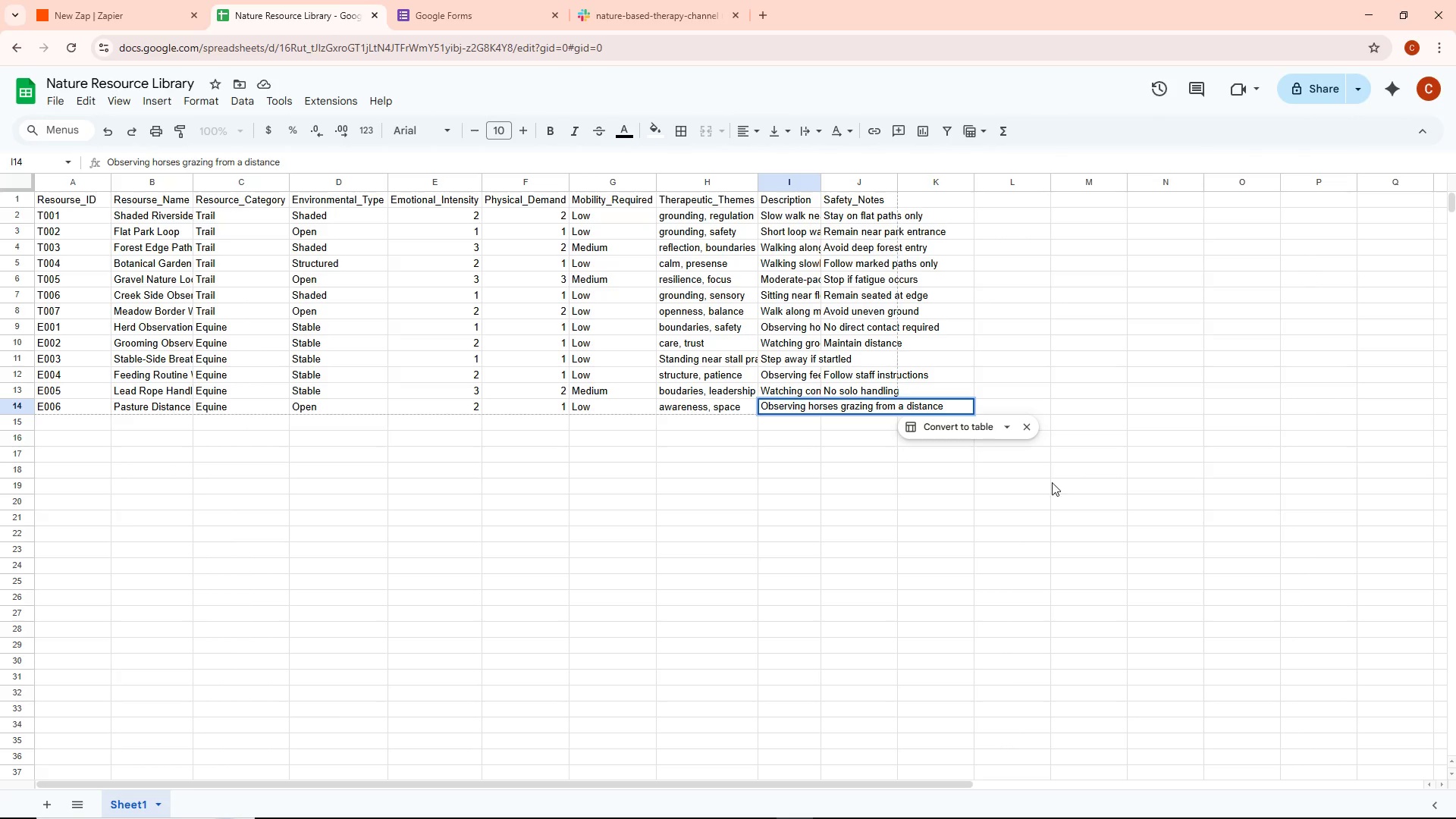 
wait(7.89)
 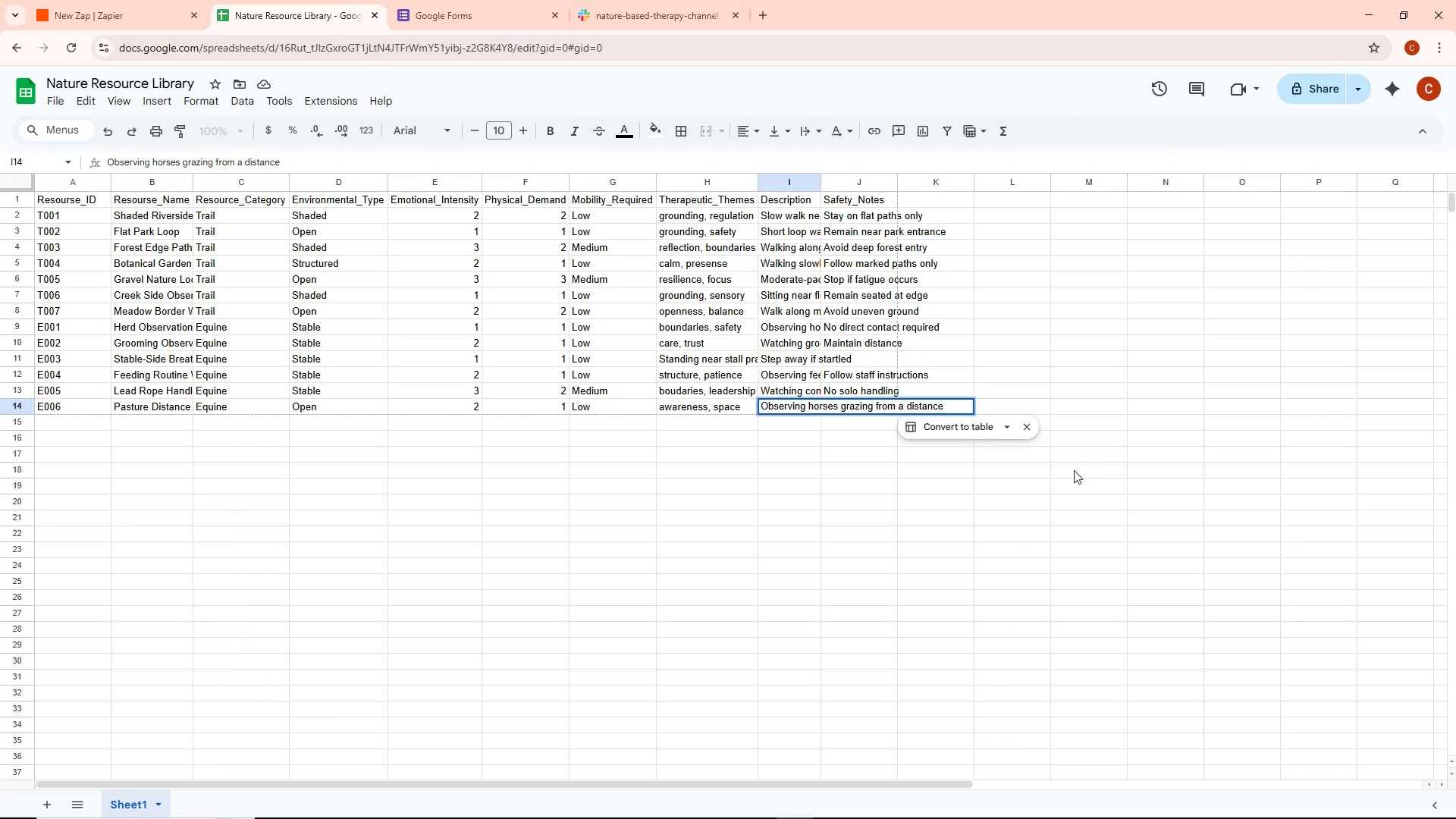 
left_click([860, 470])
 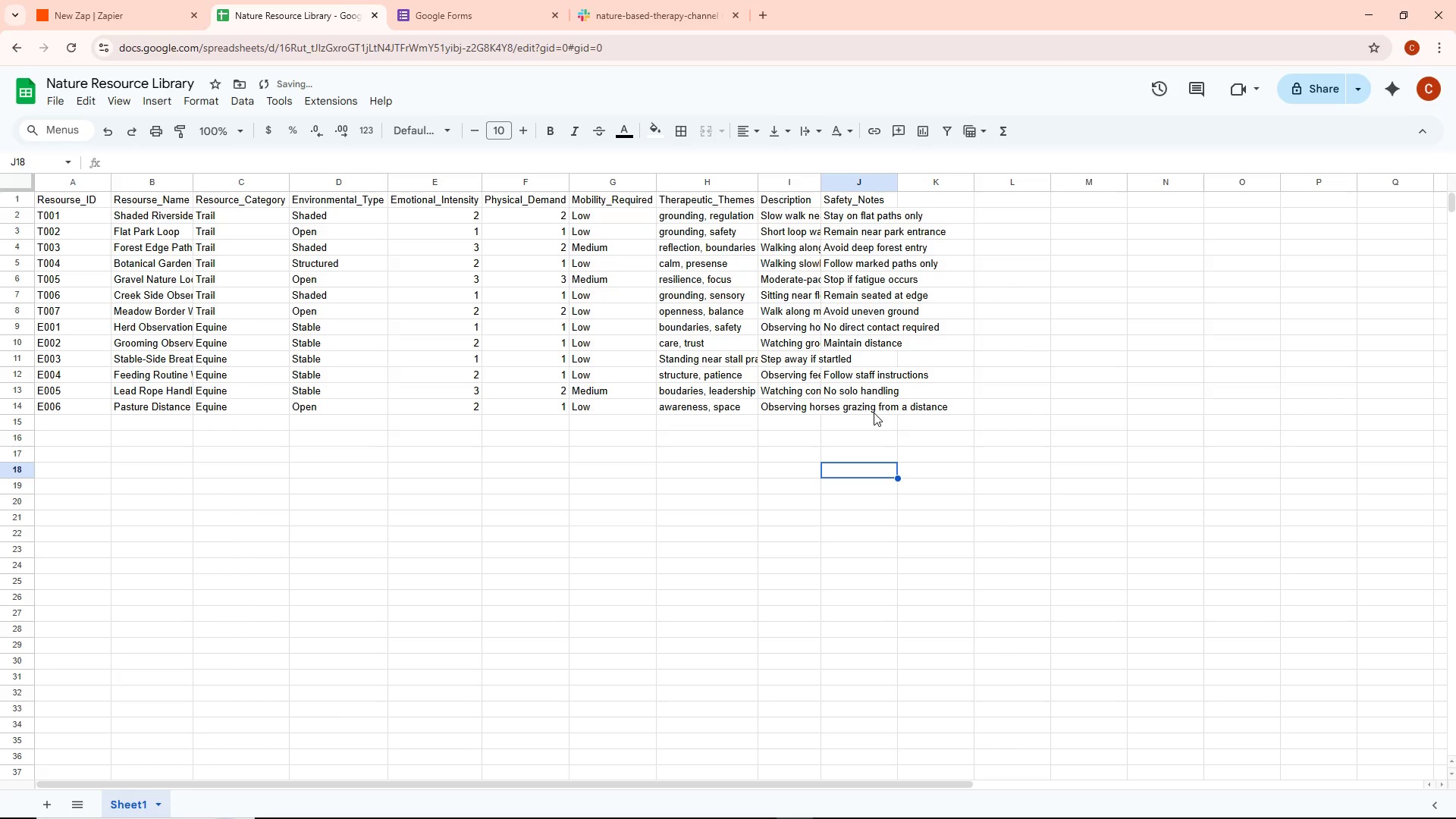 
double_click([874, 413])
 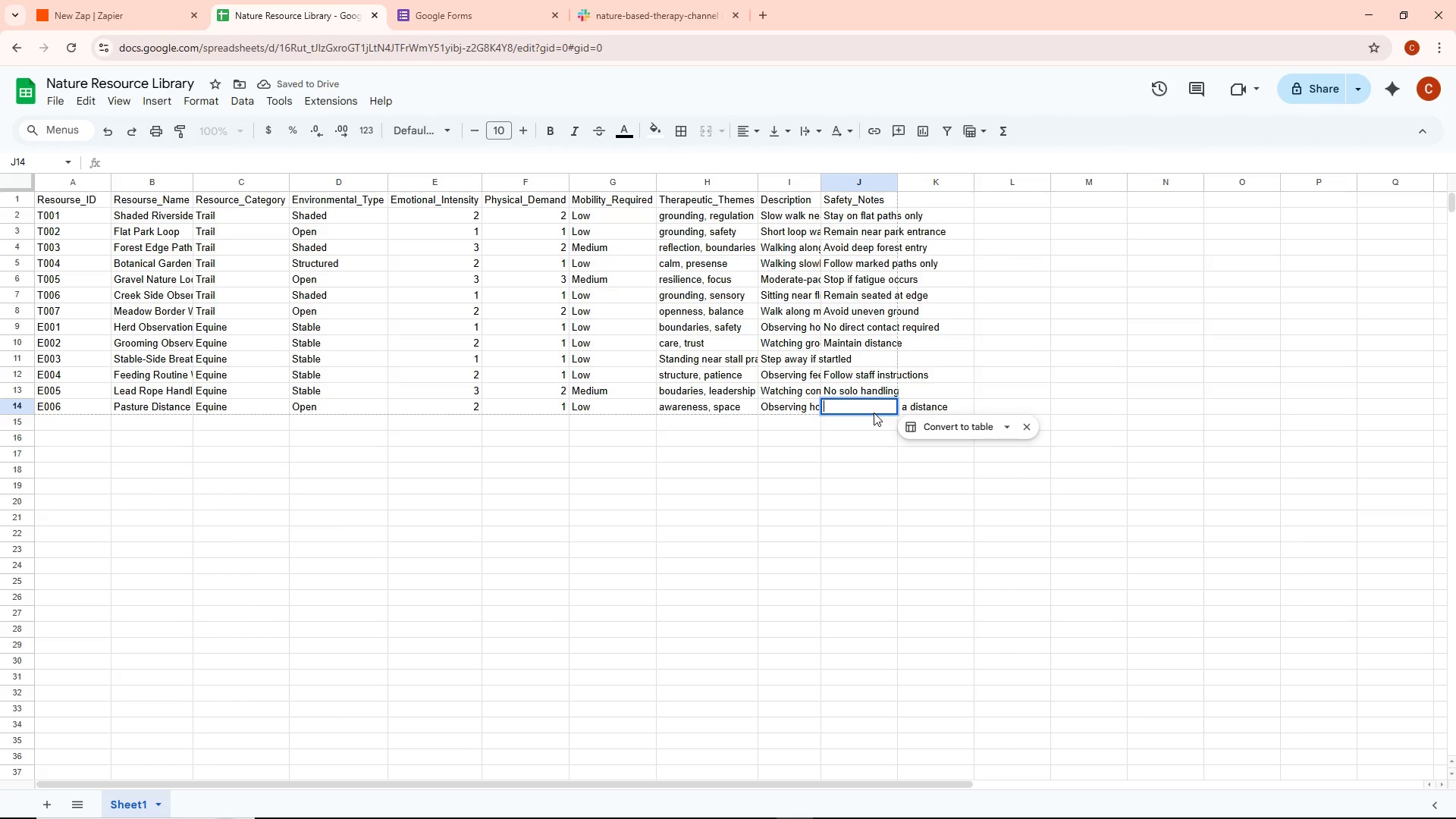 
type(Stay outside fencing)
 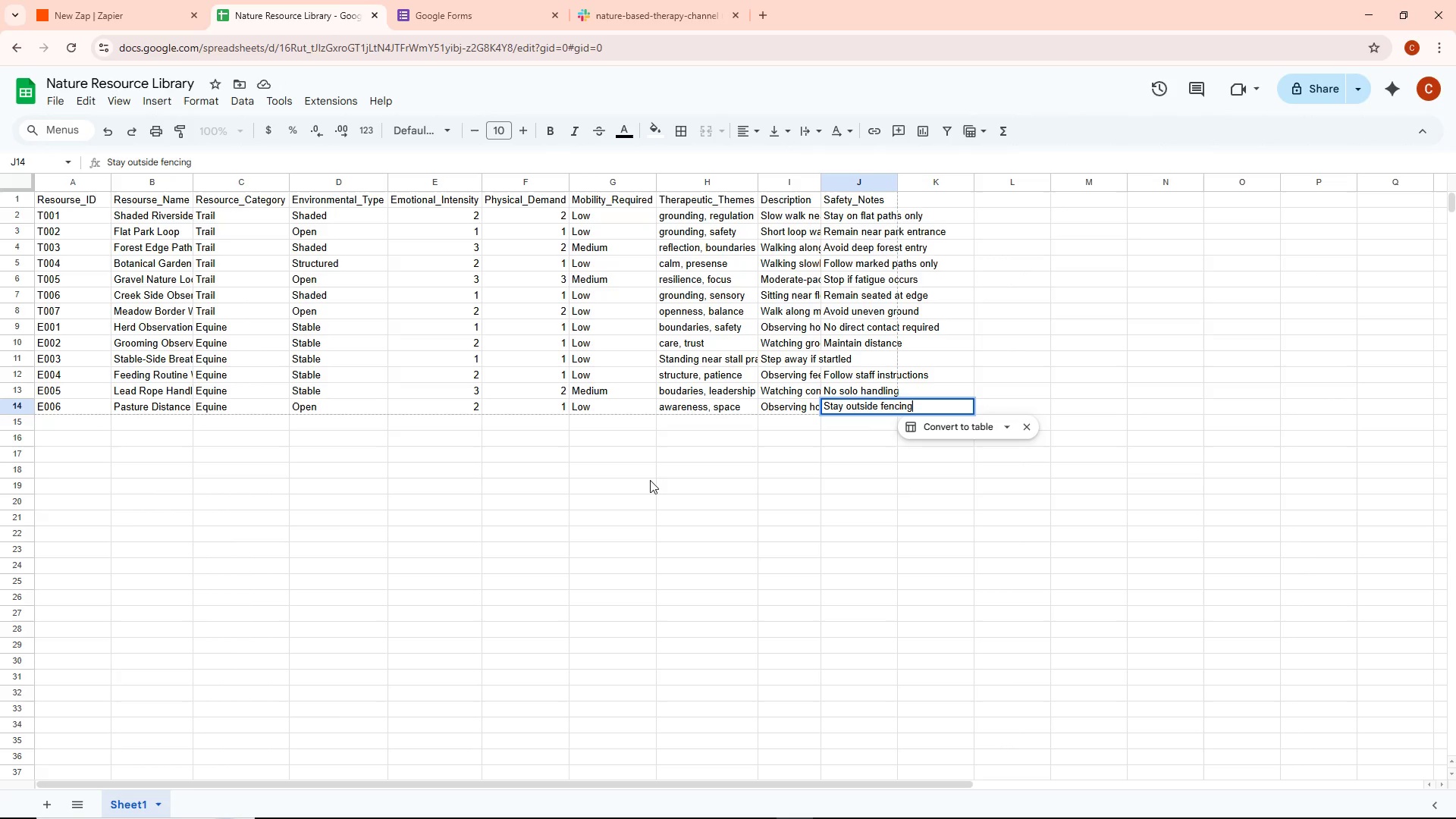 
double_click([650, 480])
 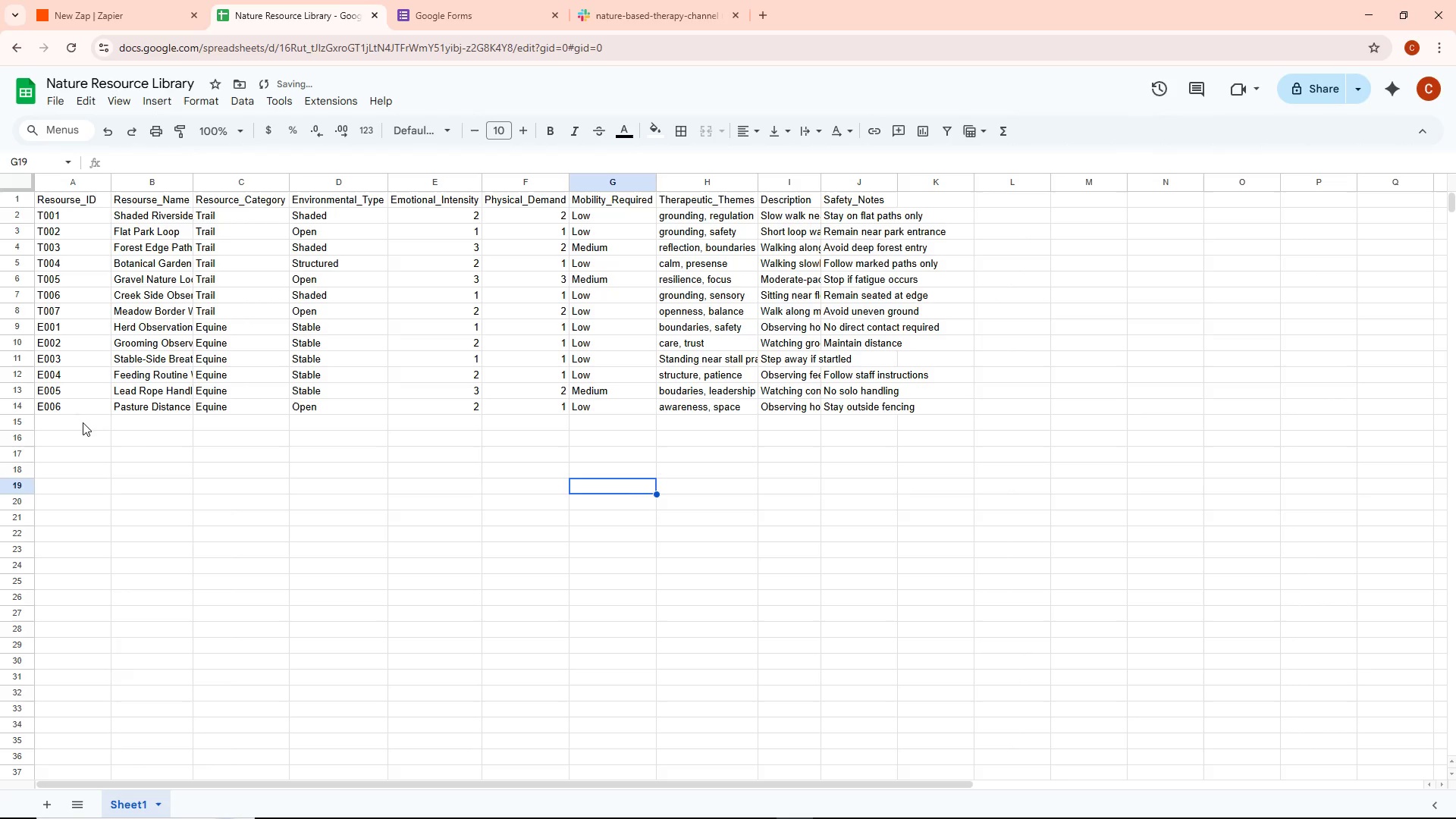 
double_click([82, 422])
 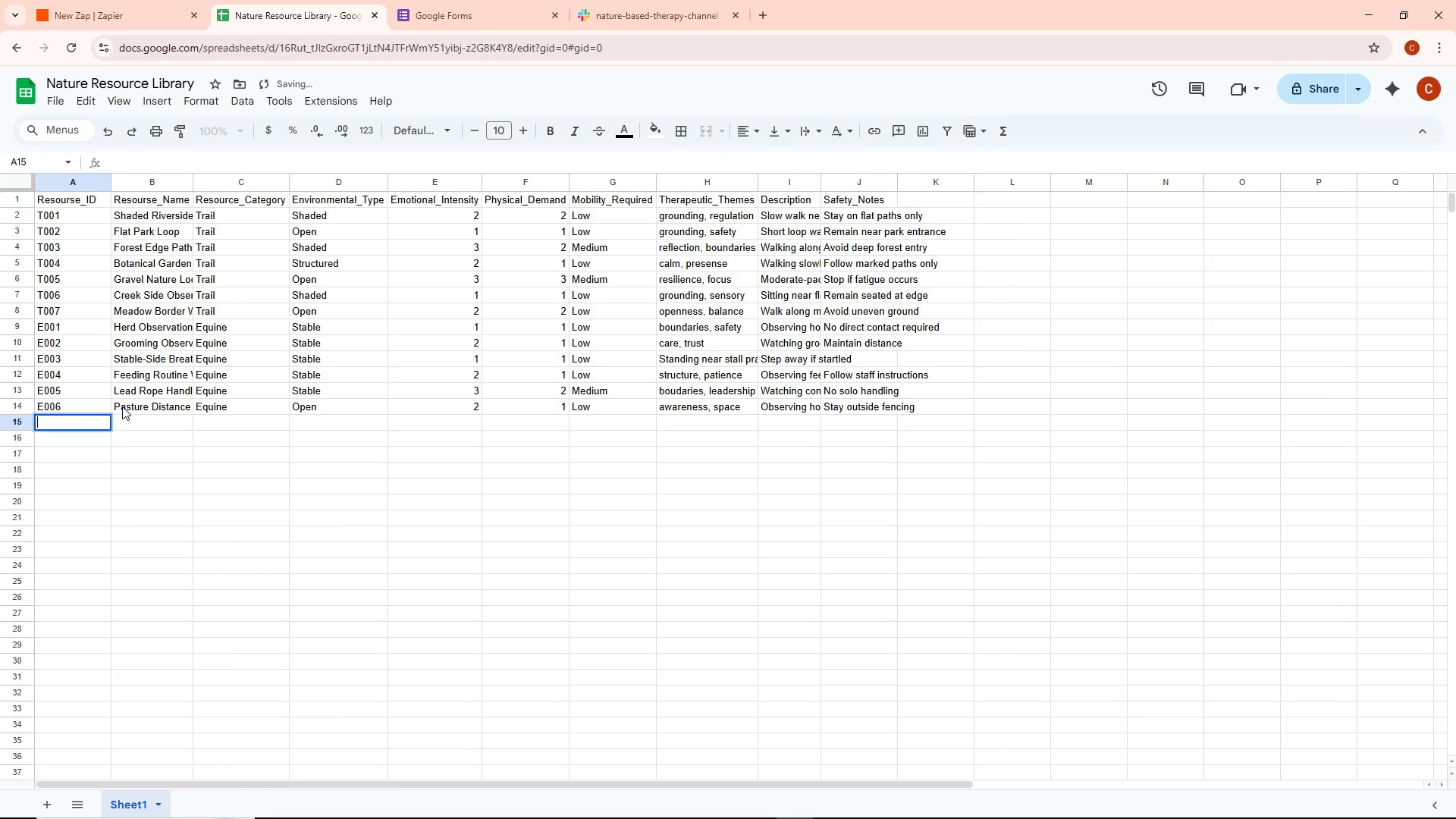 
triple_click([123, 407])
 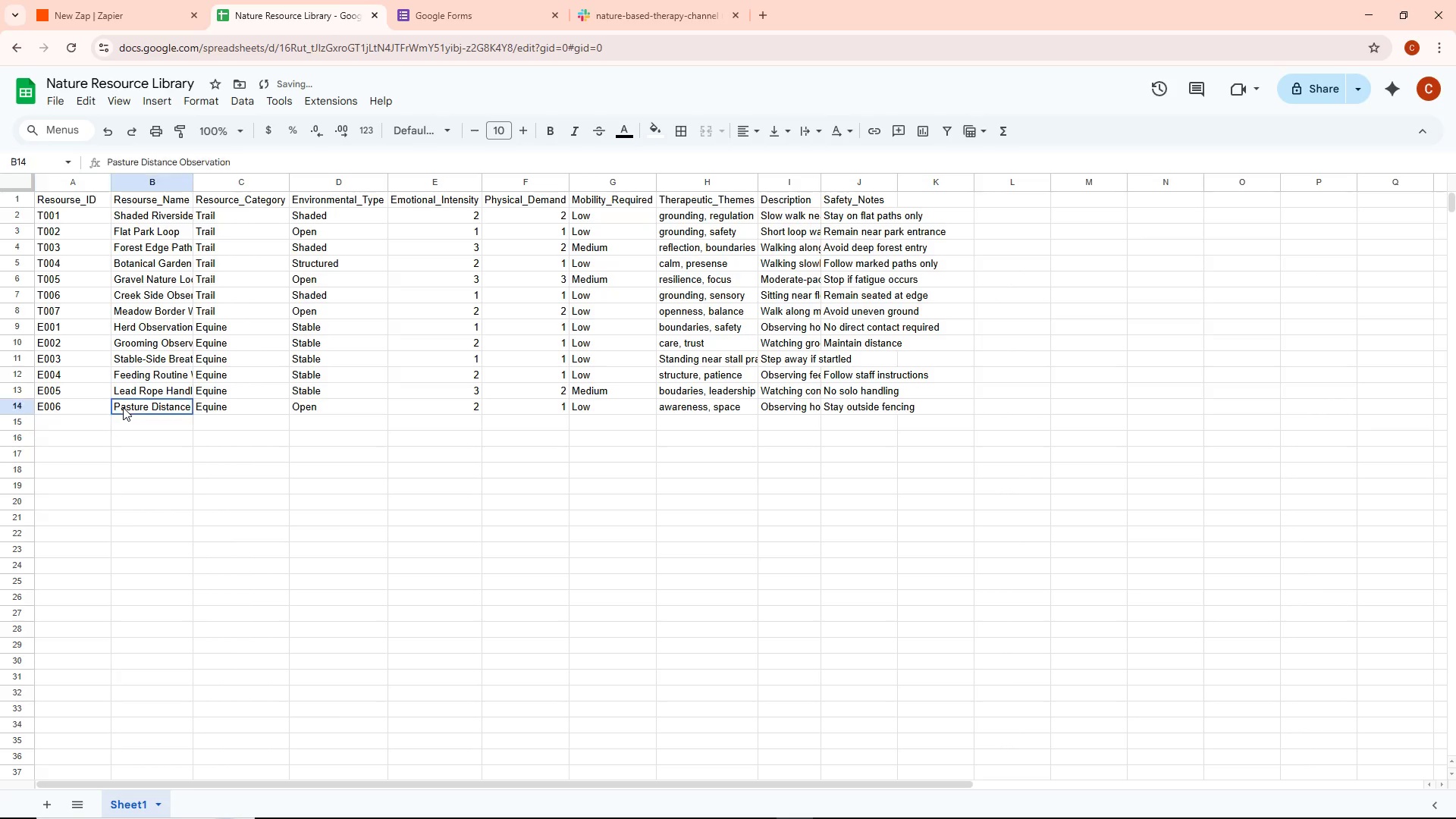 
triple_click([123, 407])
 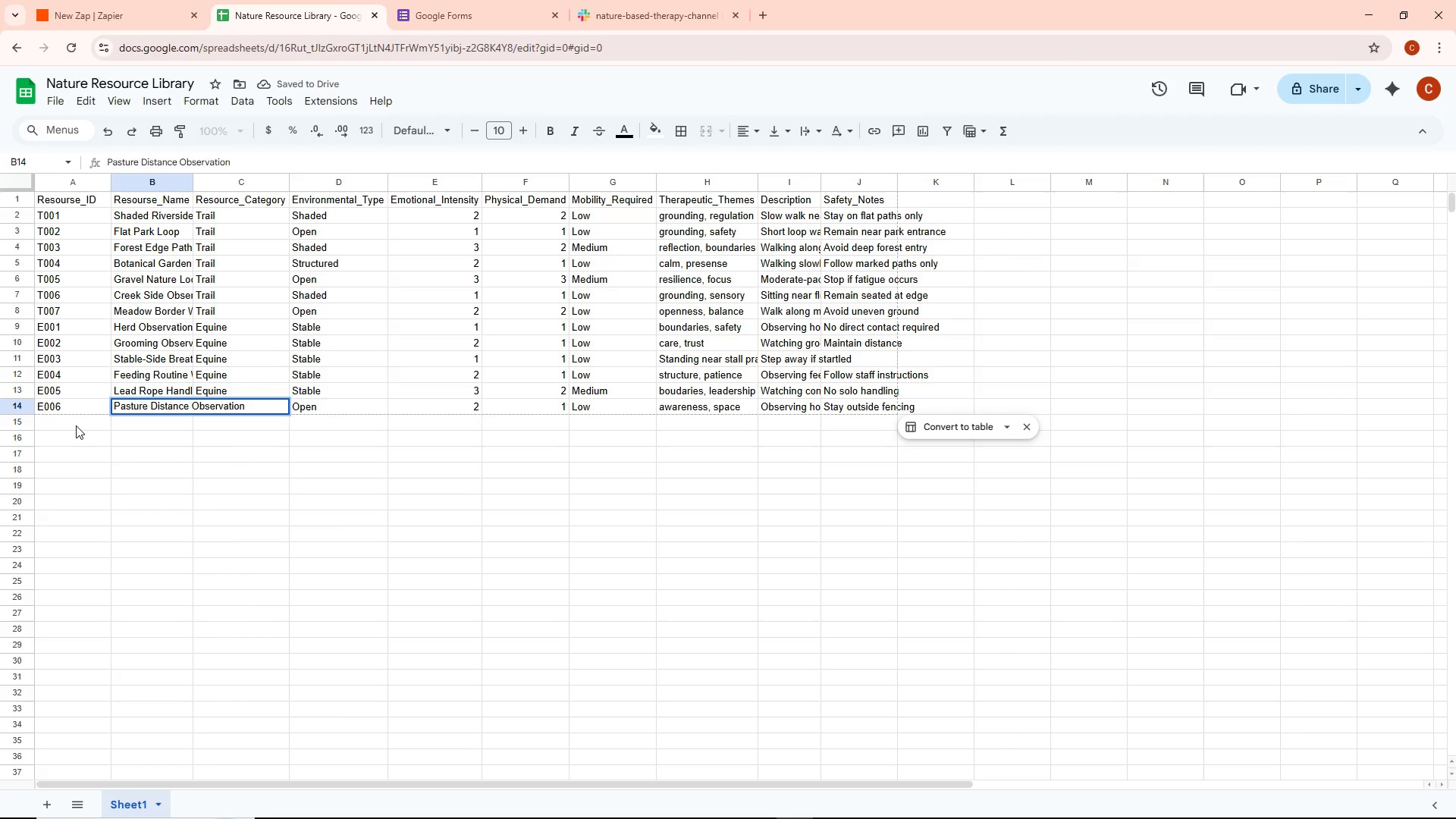 
double_click([76, 425])
 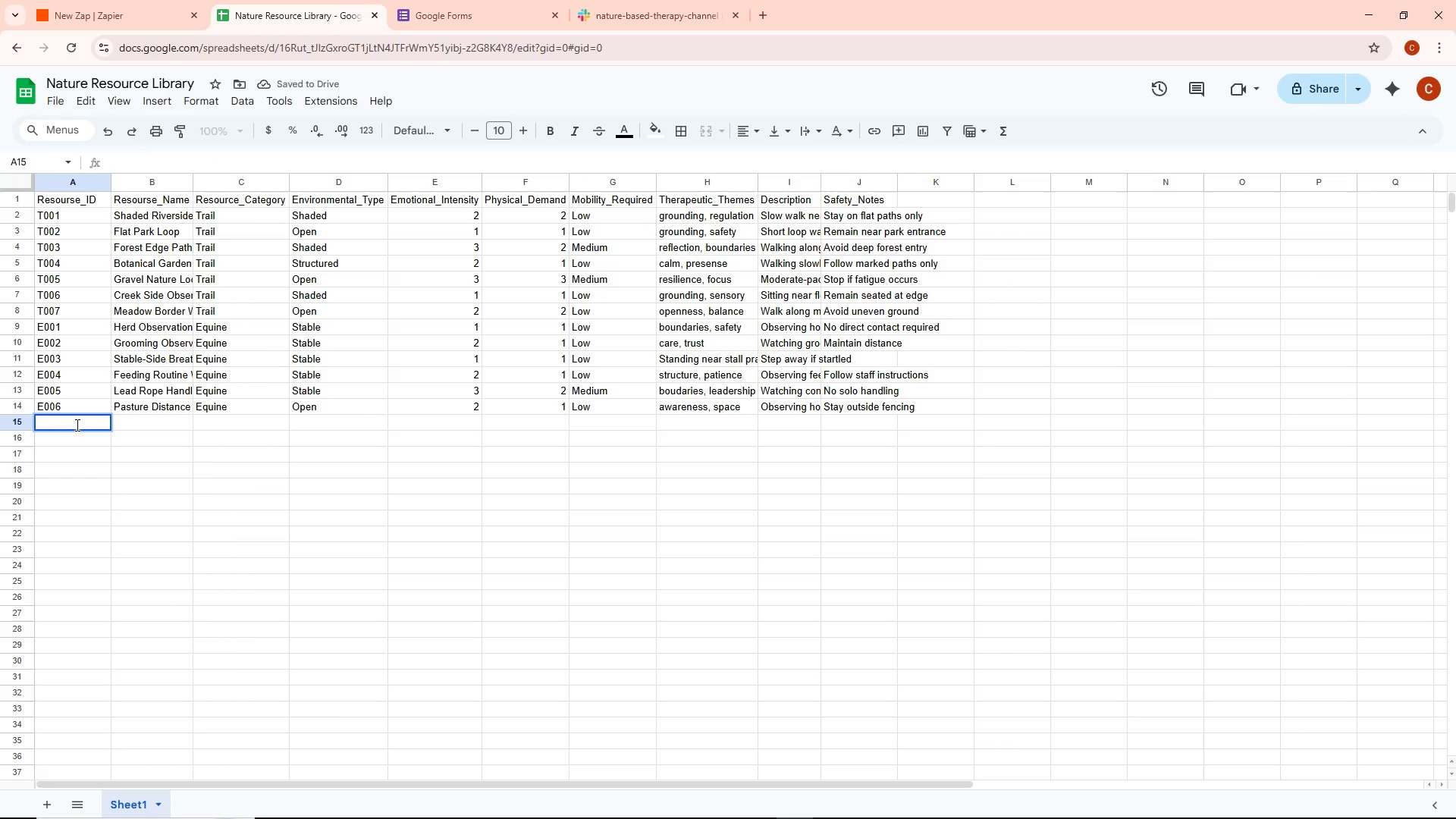 
type(E007)
 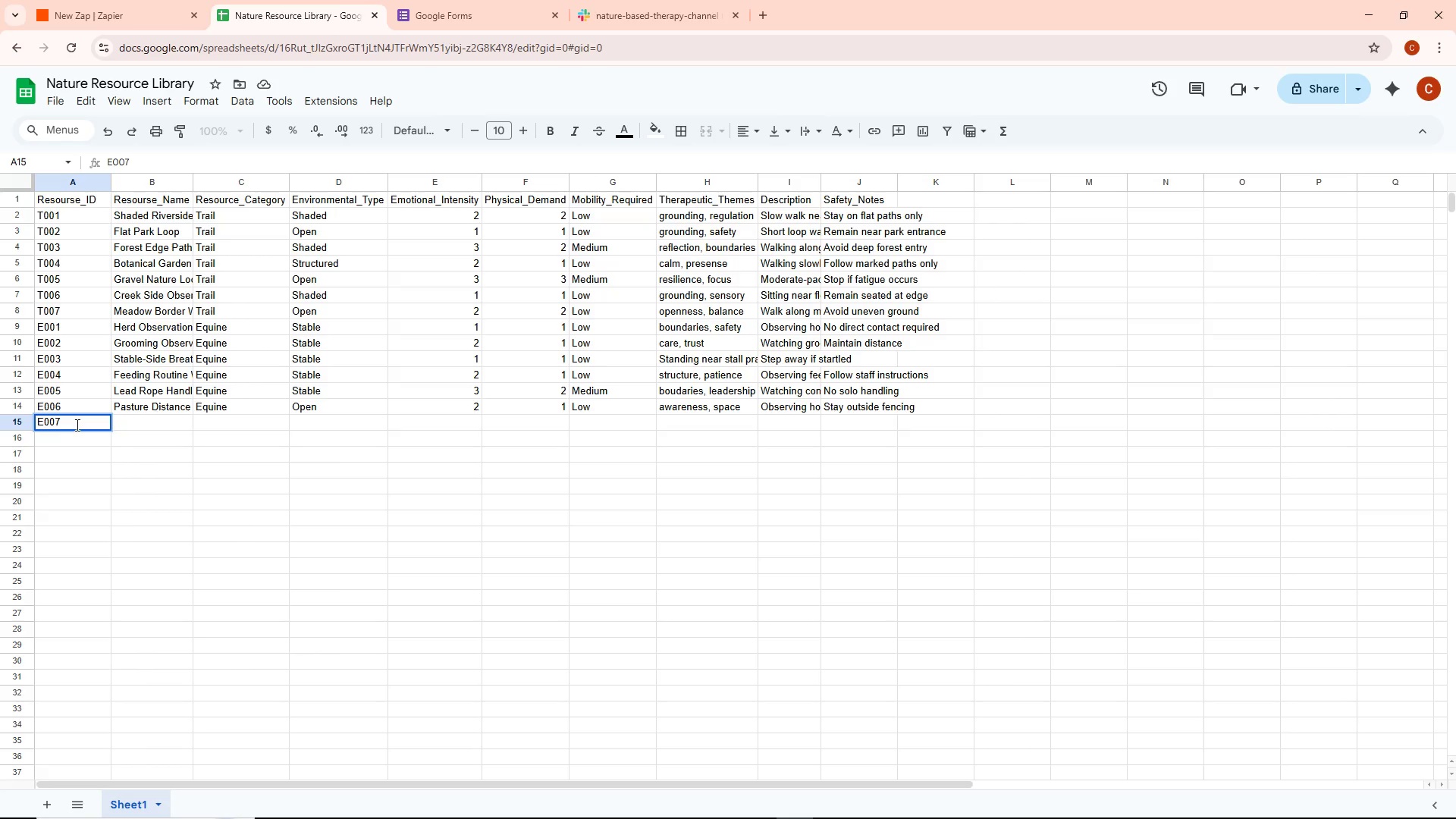 
wait(5.52)
 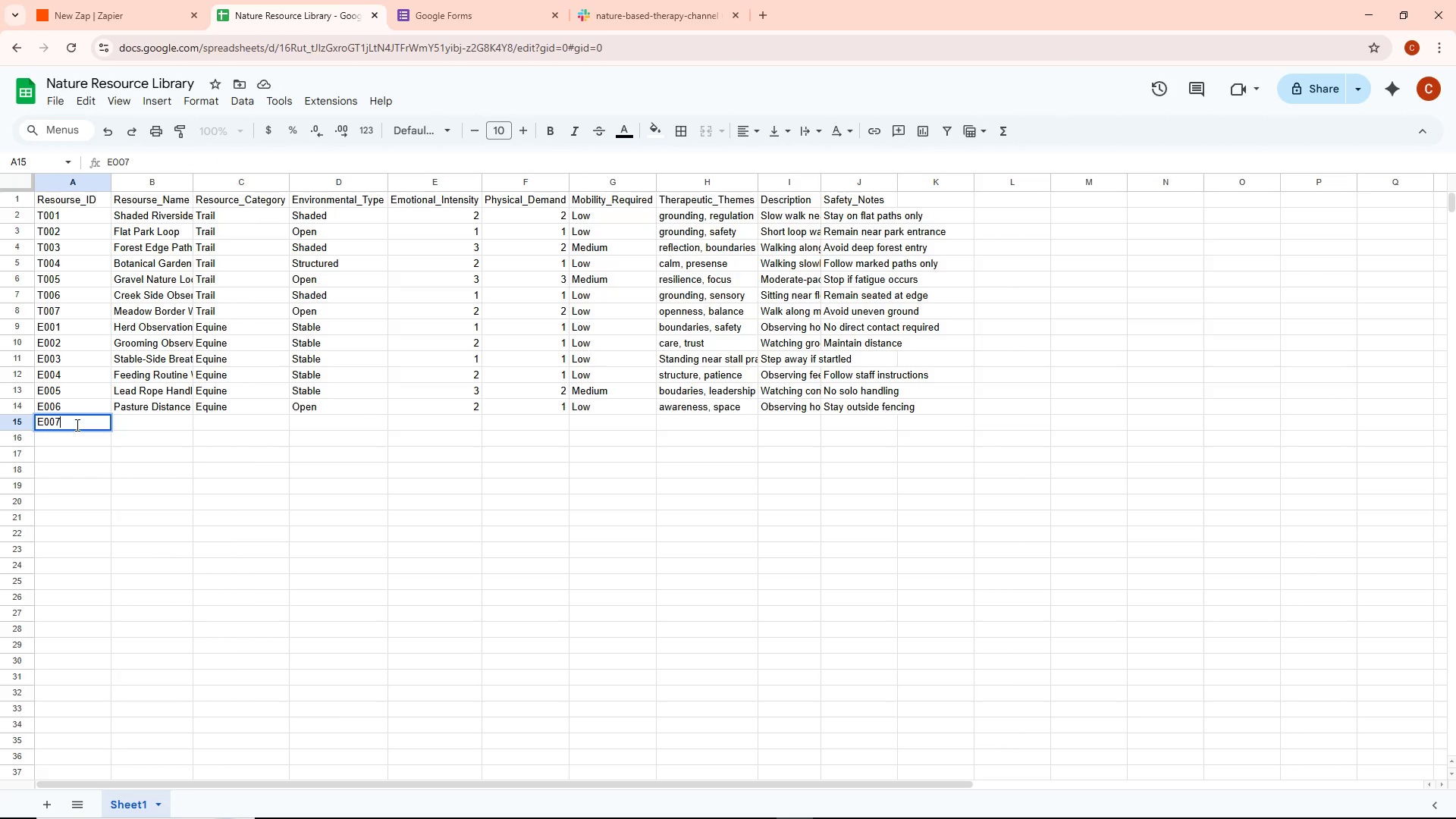 
left_click([149, 421])
 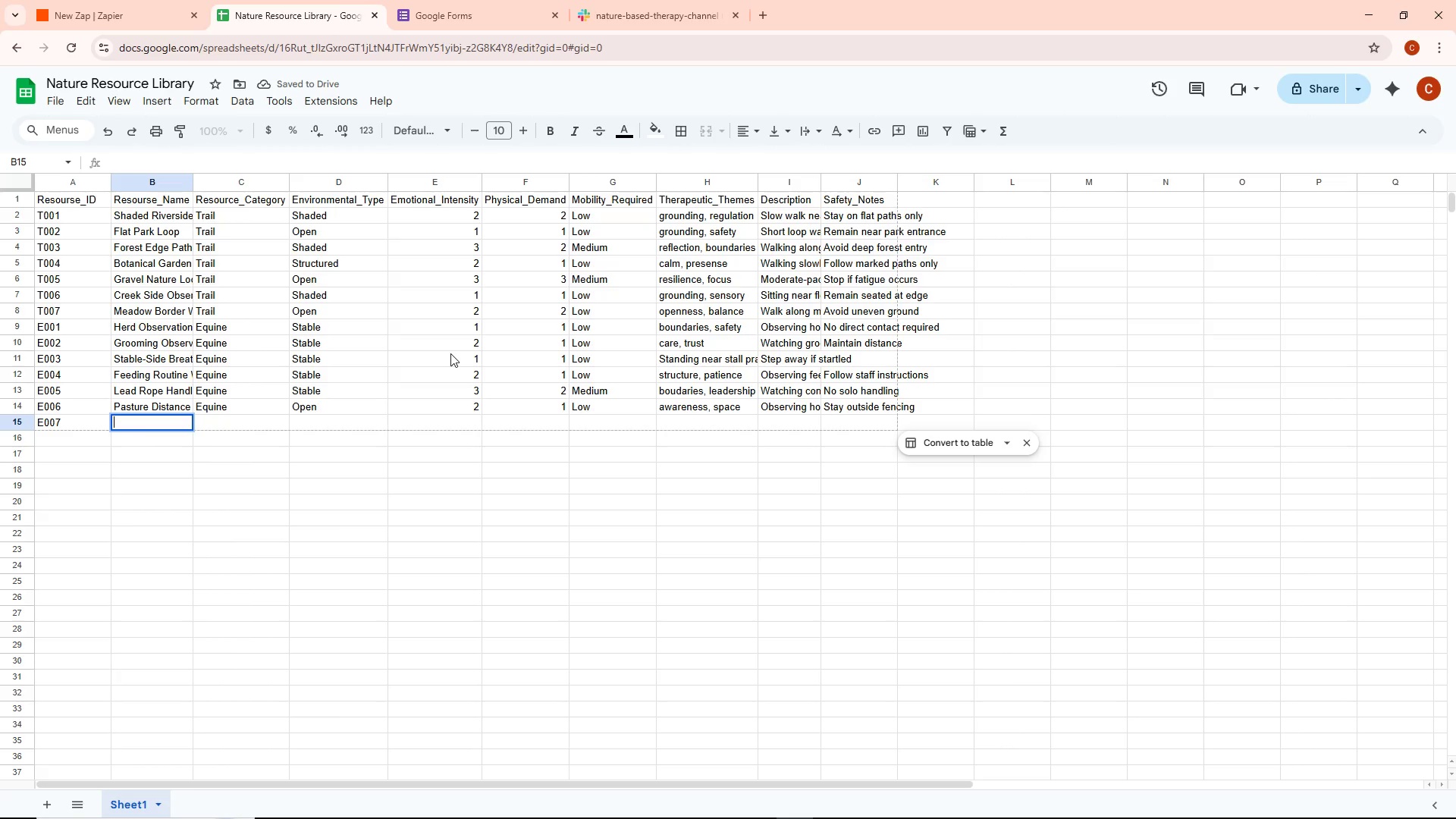 
wait(5.66)
 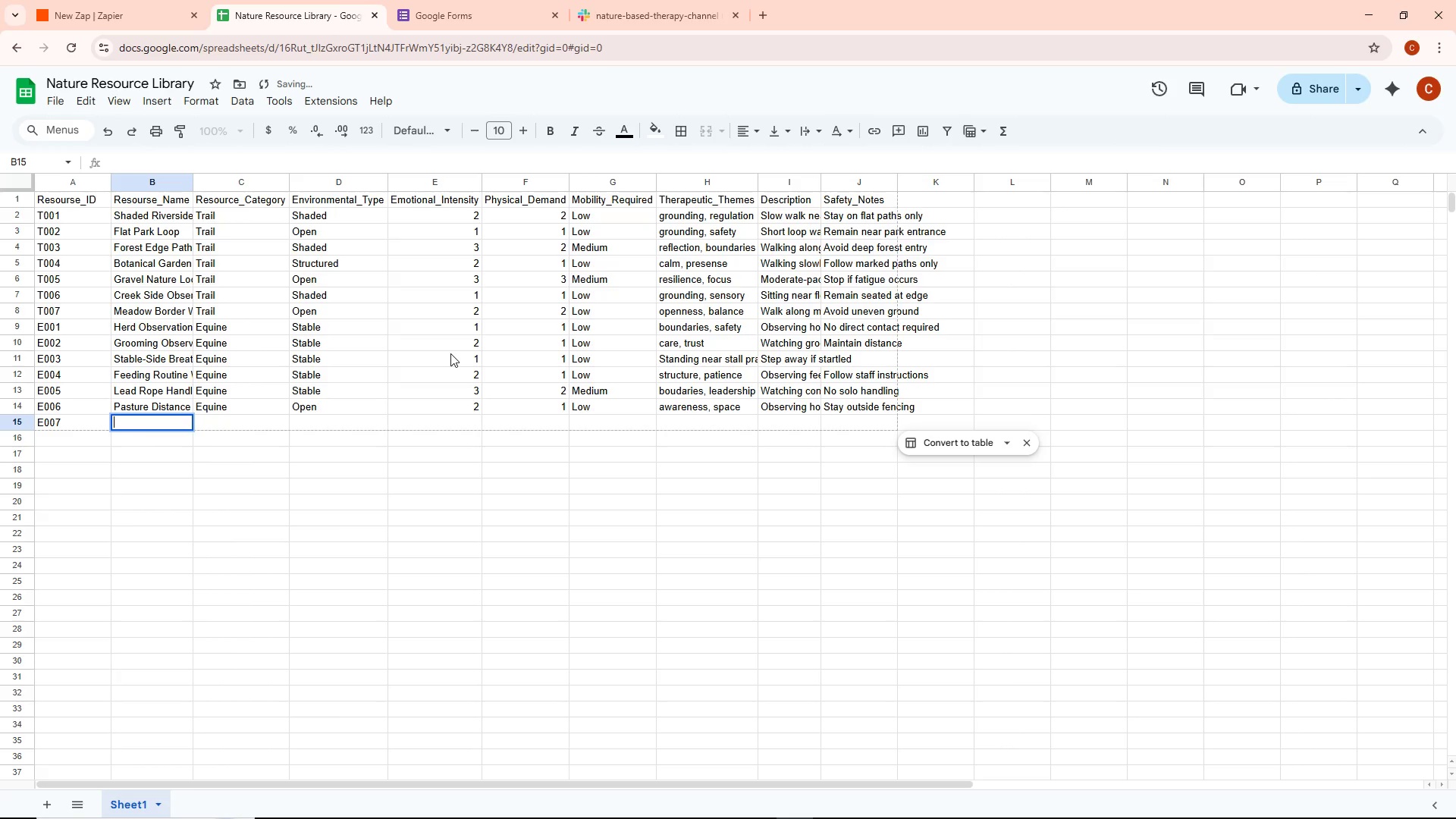 
type(Bridle Pressure Demonstration)
 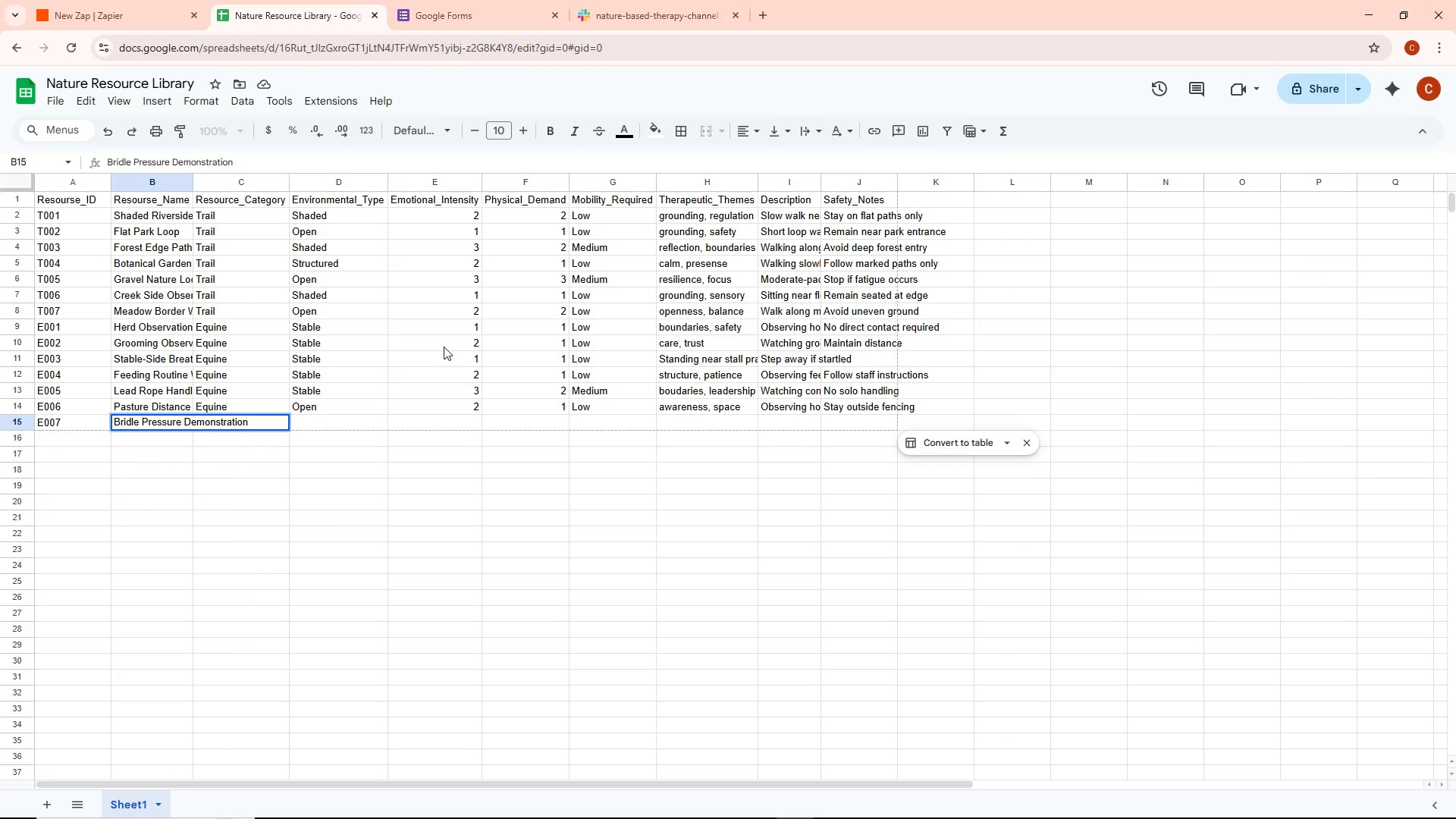 
wait(6.7)
 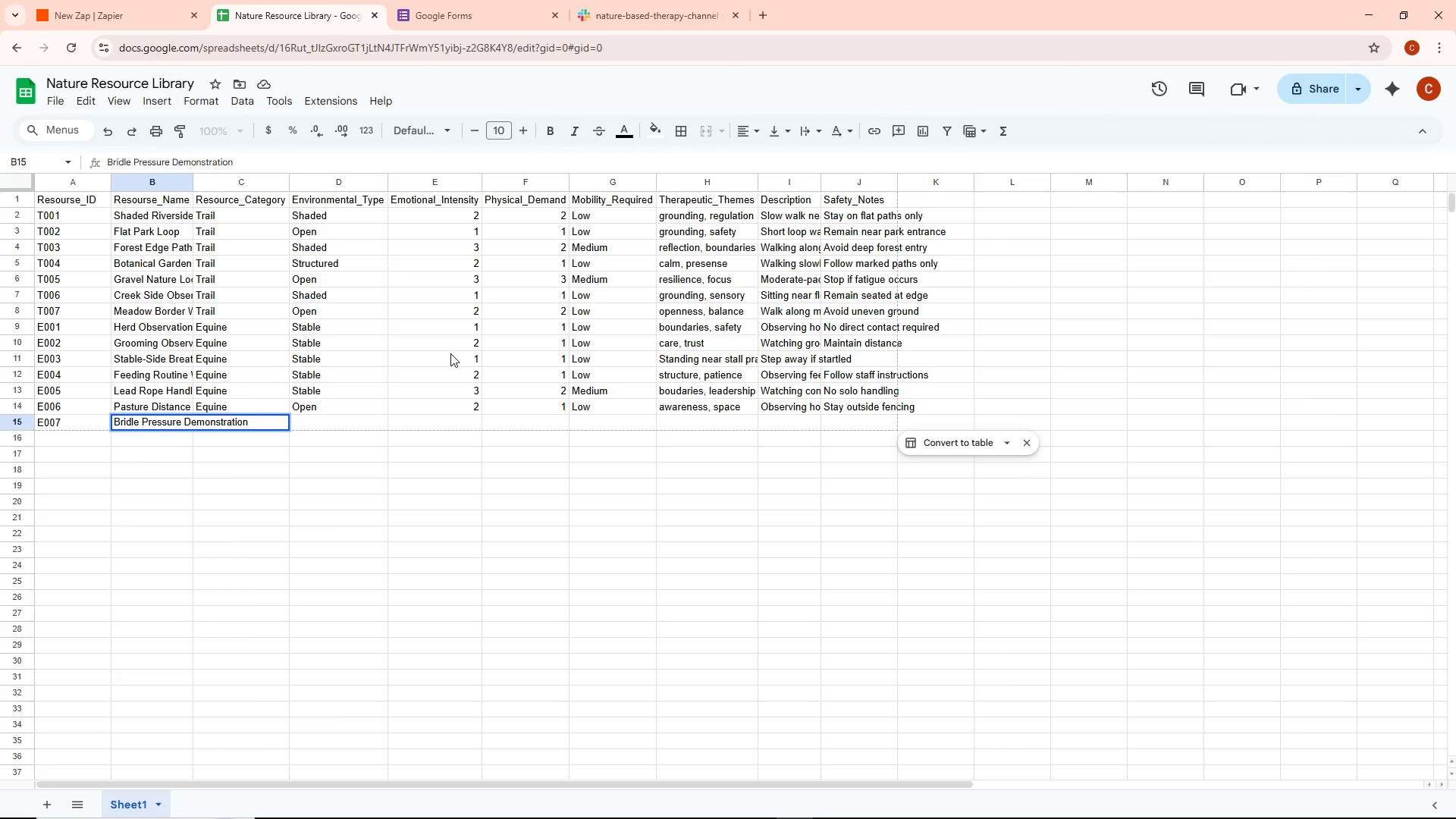 
double_click([327, 428])
 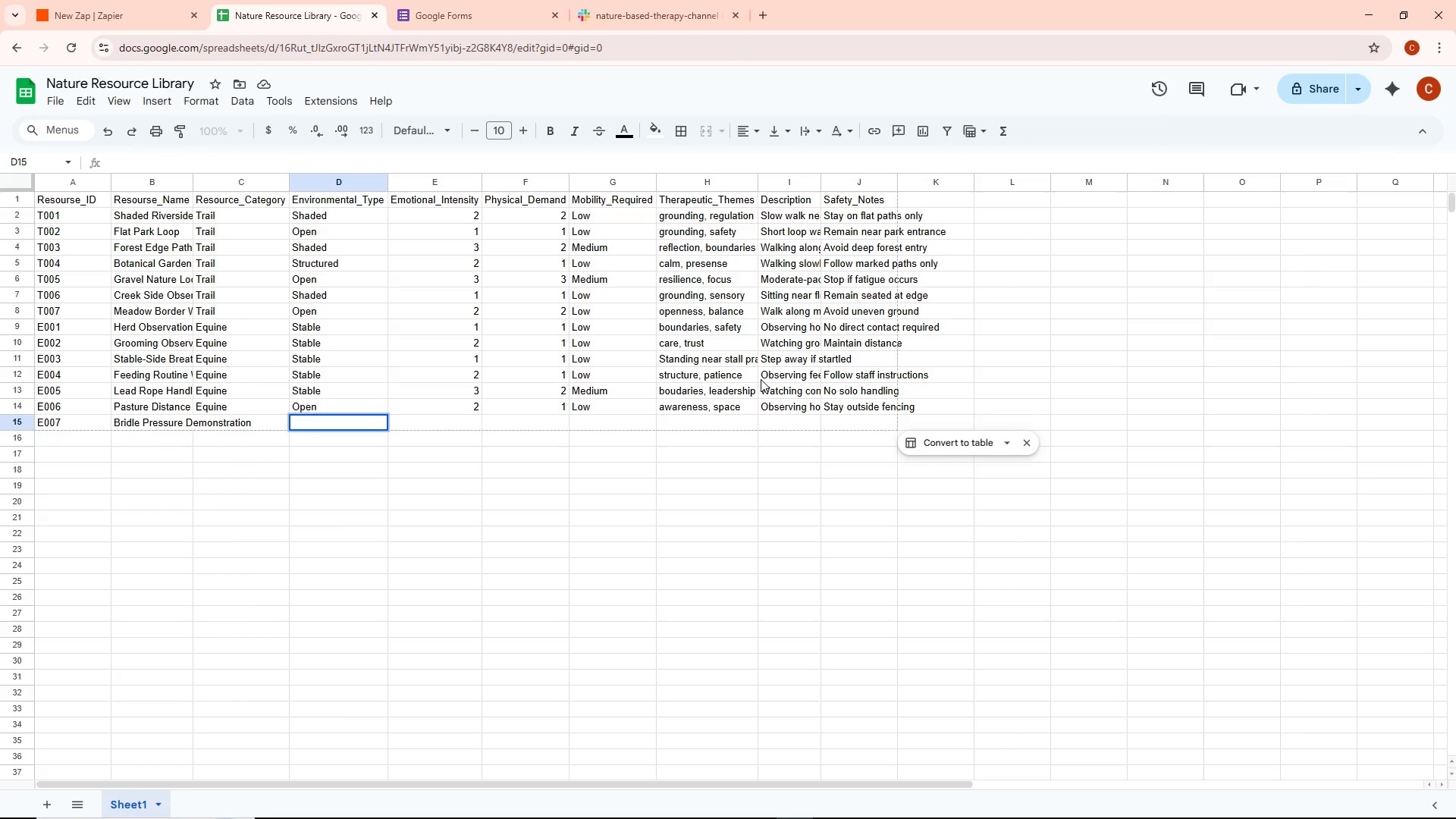 
wait(10.97)
 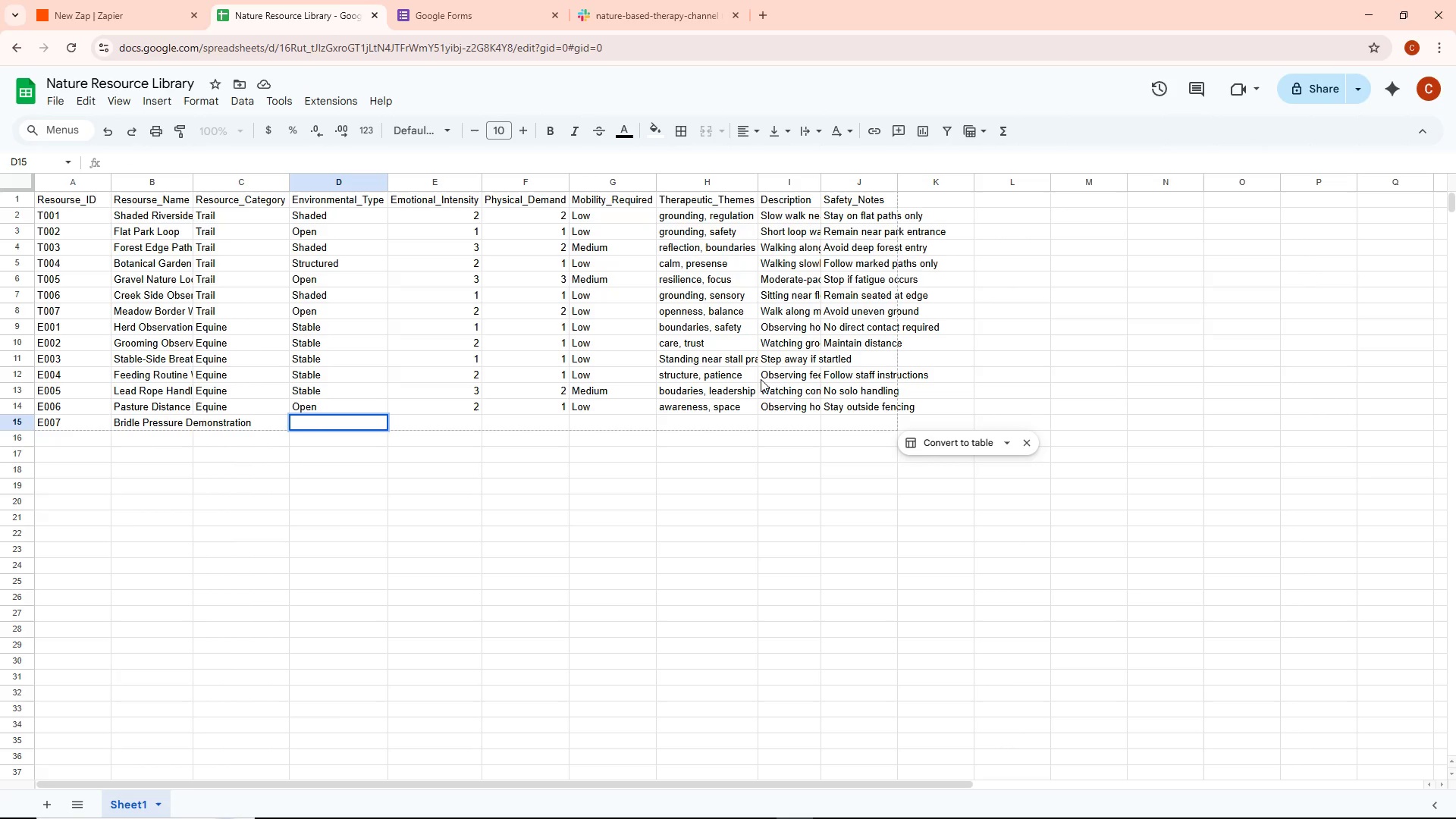 
type(Equine)
 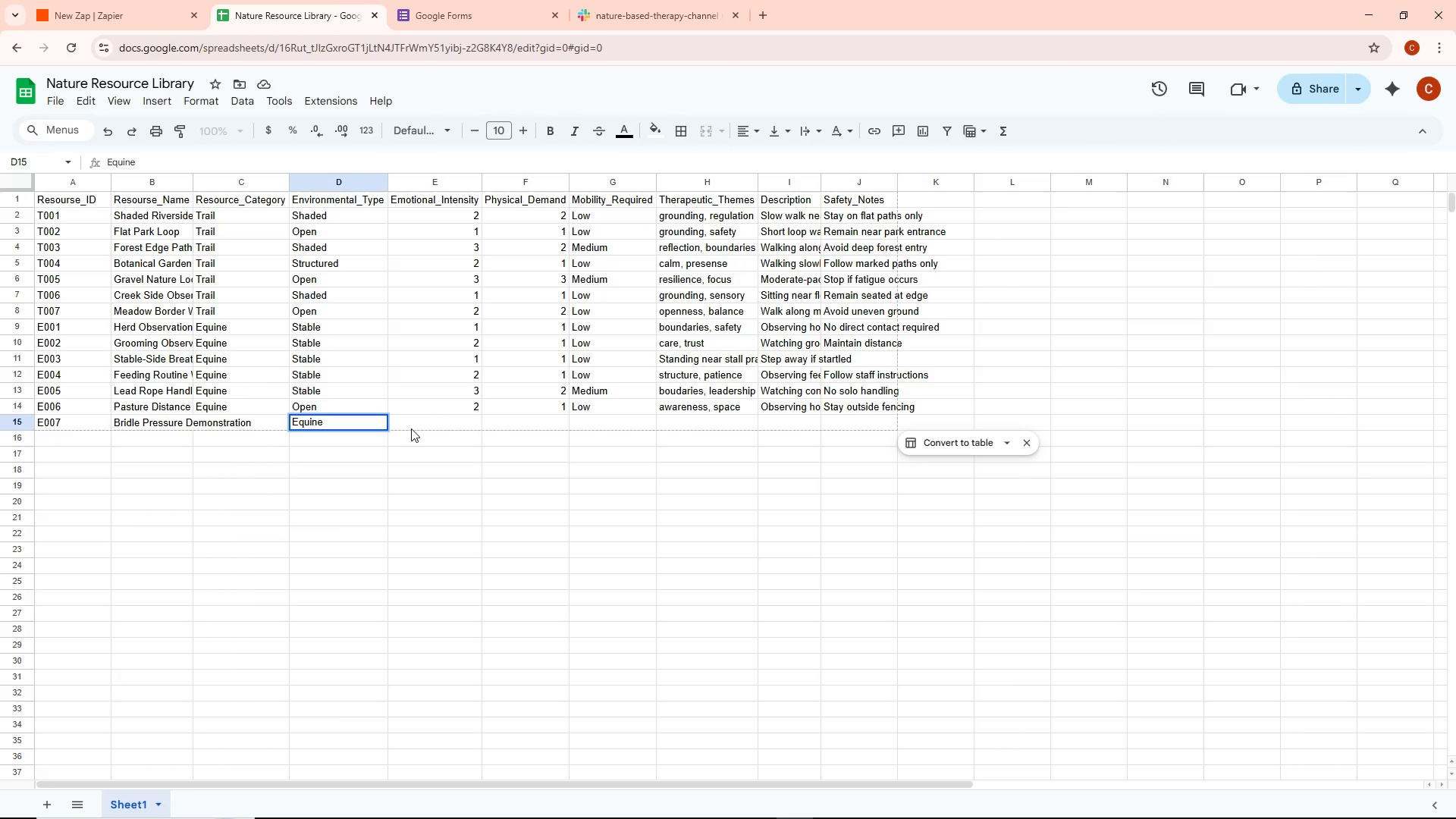 
double_click([413, 423])
 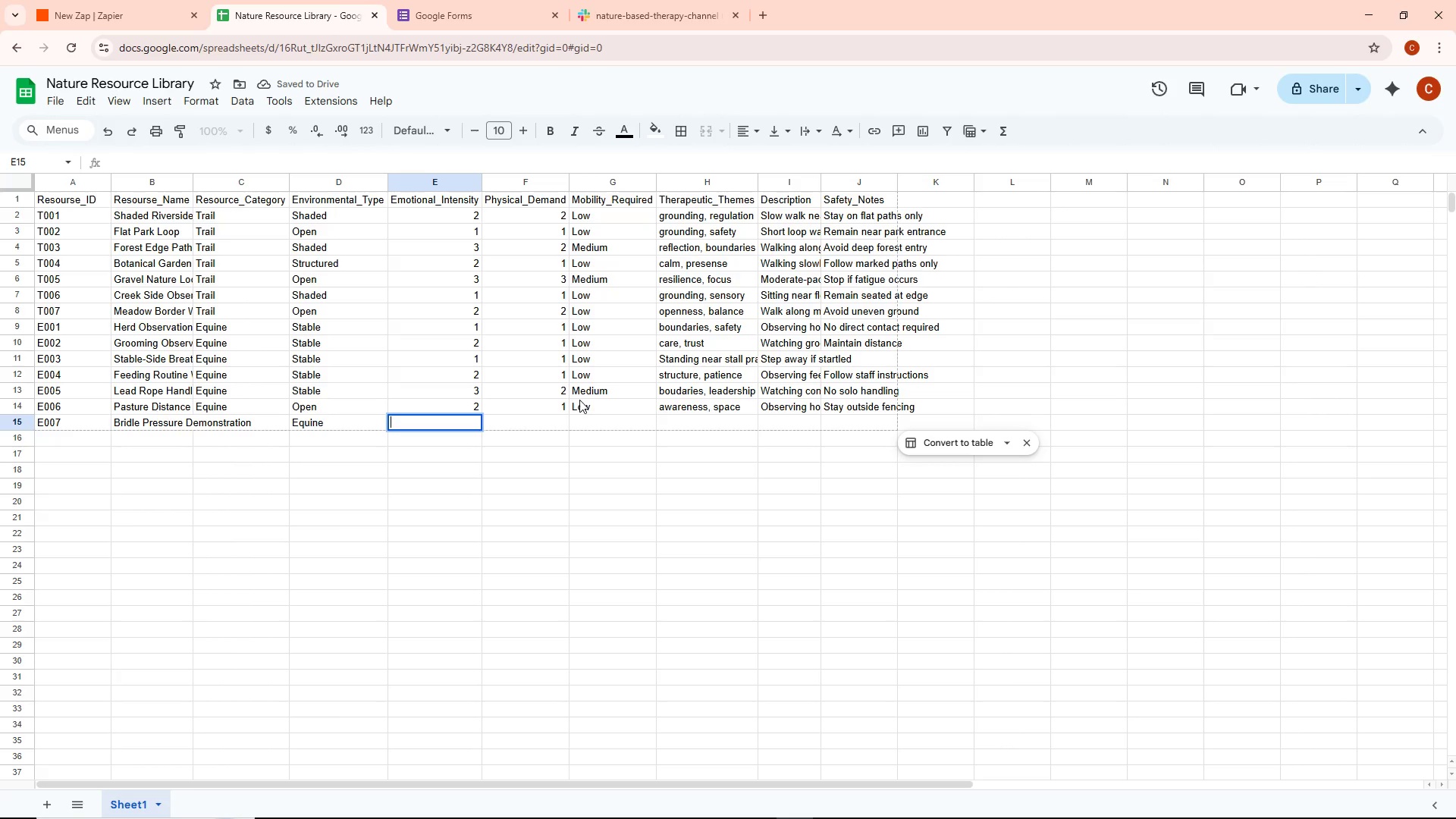 
type(stable)
 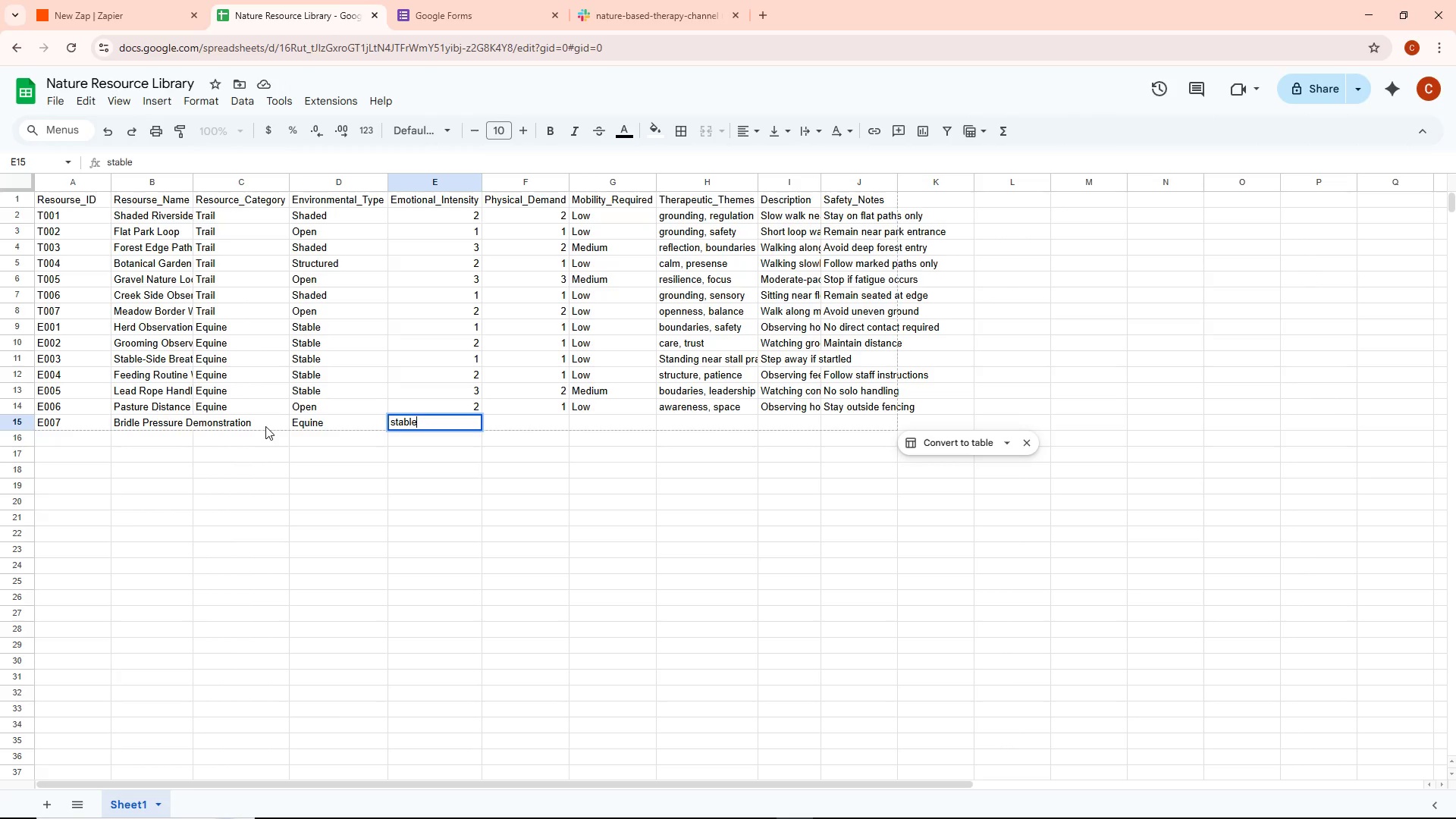 
double_click([321, 422])
 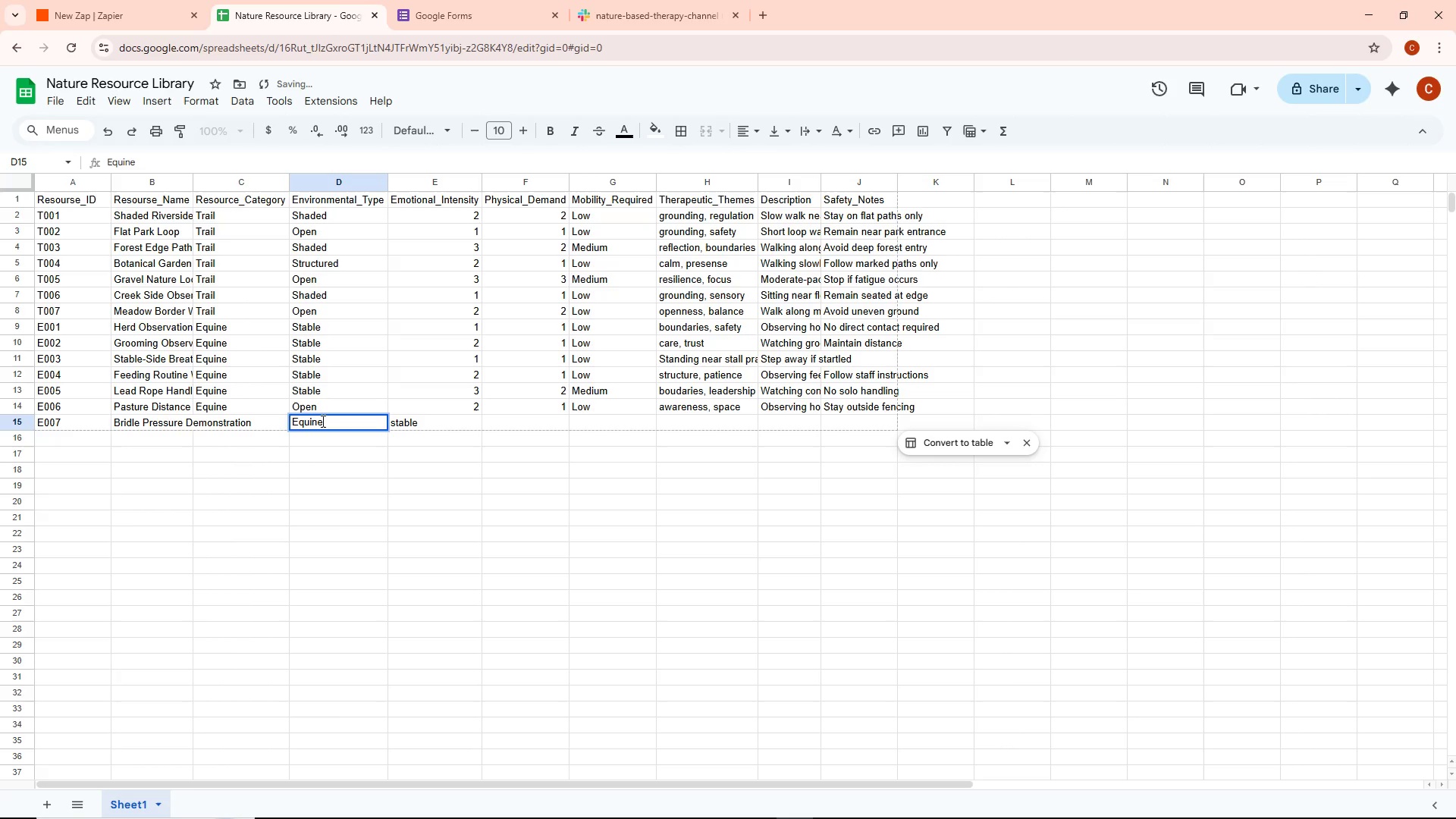 
left_click_drag(start_coordinate=[322, 421], to_coordinate=[286, 426])
 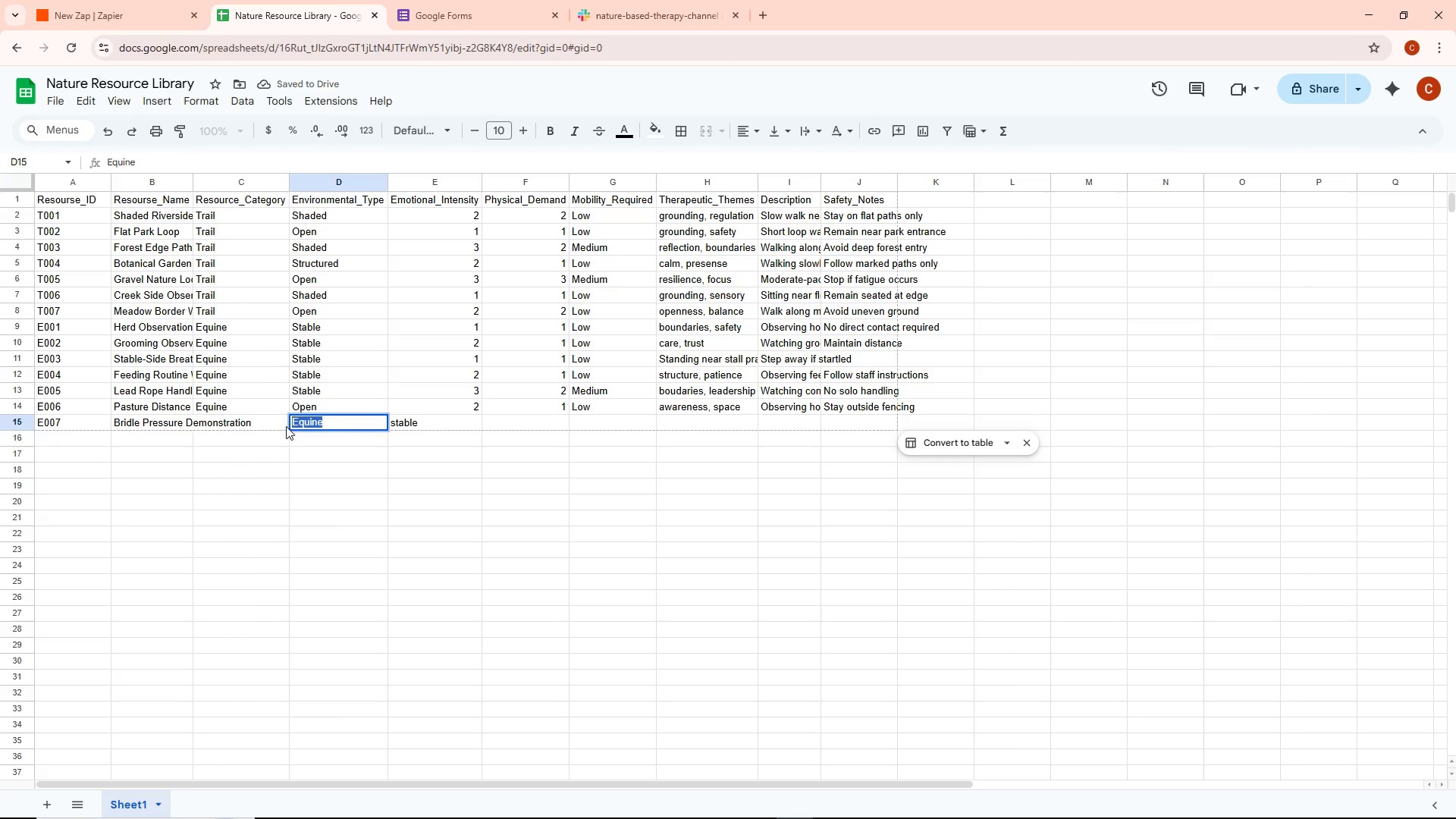 
key(Control+ControlLeft)
 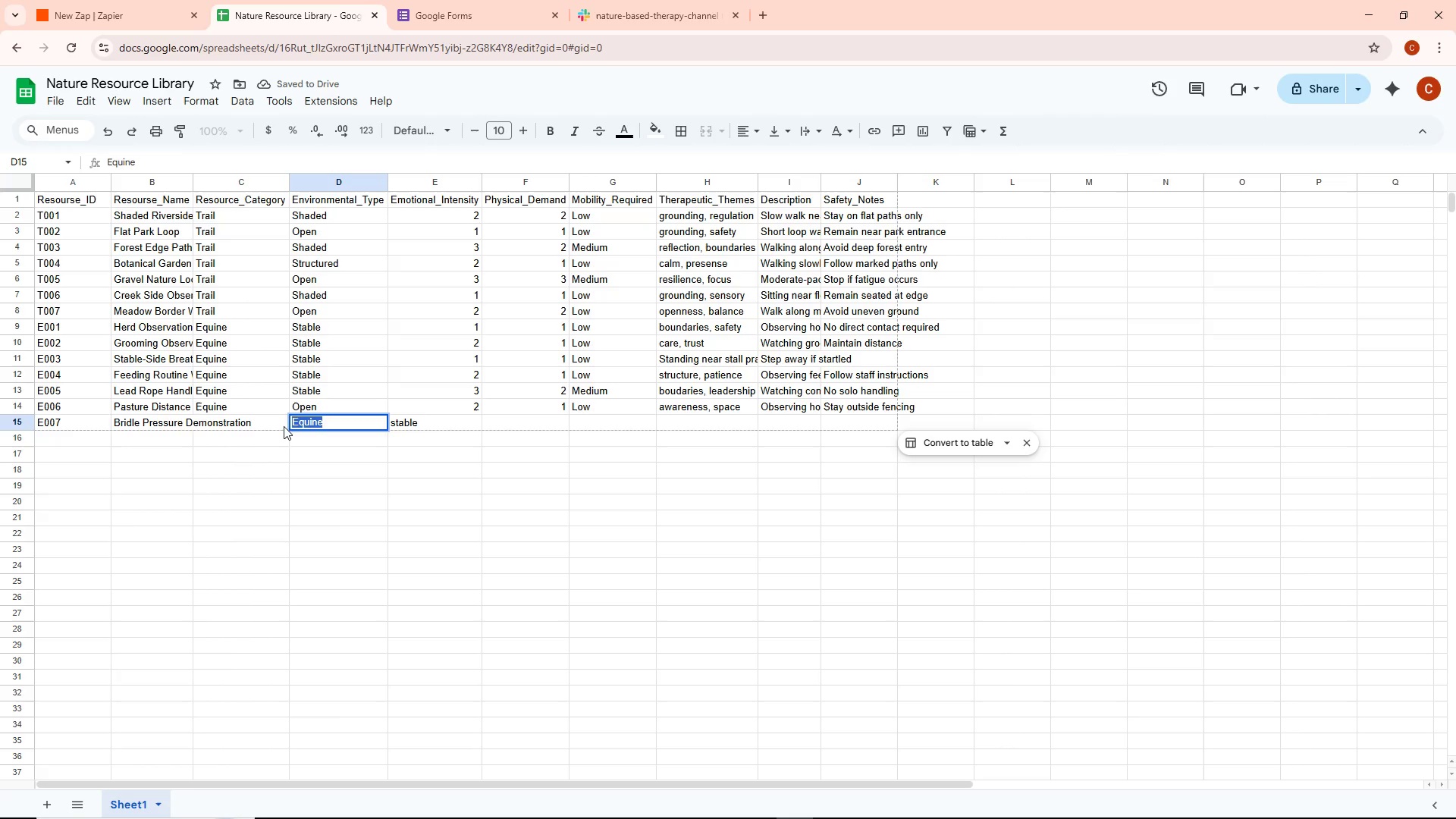 
key(Control+C)
 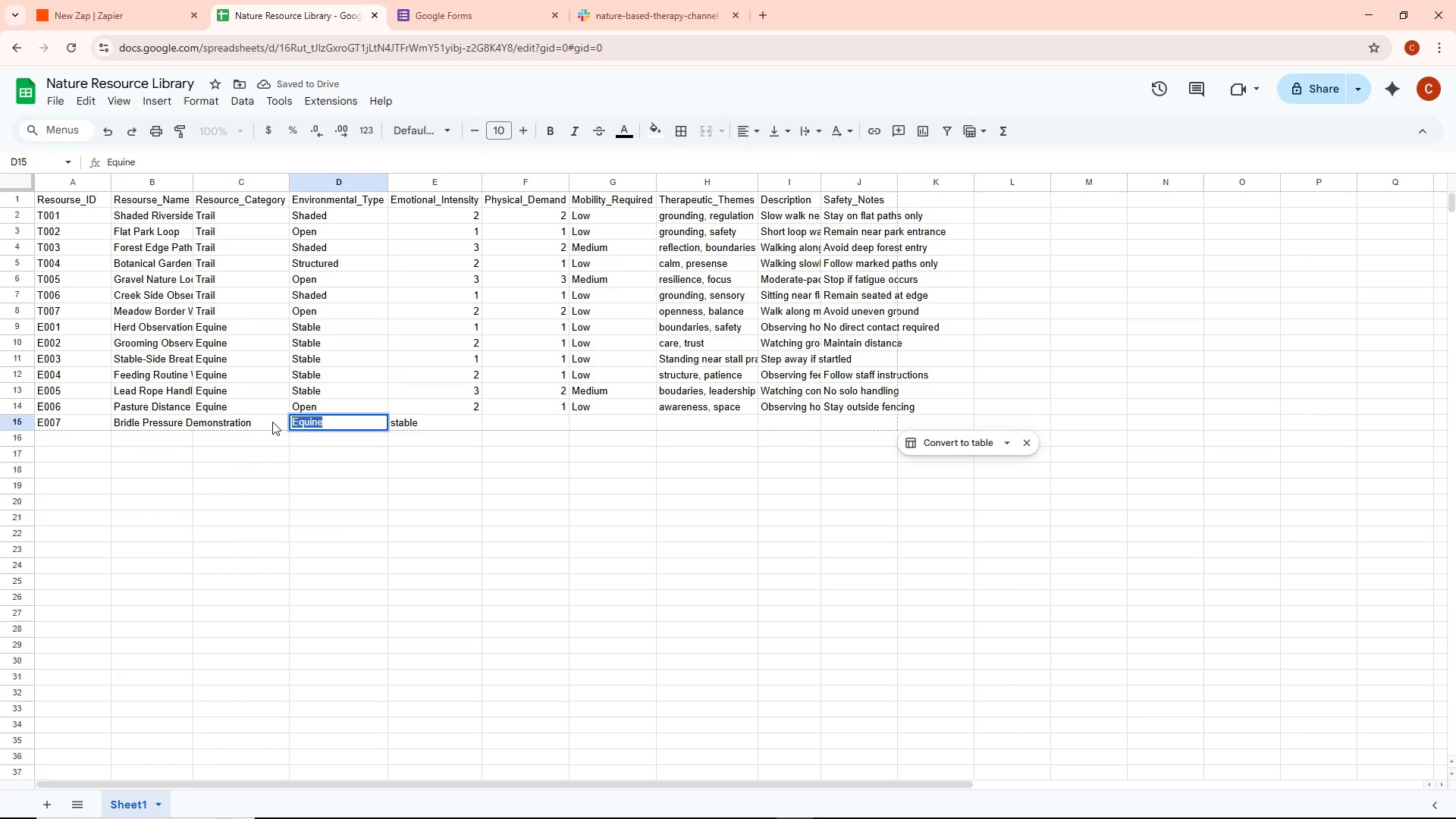 
left_click([272, 422])
 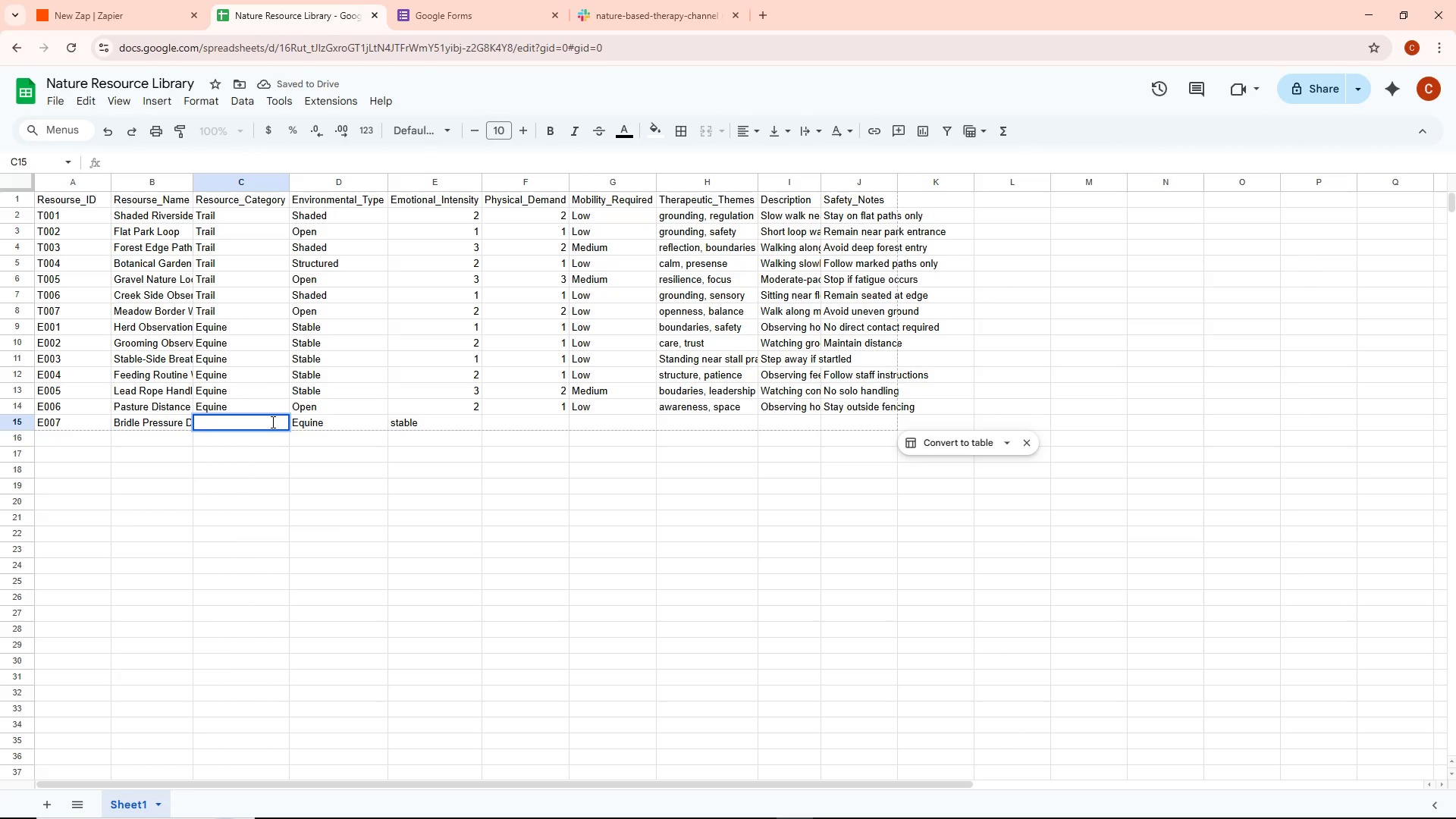 
key(Control+ControlLeft)
 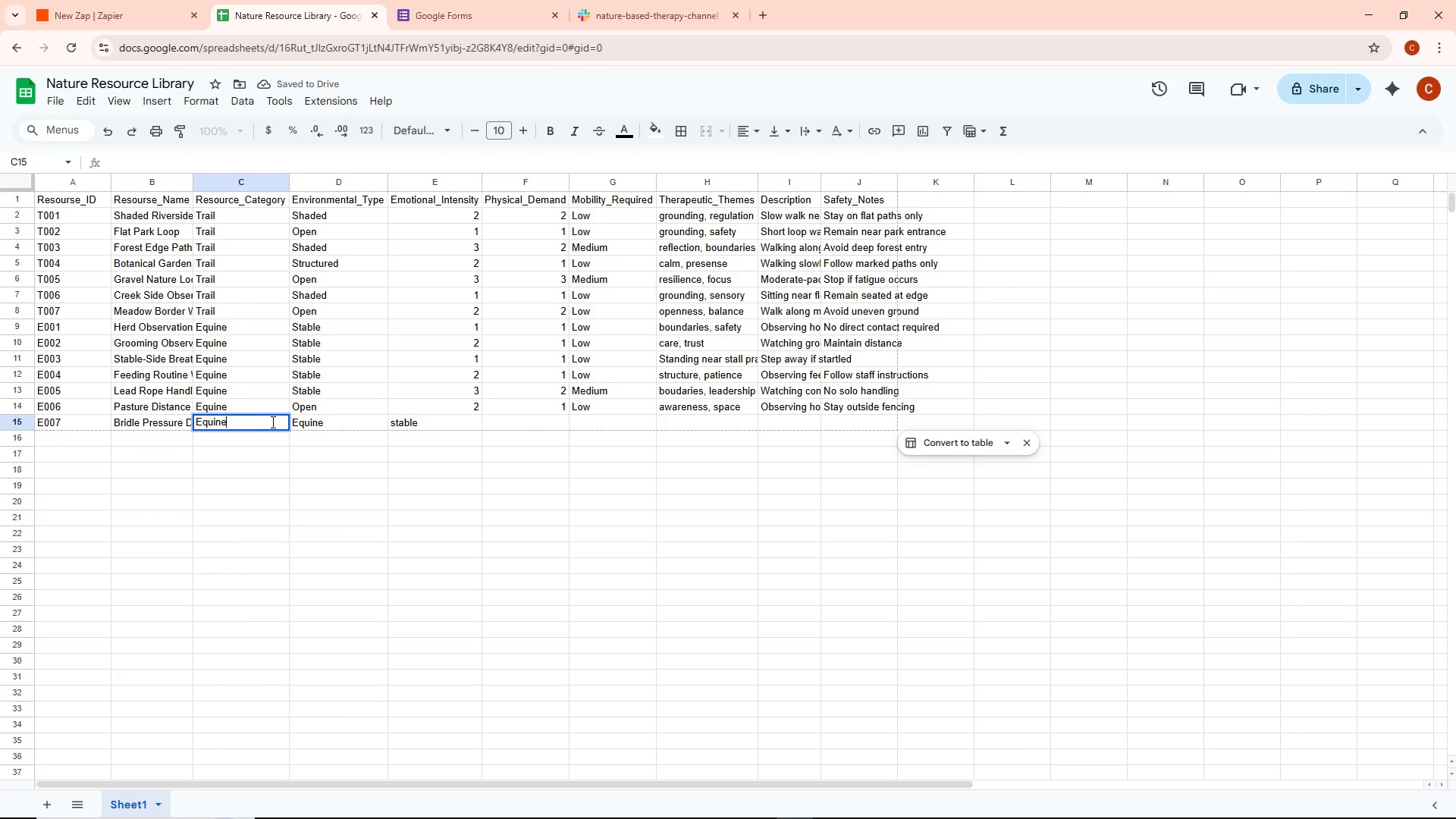 
key(Control+V)
 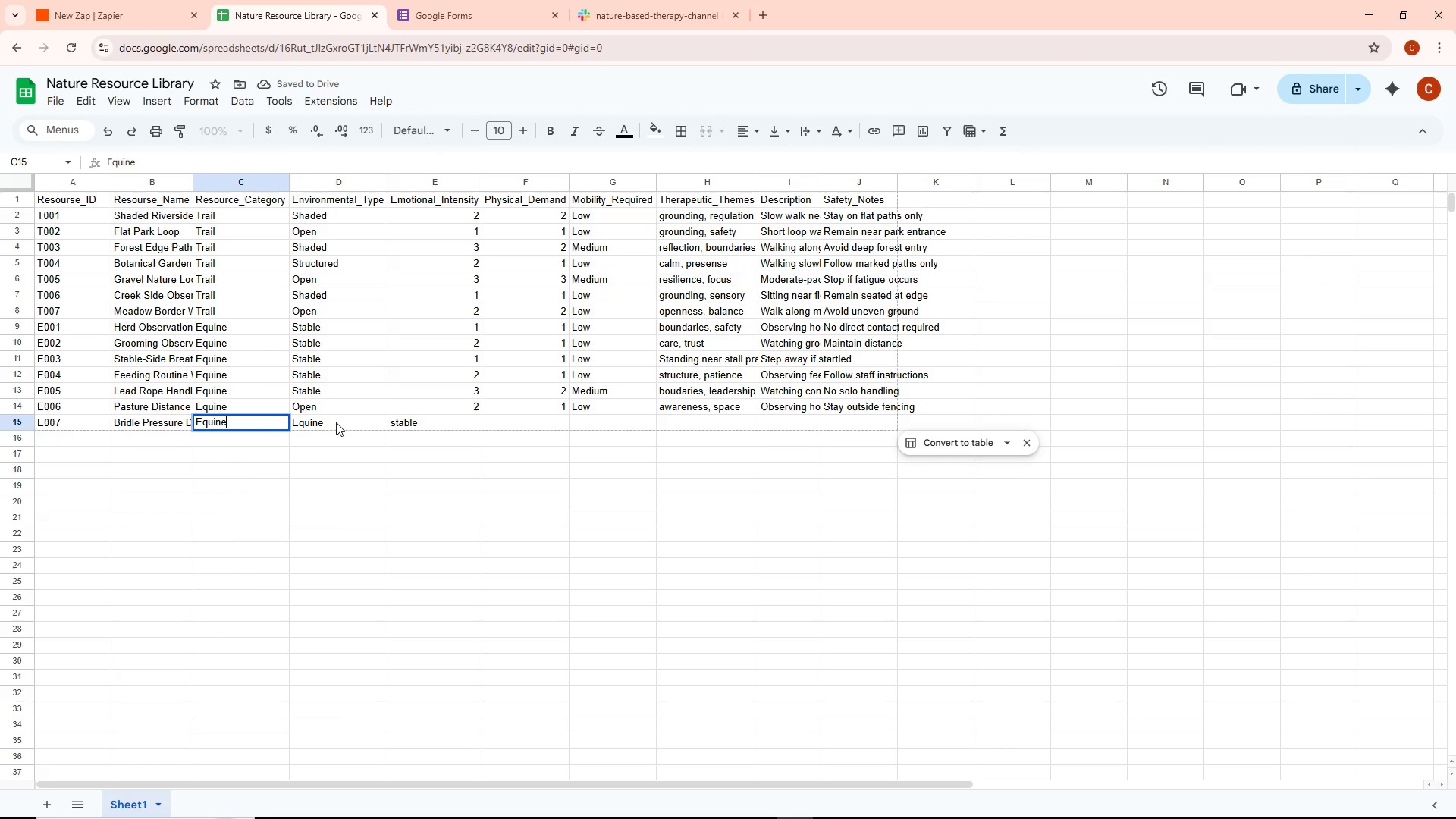 
left_click([337, 422])
 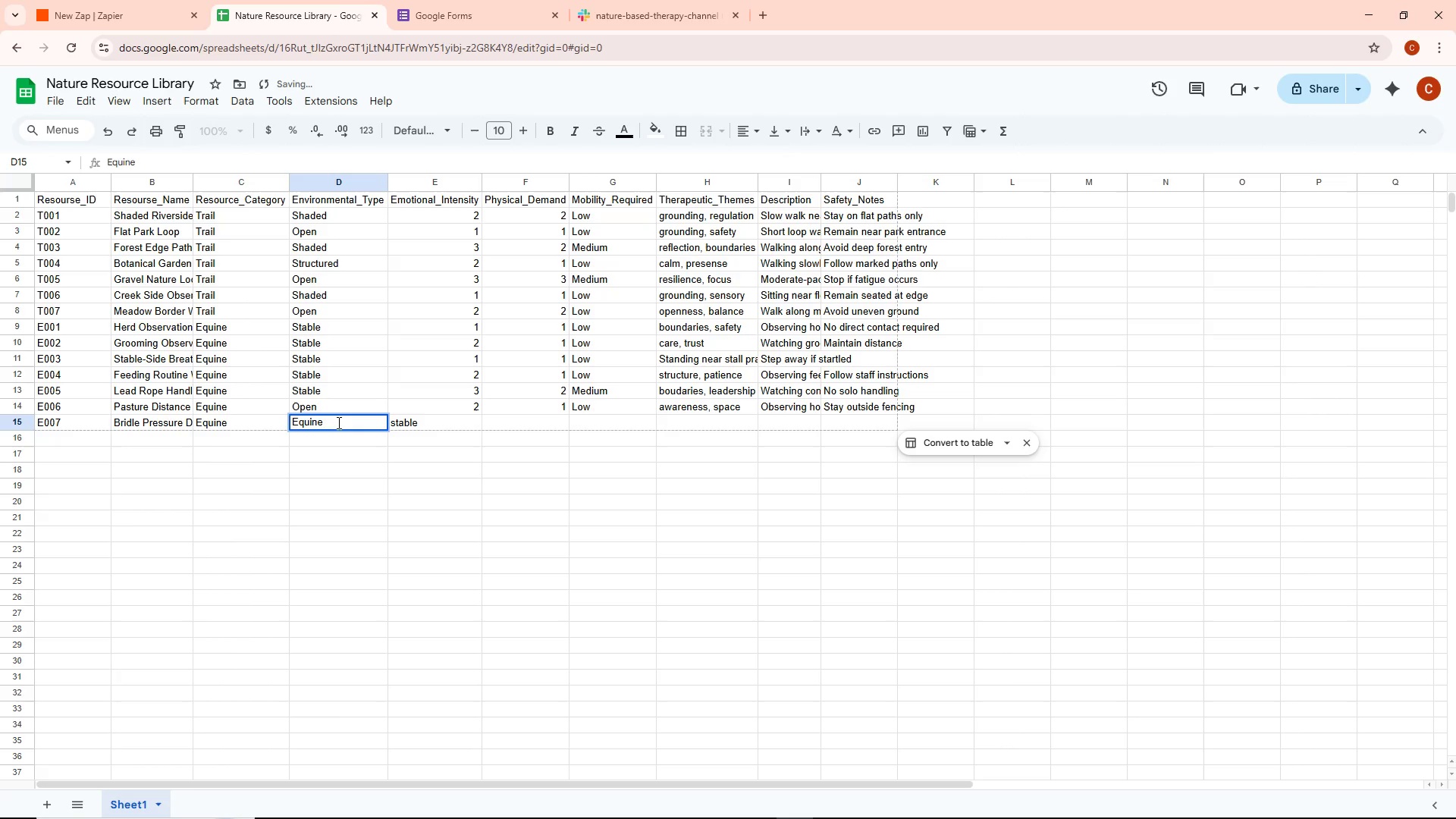 
key(Control+ControlLeft)
 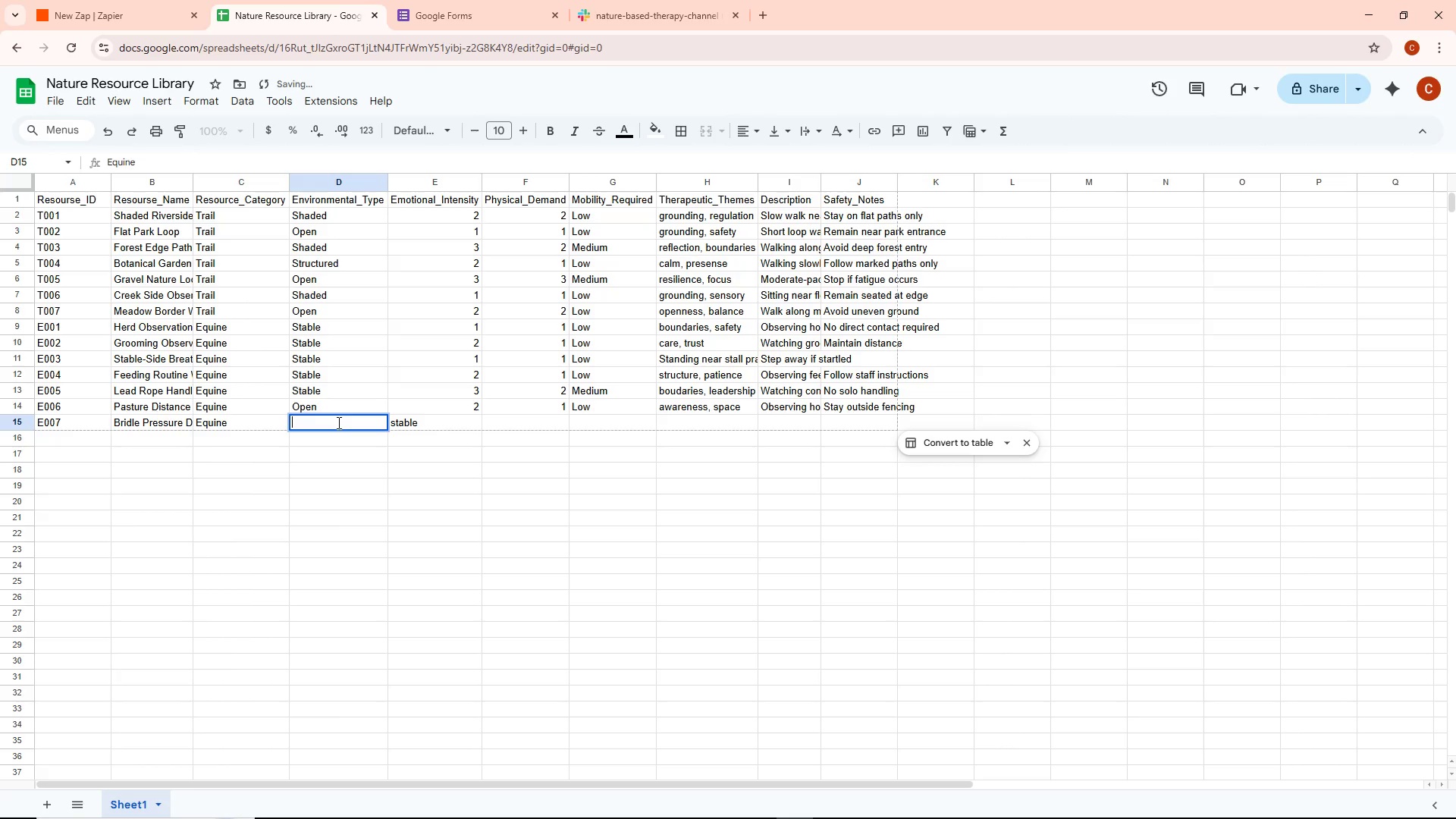 
key(Control+Backspace)
 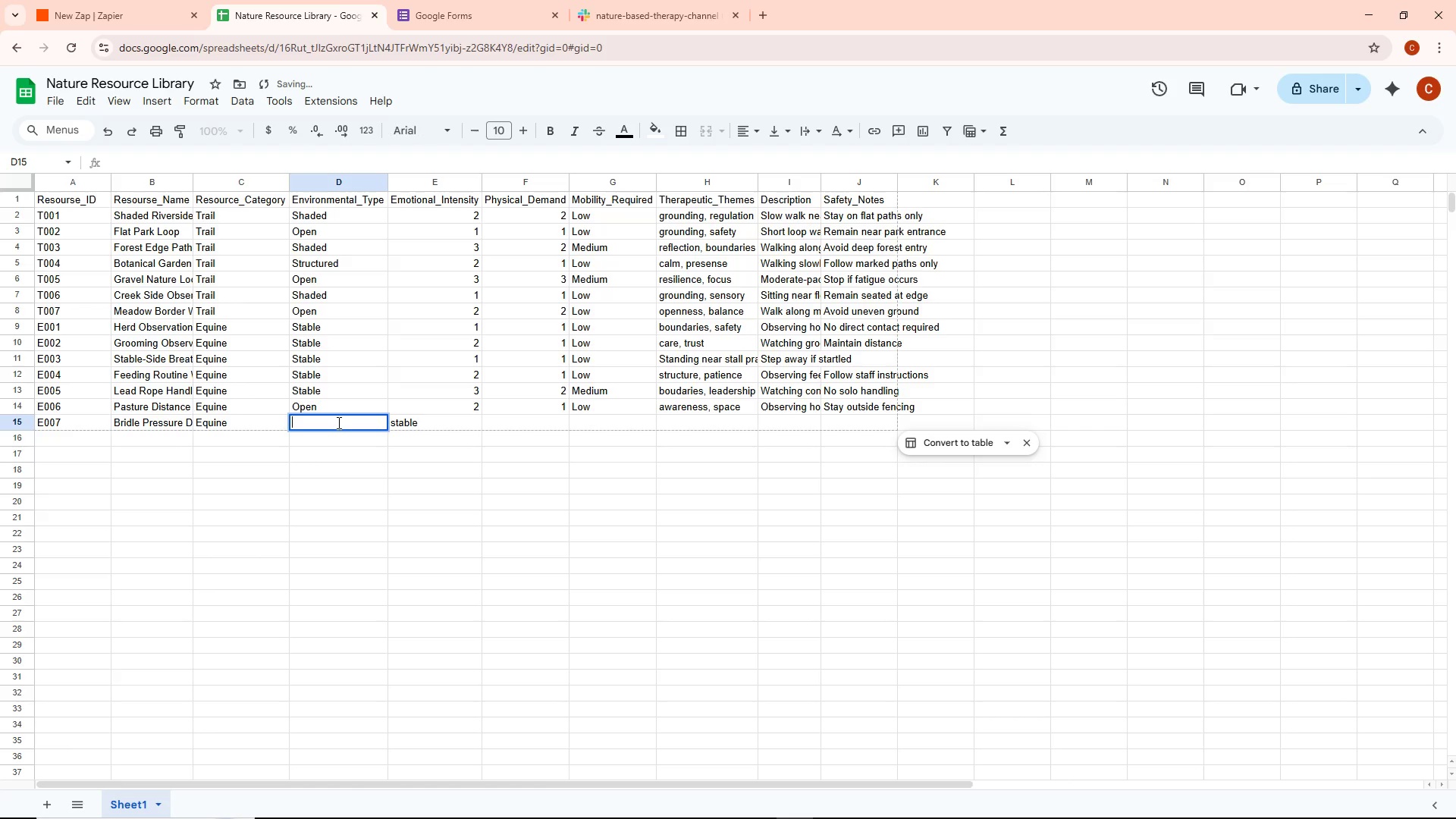 
type(Stav)
key(Backspace)
type(ble)
 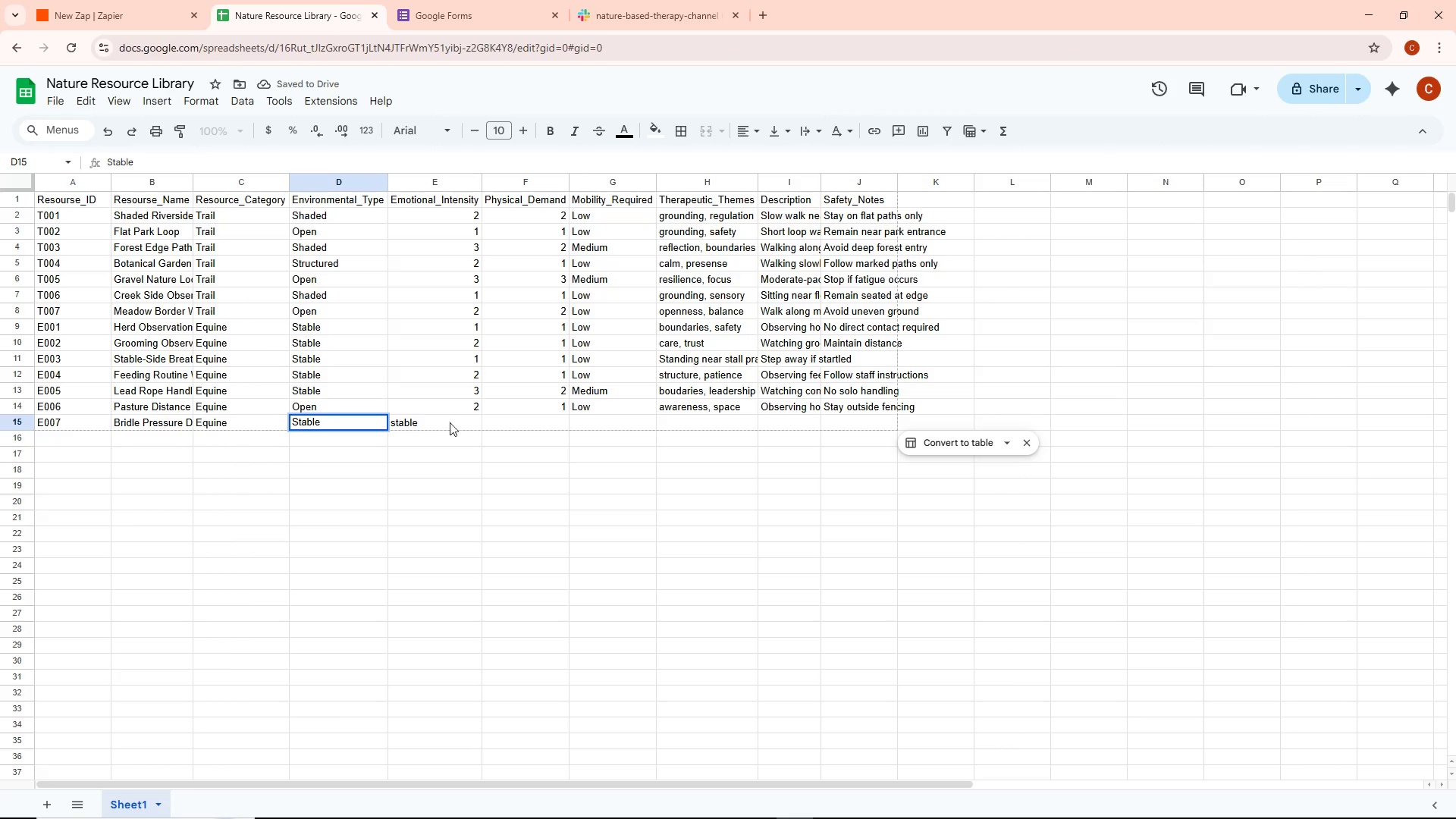 
double_click([450, 422])
 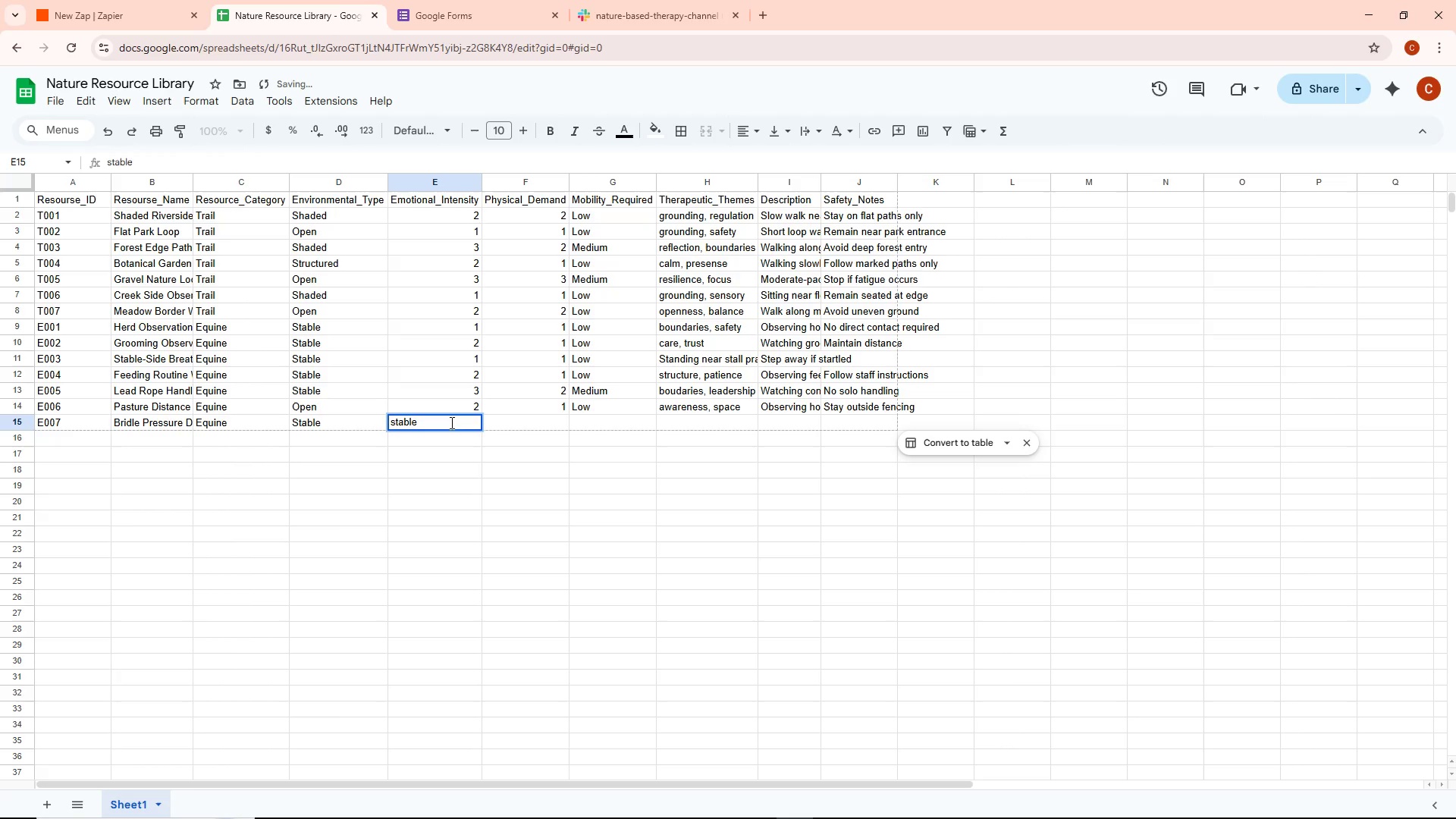 
key(Shift+ShiftLeft)
 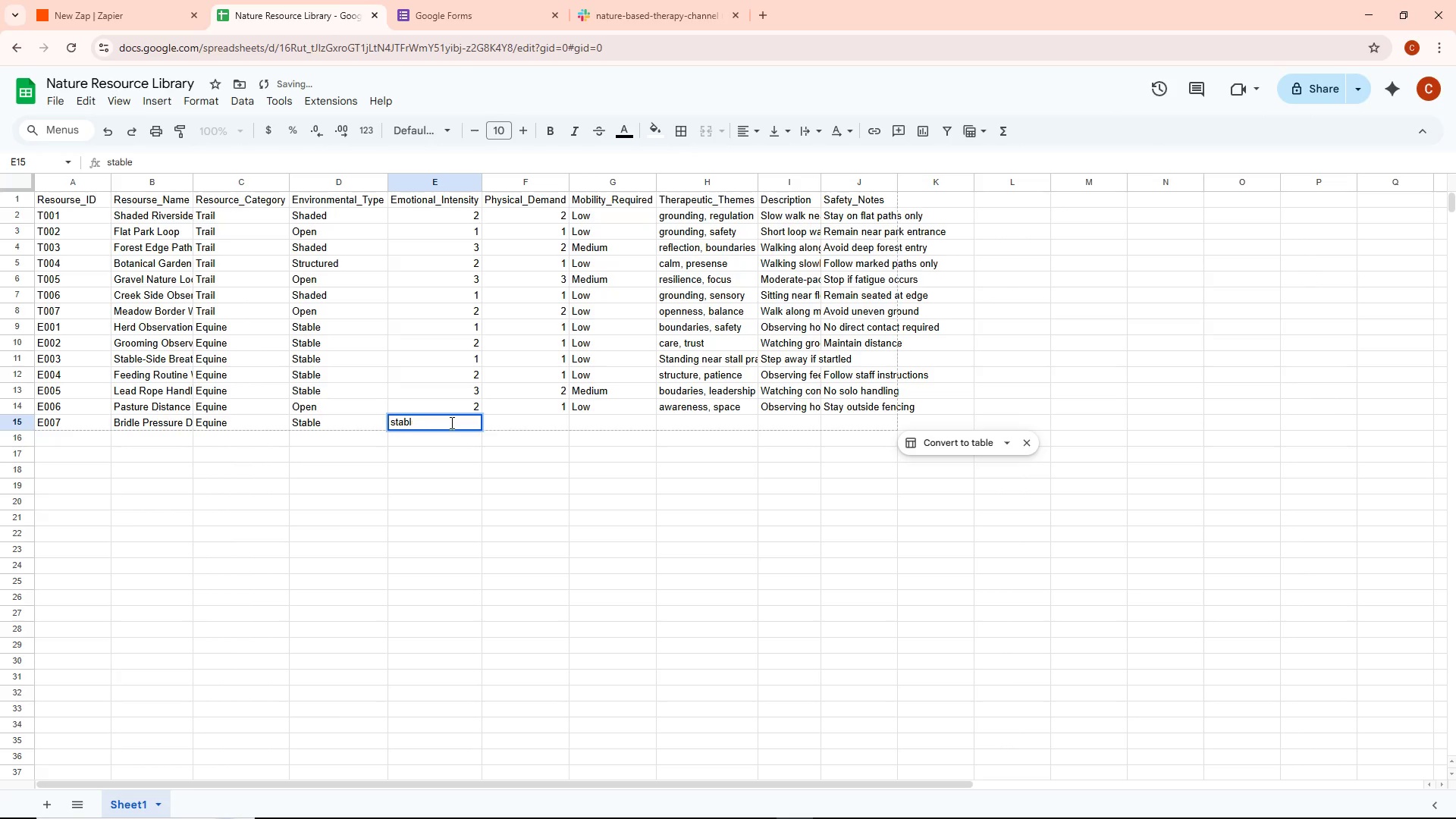 
key(Shift+Backspace)
 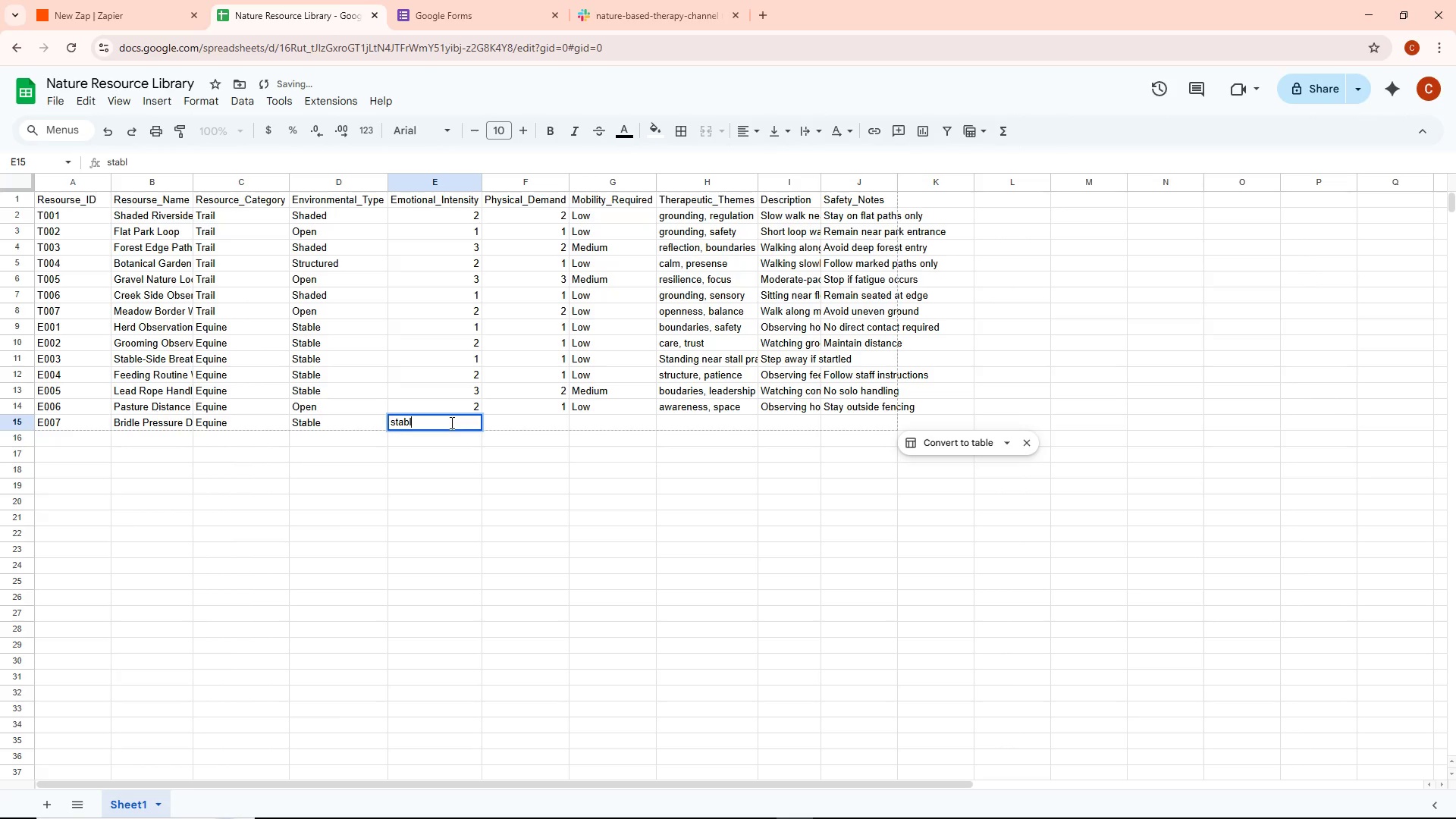 
key(Control+ControlLeft)
 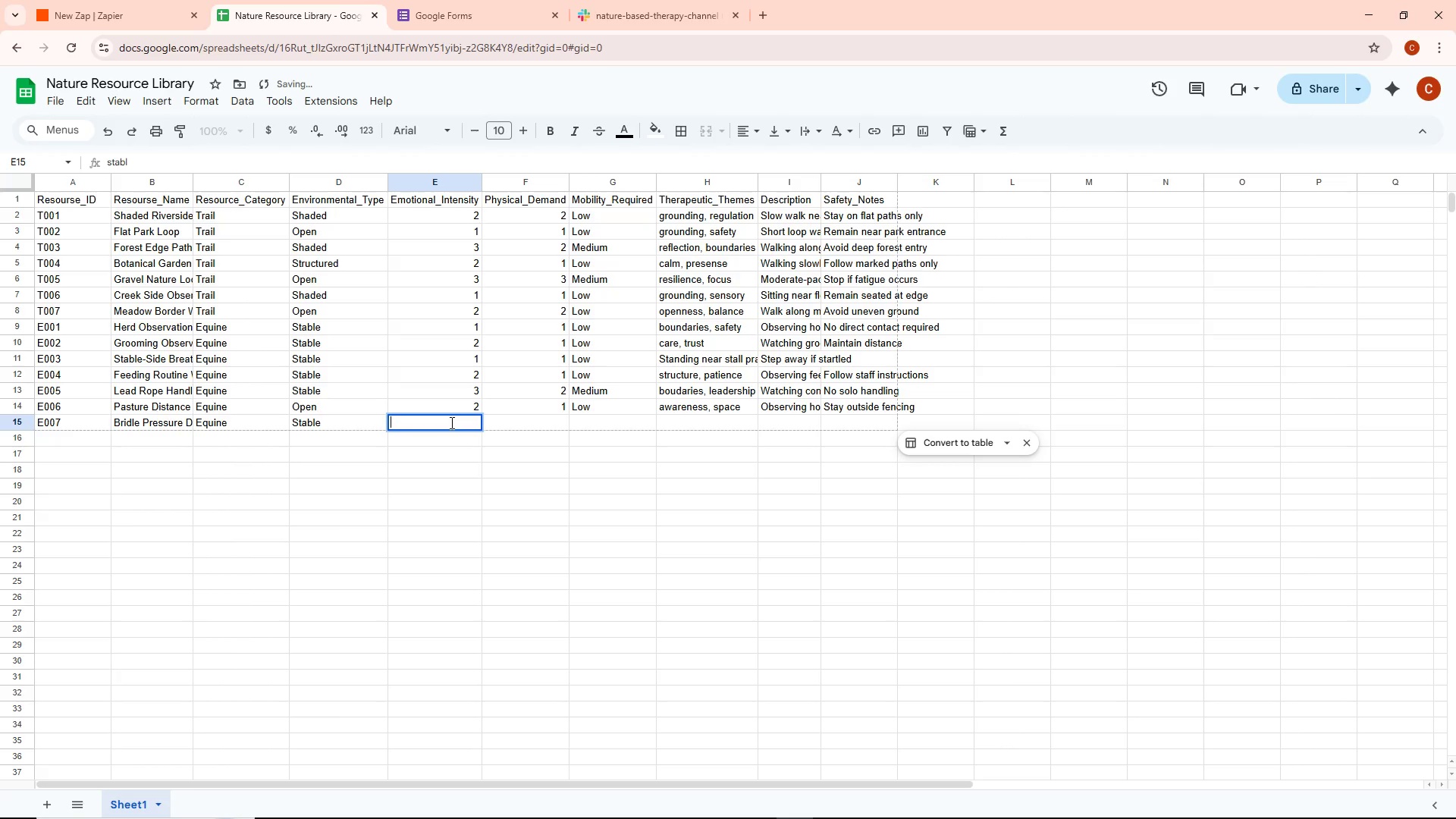 
key(Control+Backspace)
 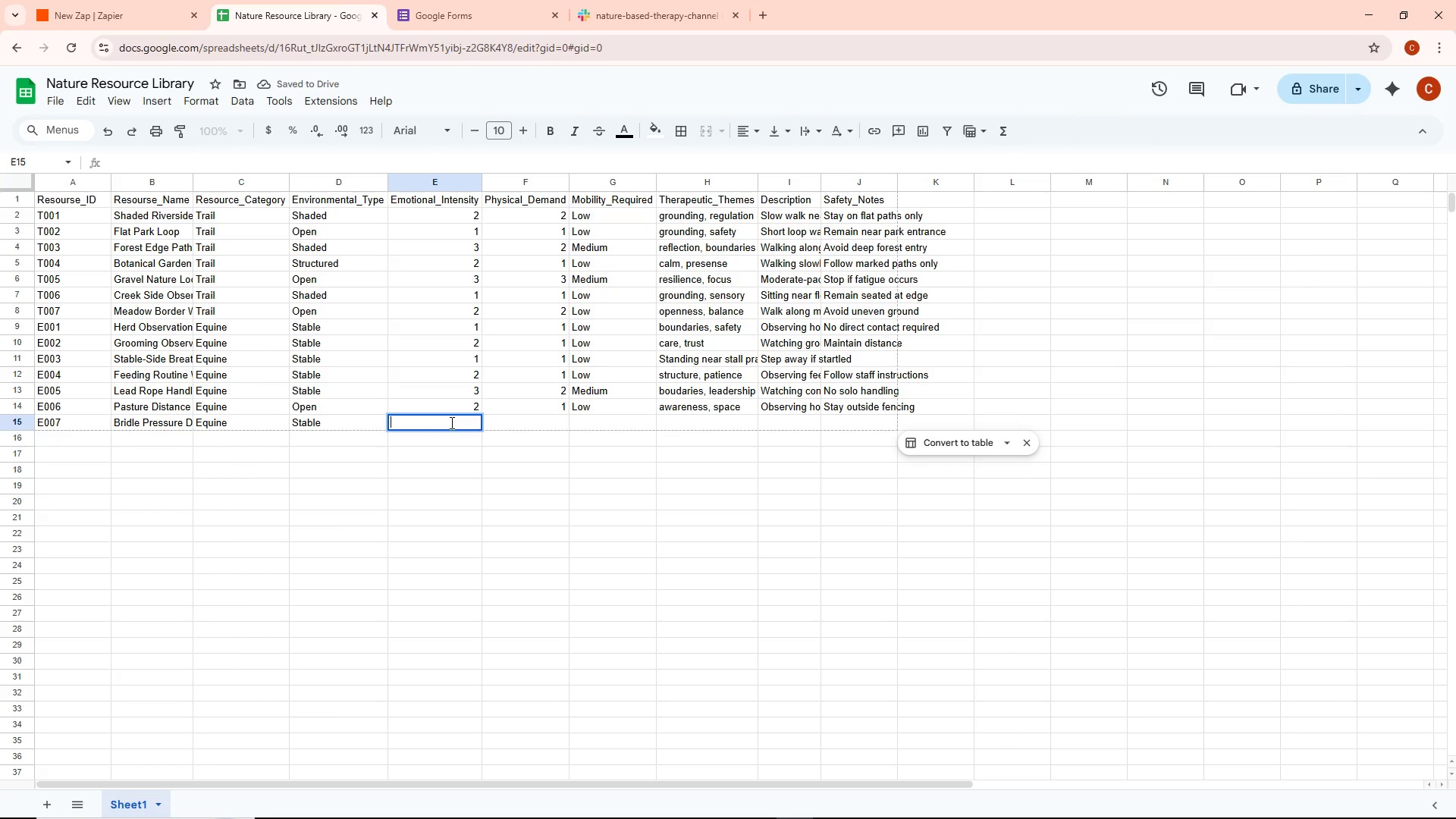 
key(3)
 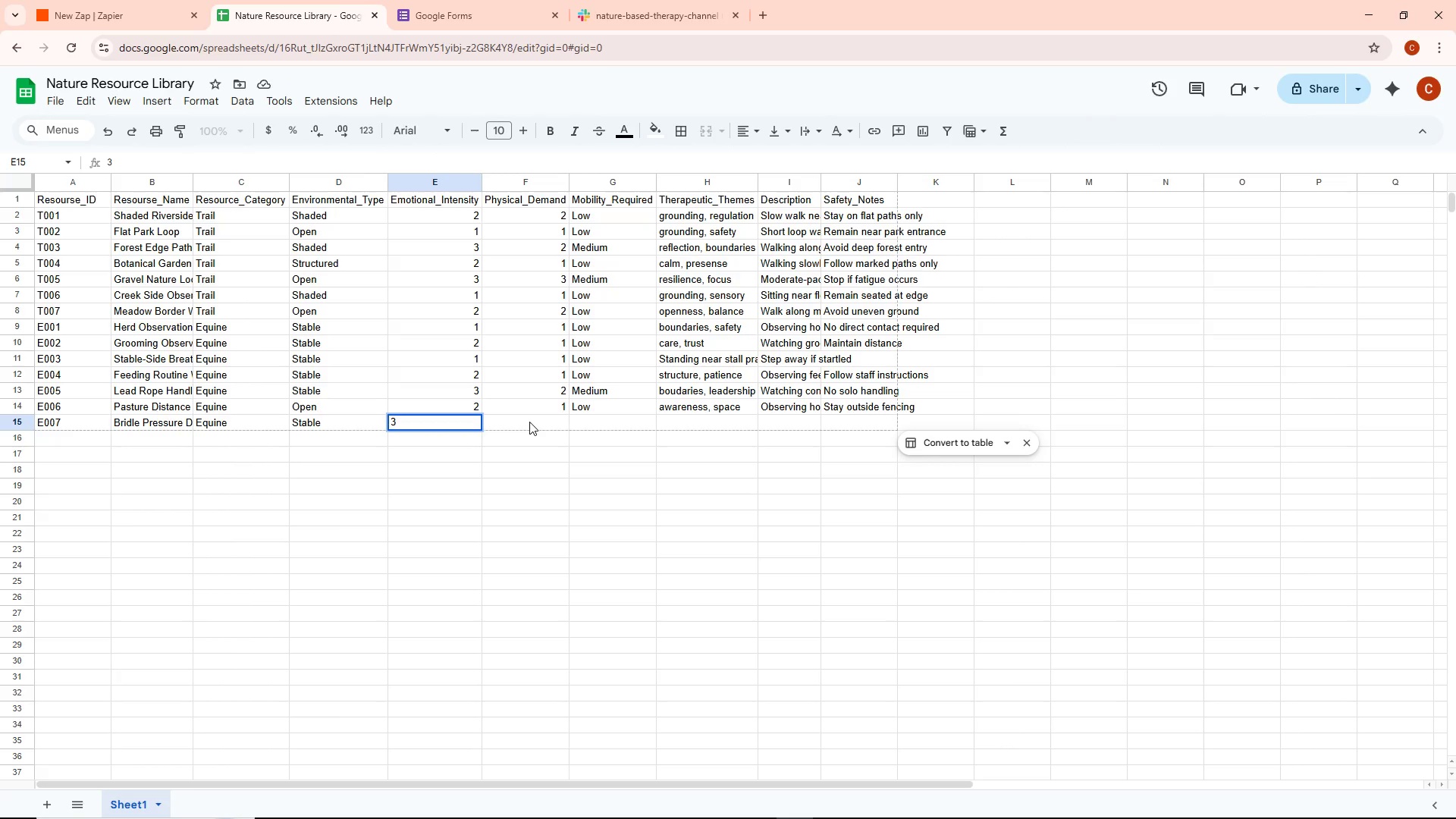 
double_click([529, 422])
 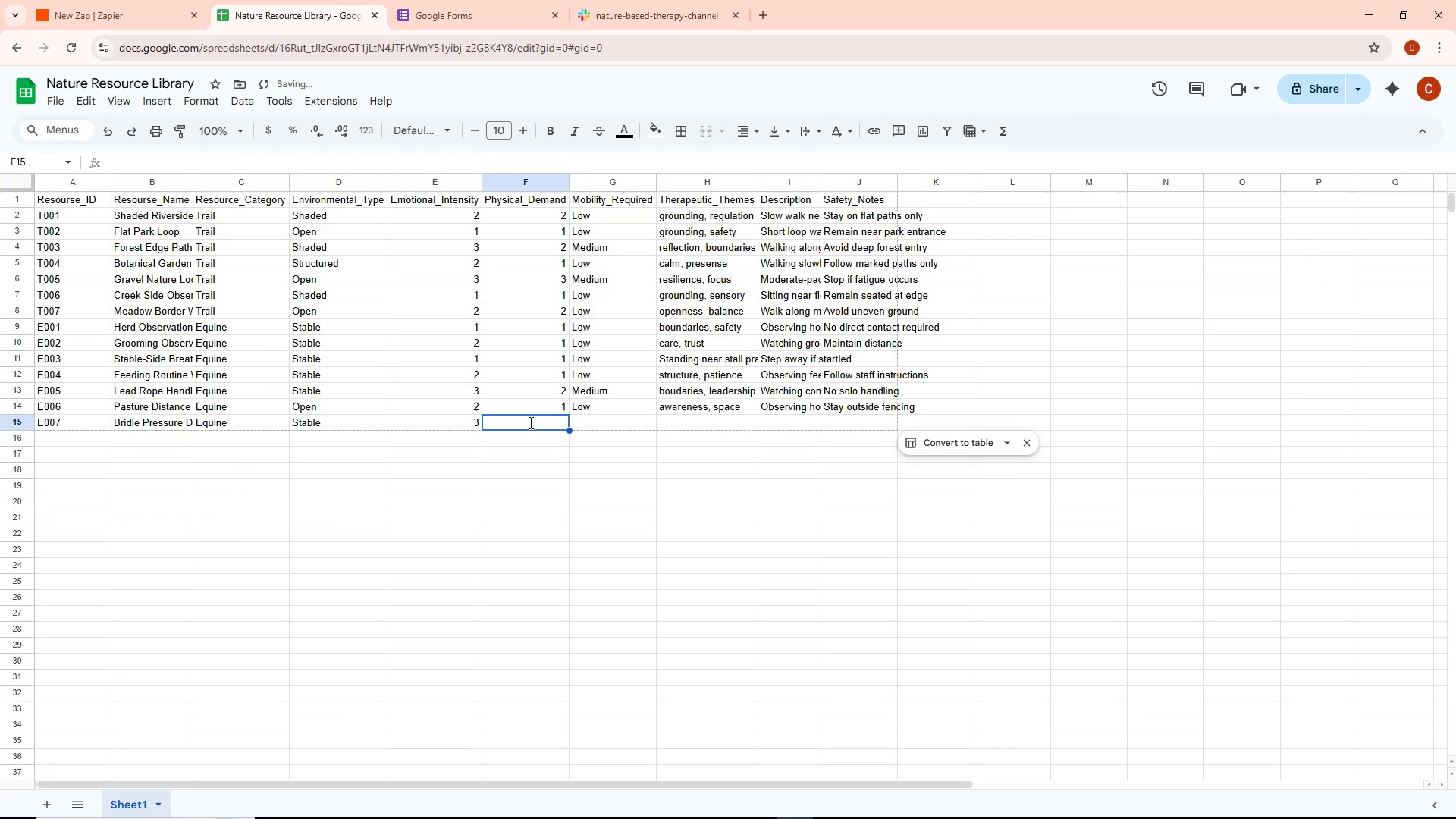 
key(2)
 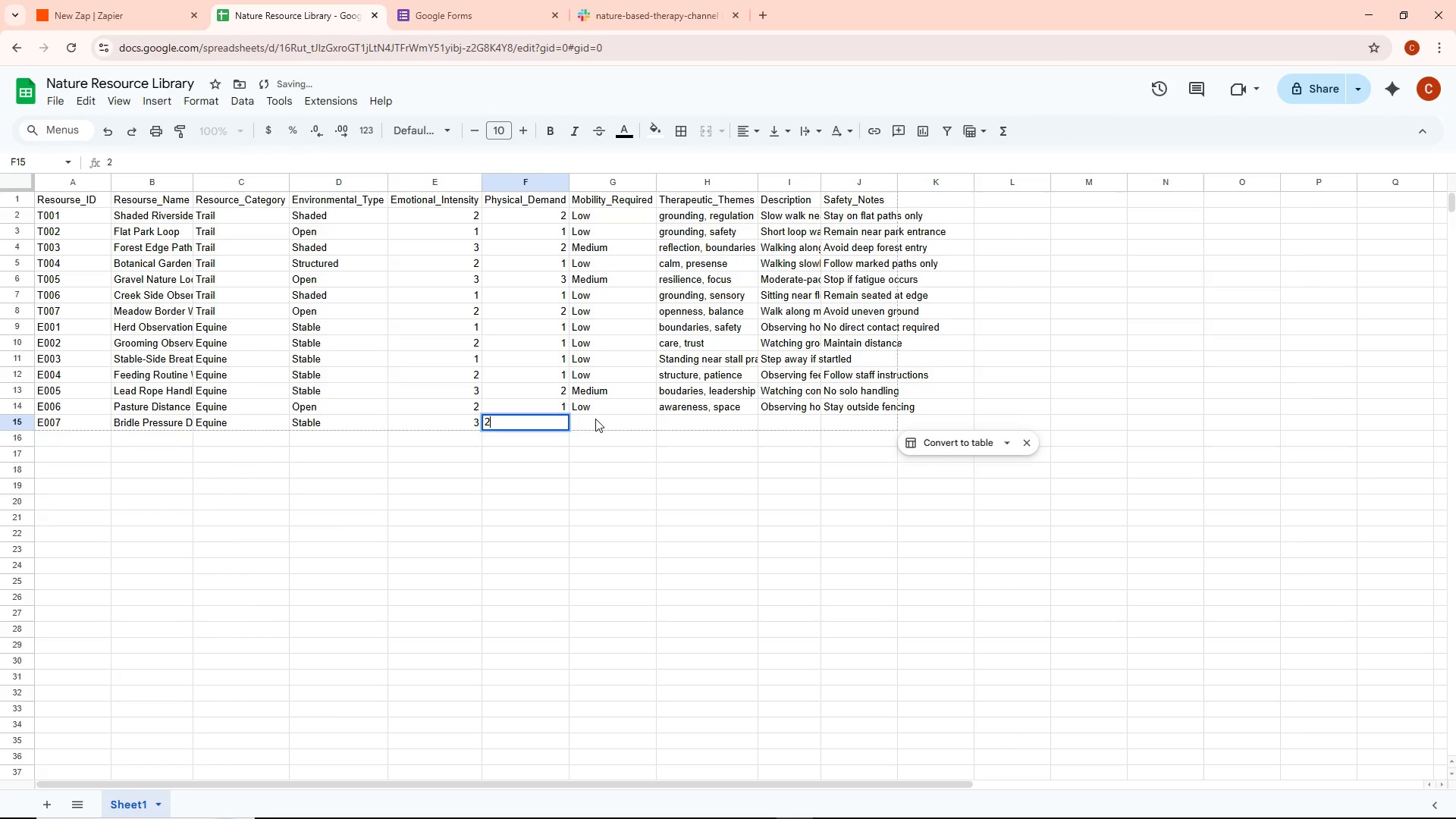 
double_click([595, 419])
 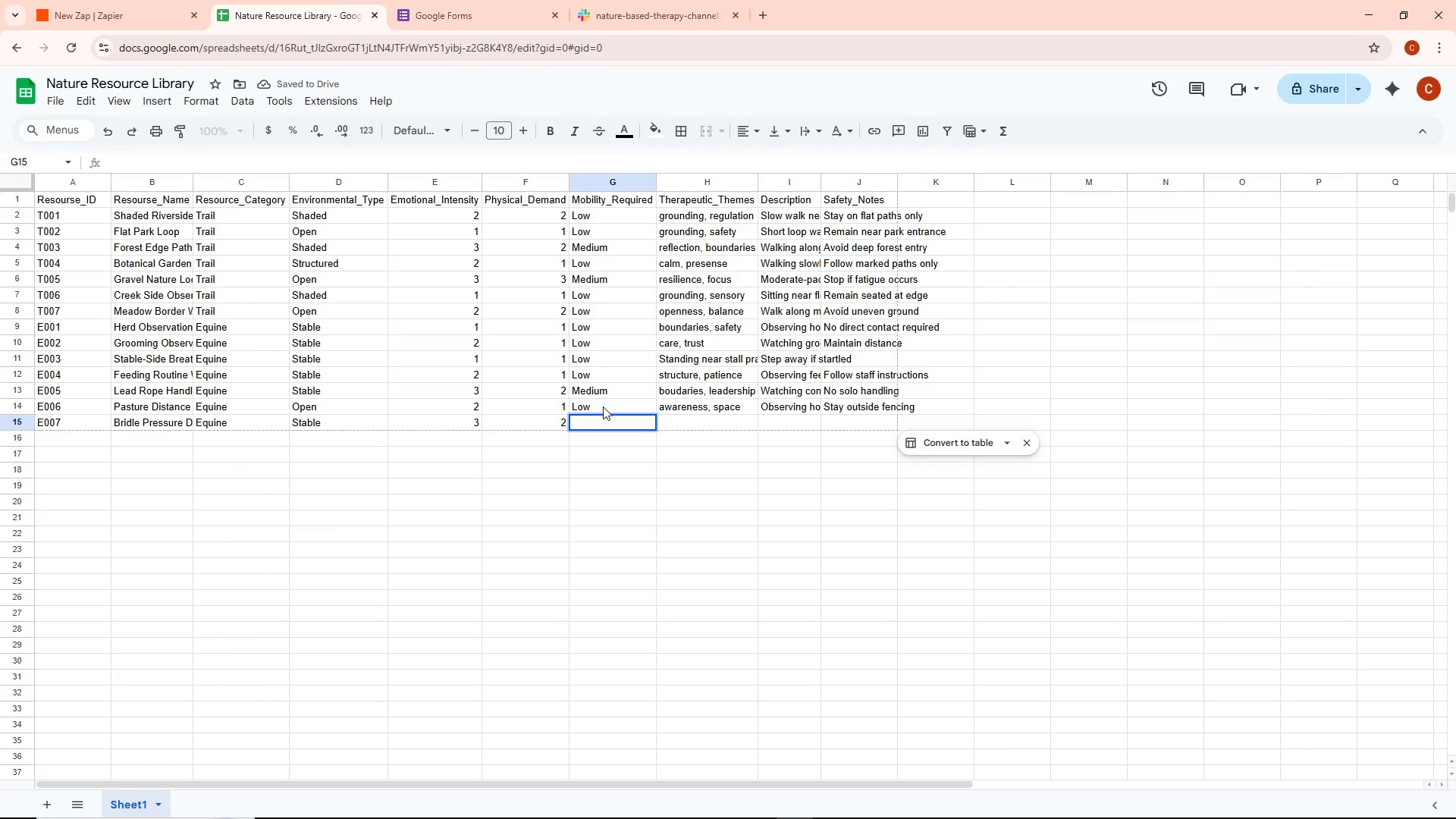 
type(Medium)
 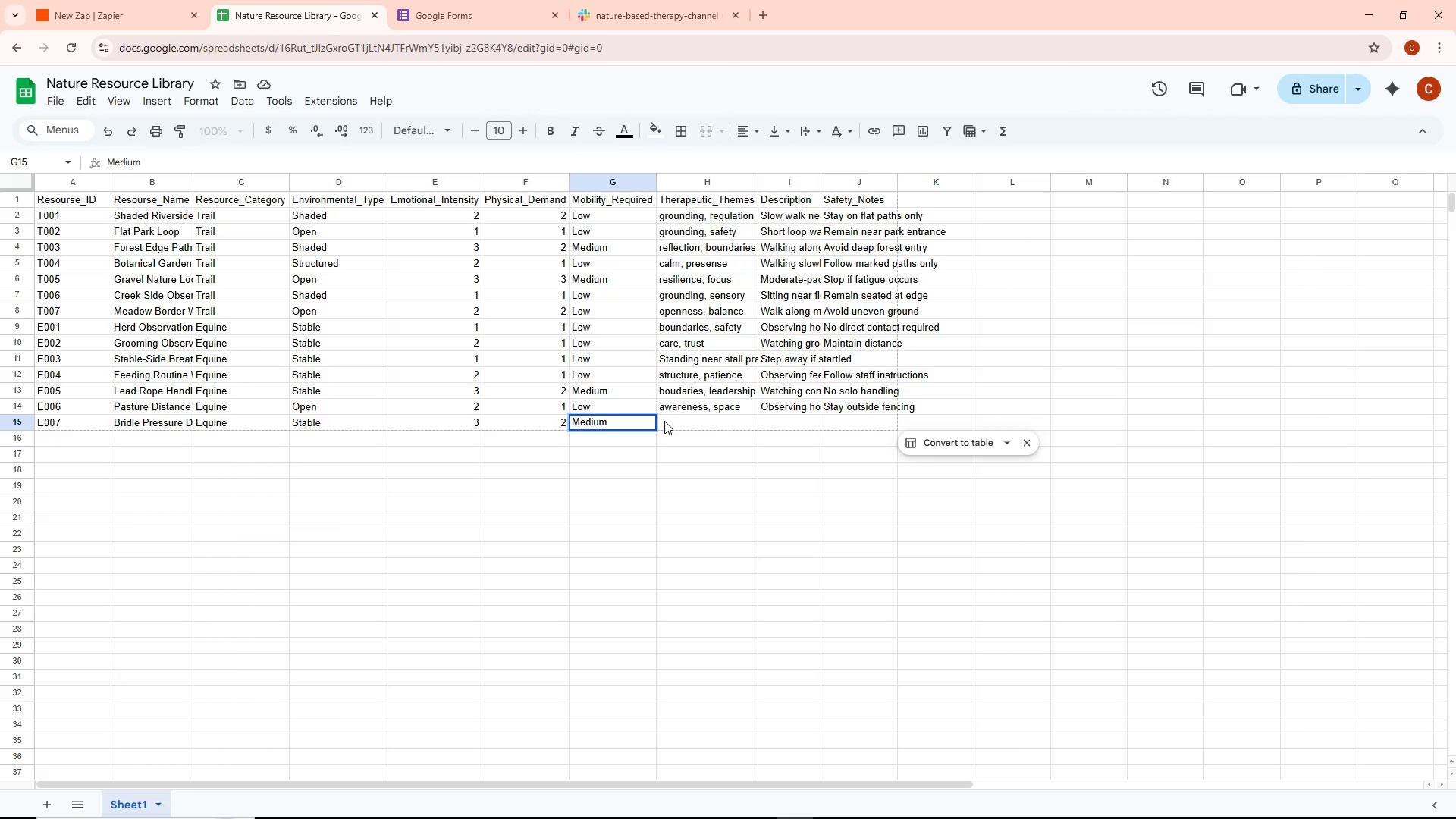 
double_click([675, 422])
 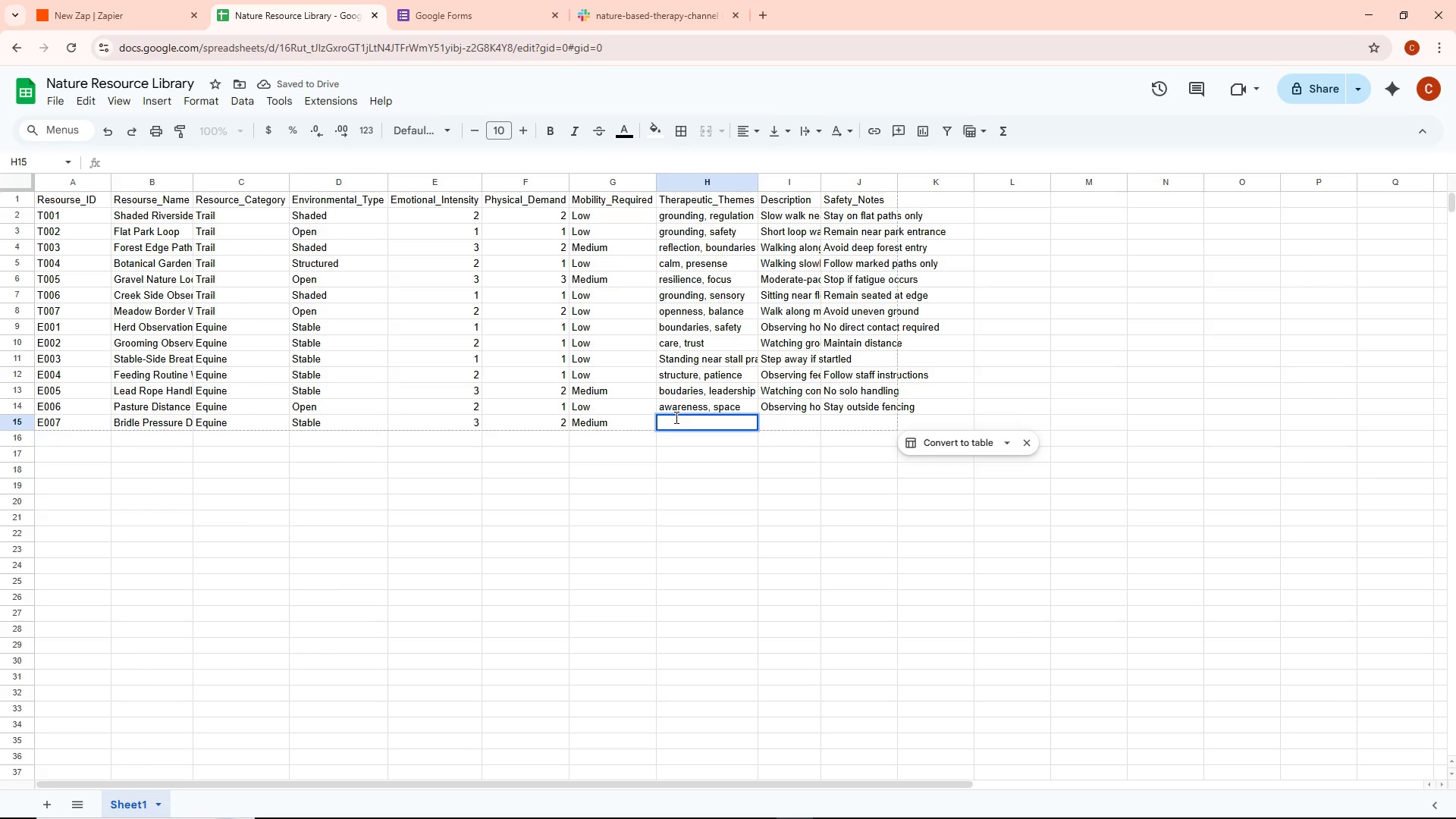 
wait(5.53)
 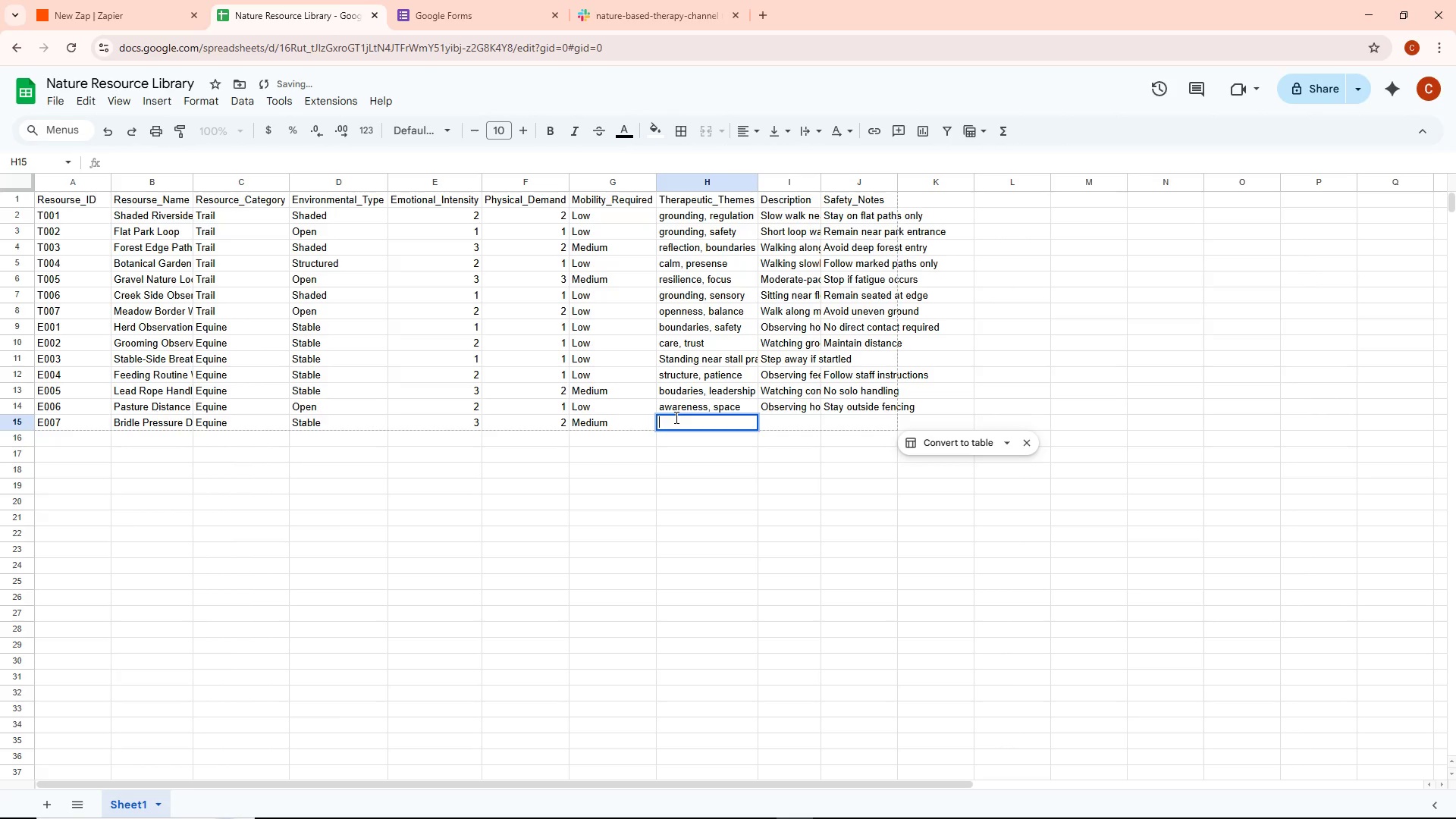 
type(responsiveness)
 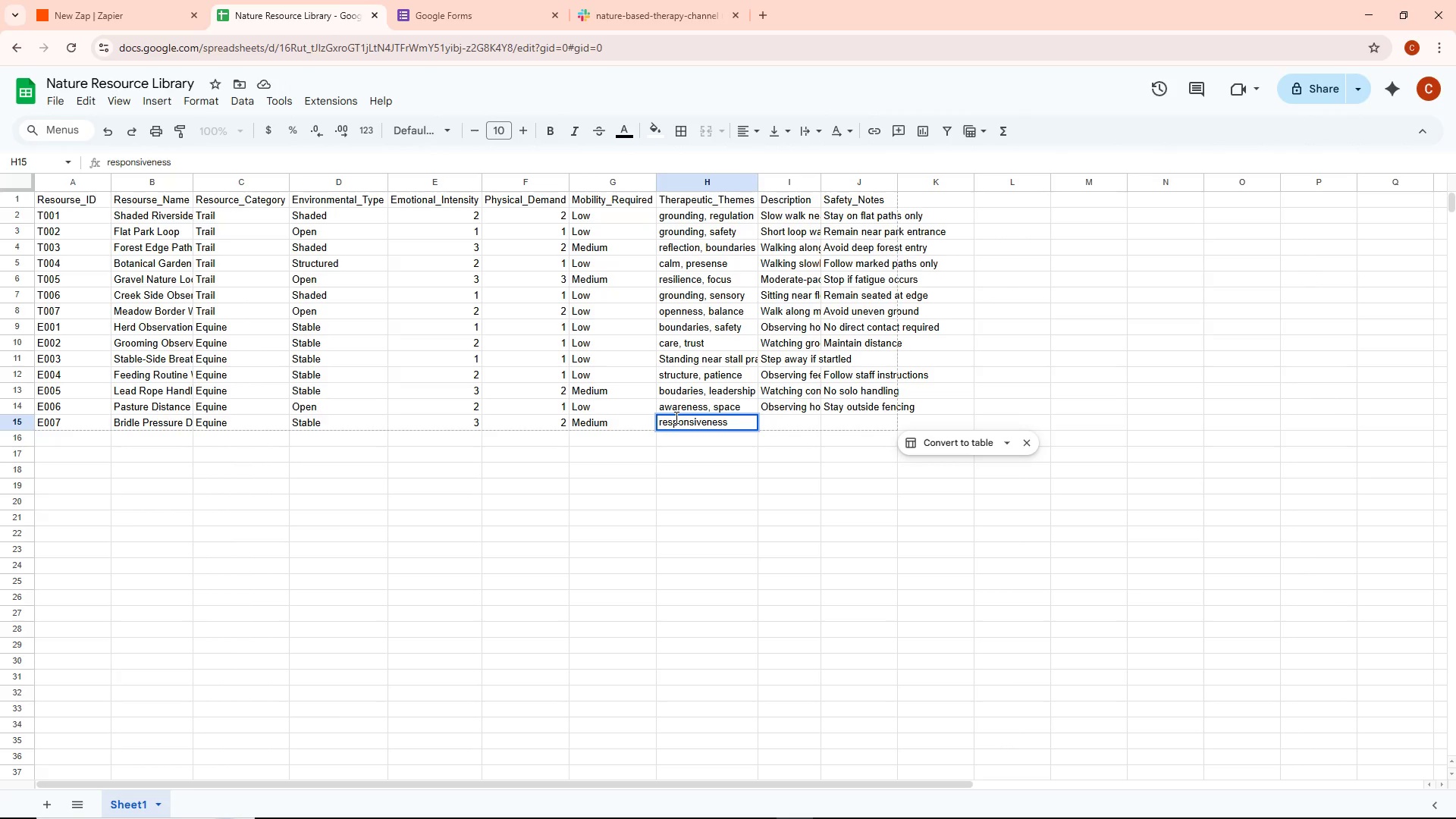 
wait(6.39)
 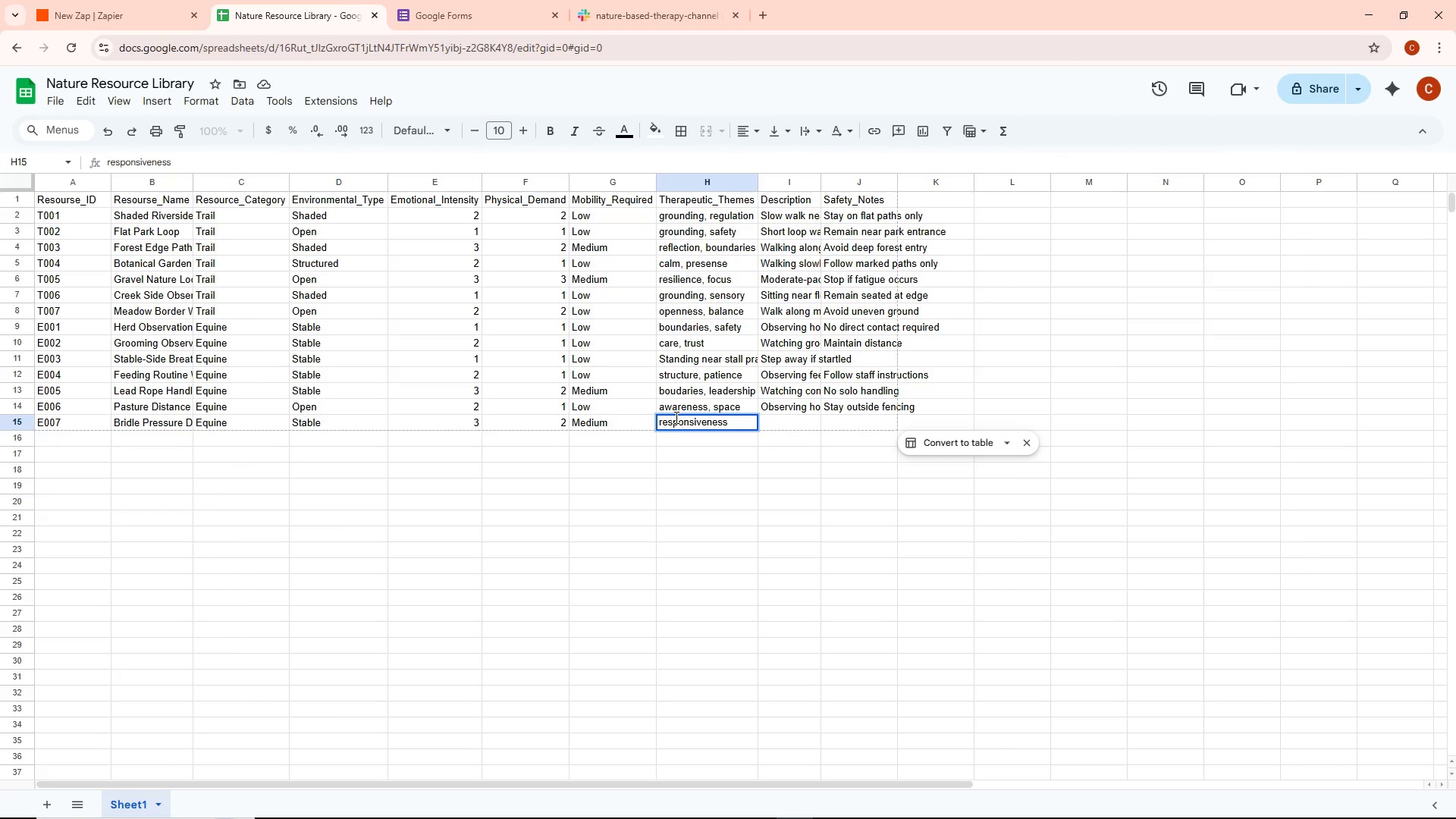 
key(Comma)
 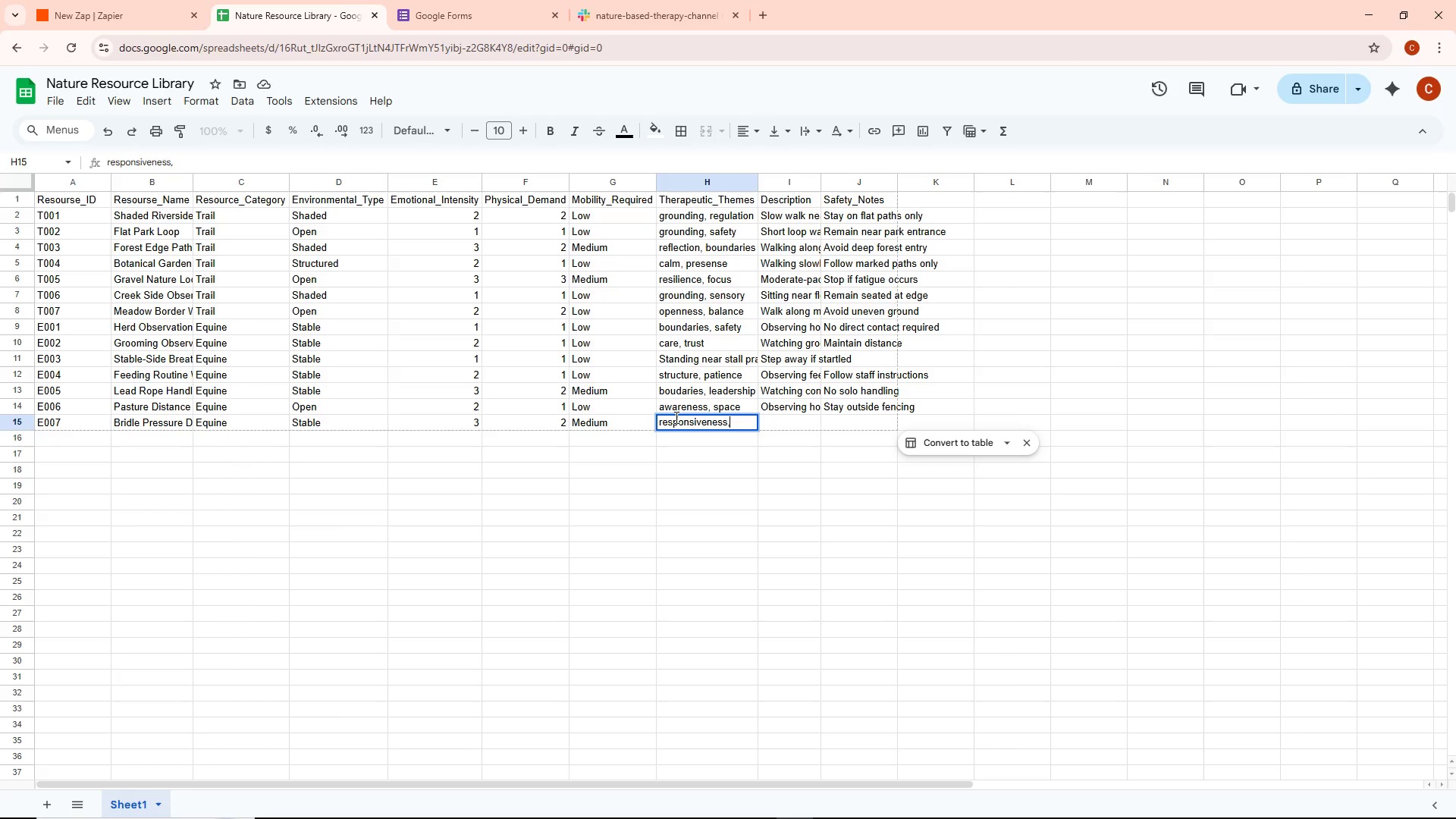 
key(Space)
 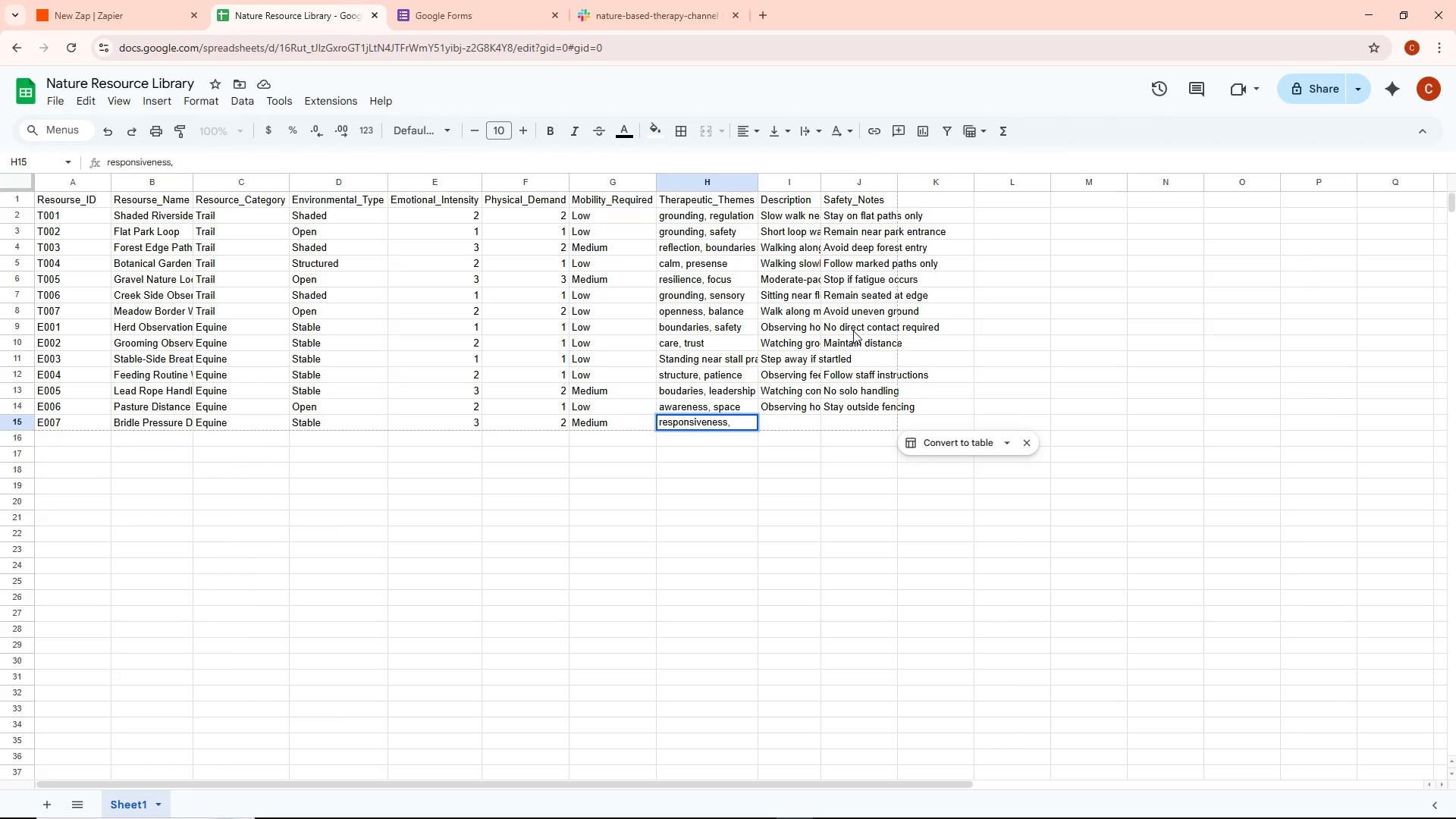 
wait(6.36)
 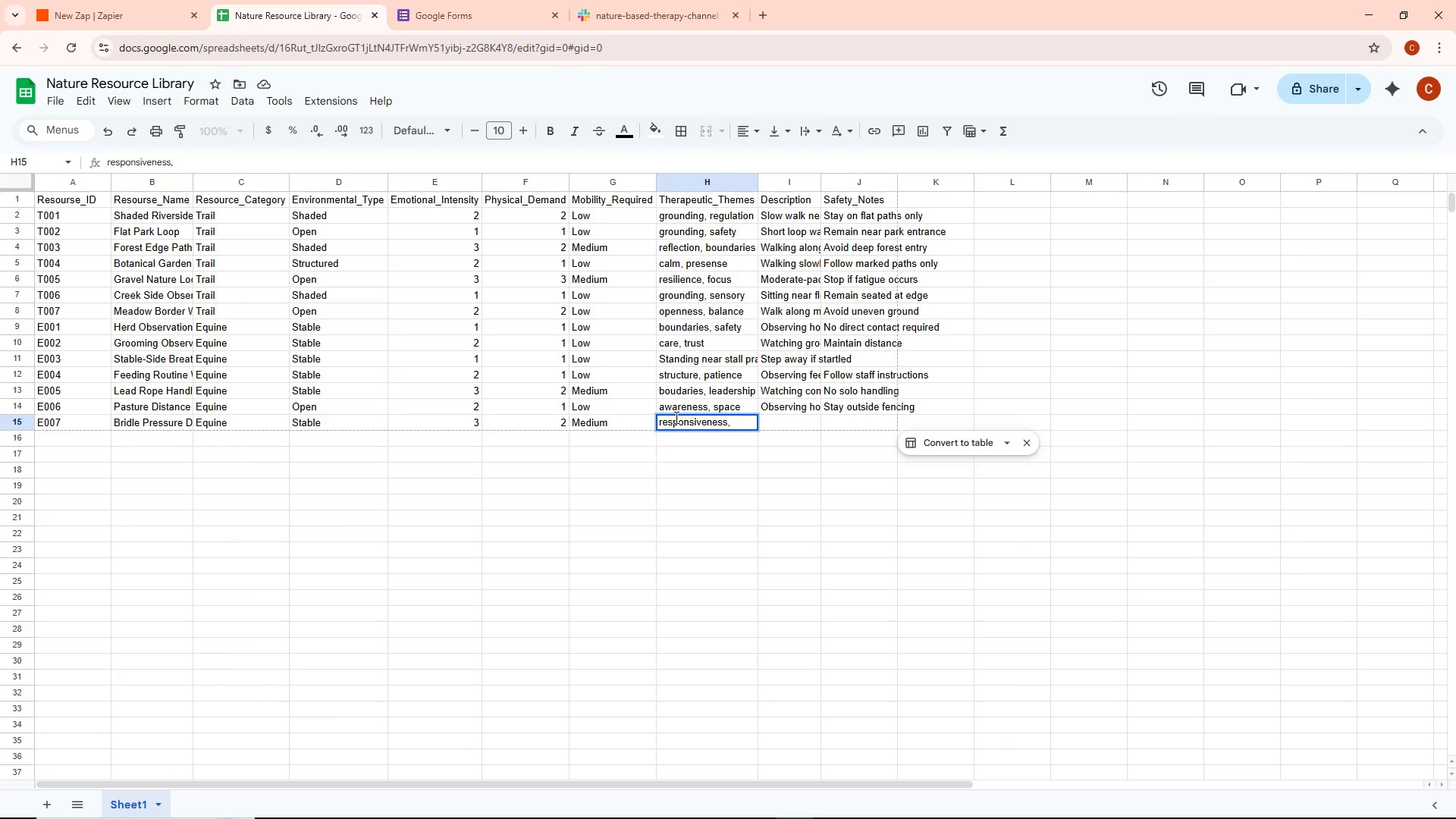 
type(limits)
 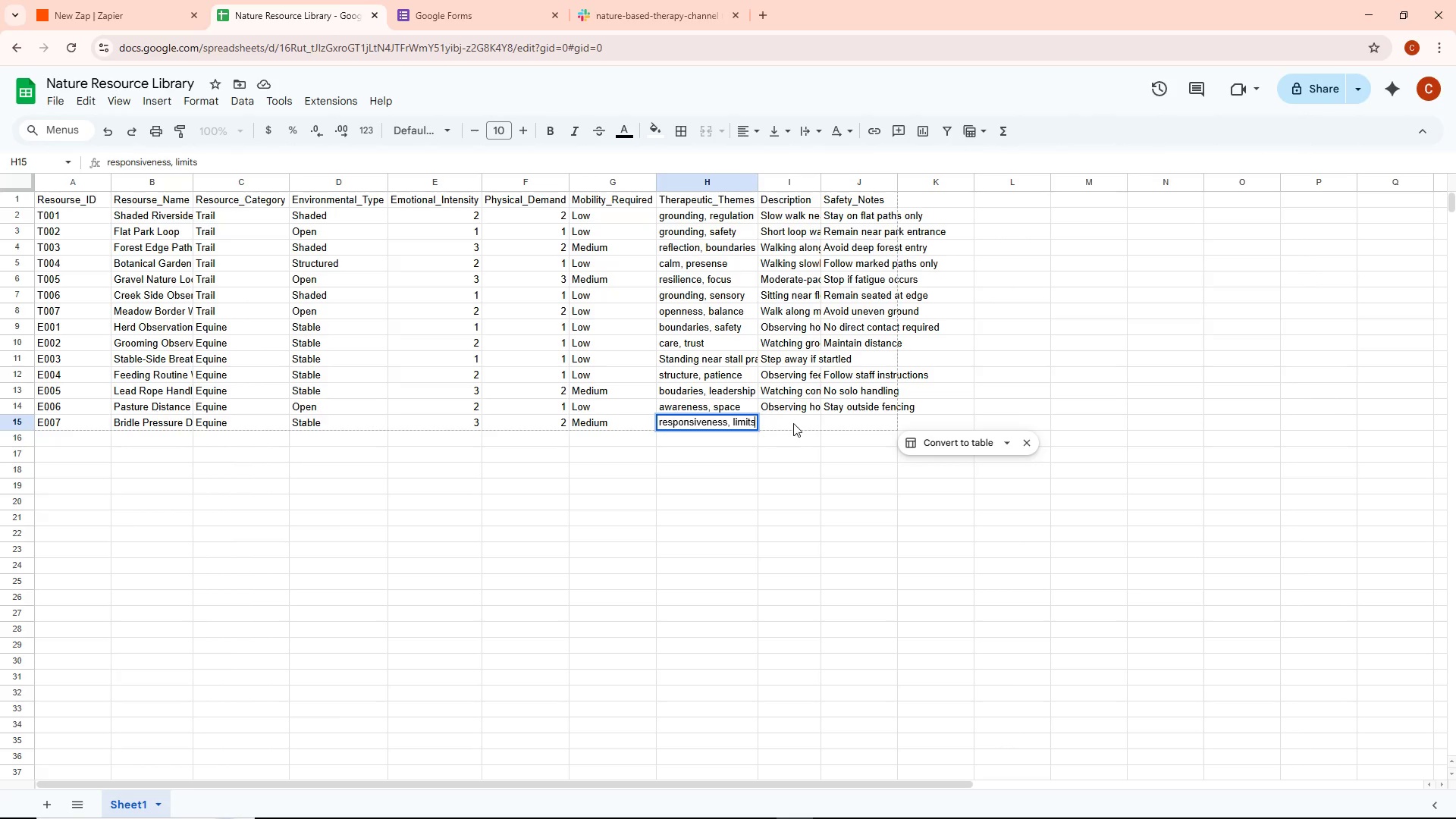 
double_click([793, 422])
 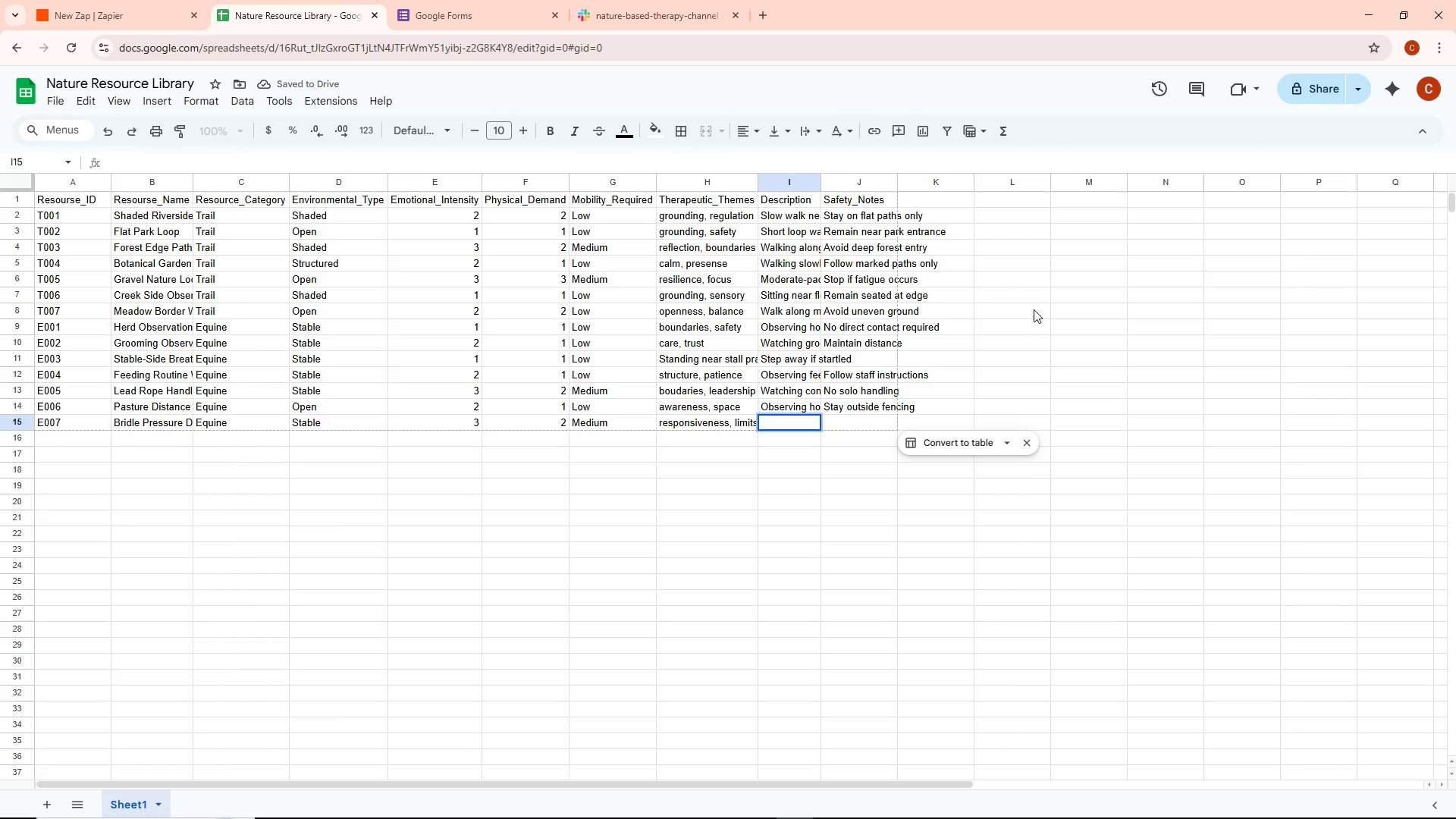 
type(Staff-led demonstration of pressure and releaase)
key(Backspace)
key(Backspace)
type(se)
key(Backspace)
key(Backspace)
type(se)
key(Backspace)
key(Backspace)
key(Backspace)
type(se)
 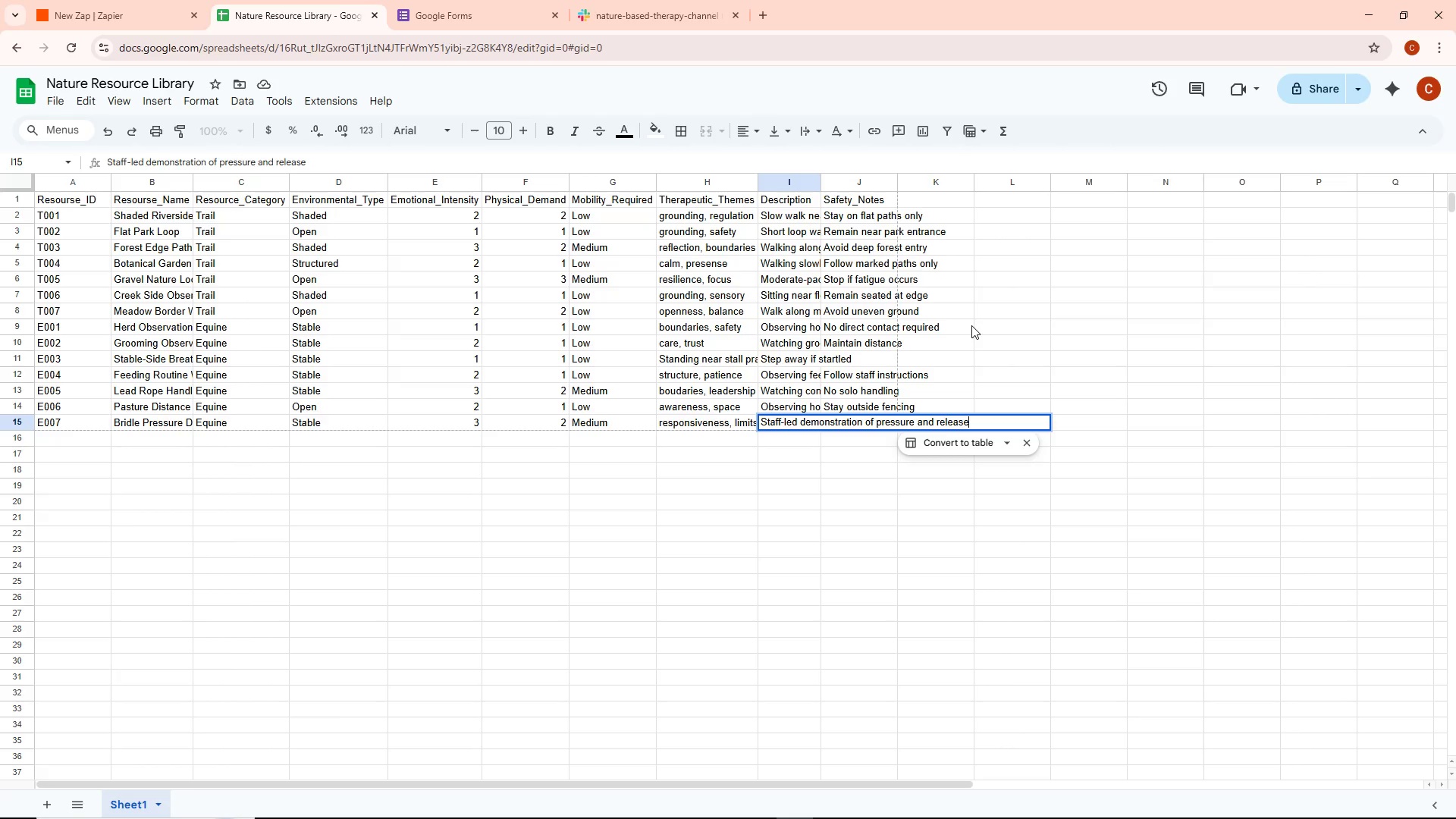 
wait(18.06)
 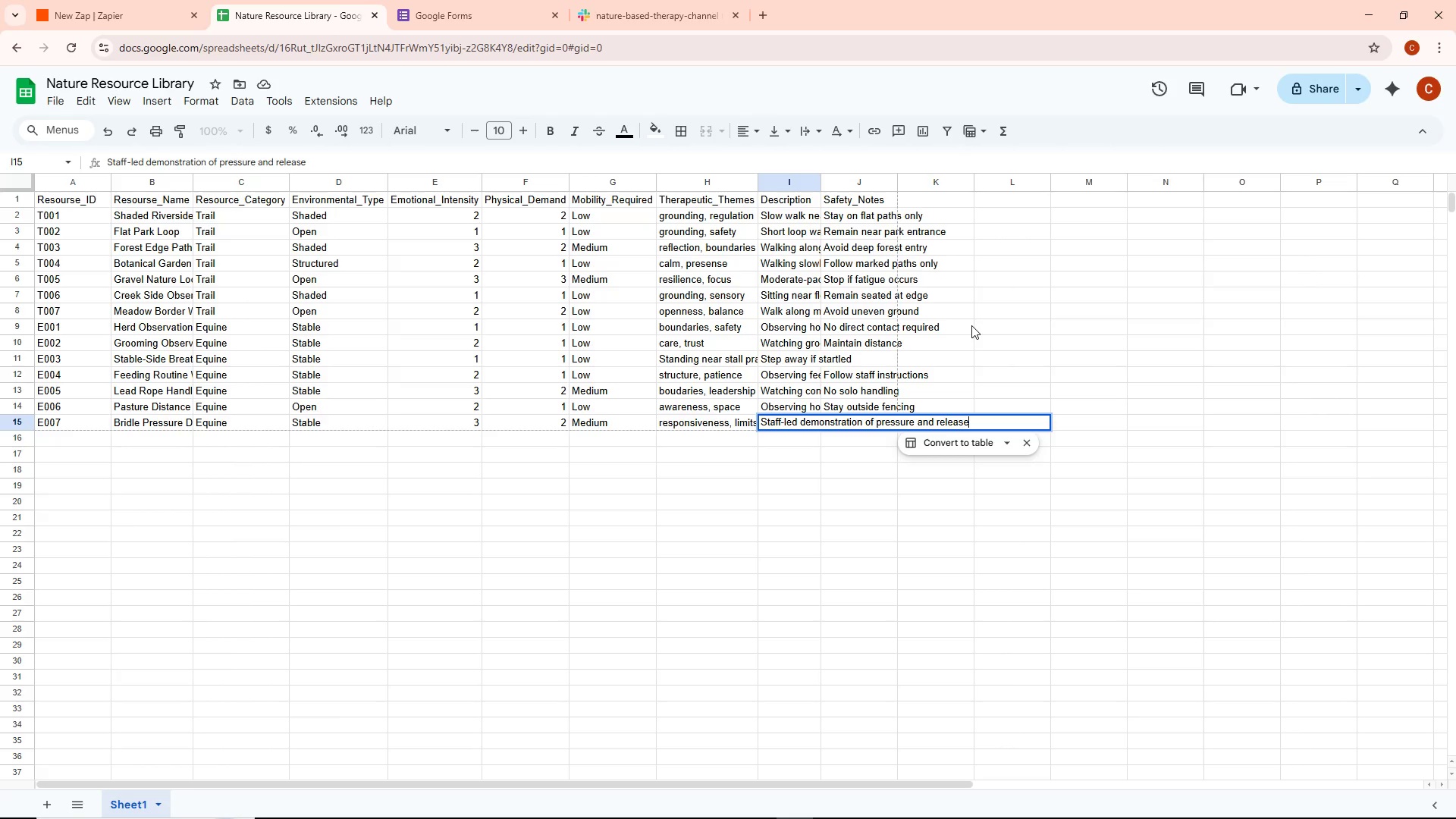 
left_click([849, 491])
 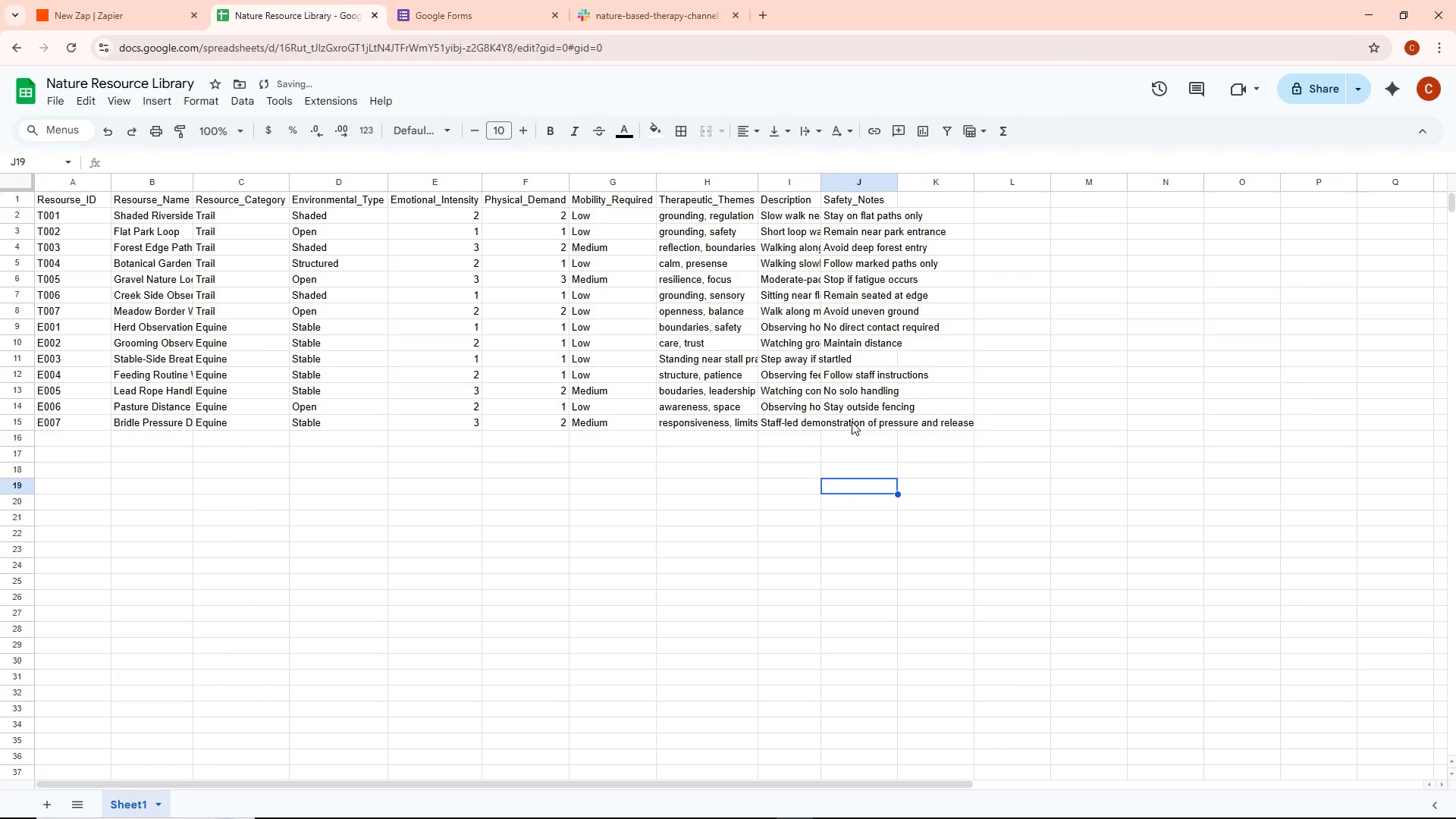 
double_click([852, 422])
 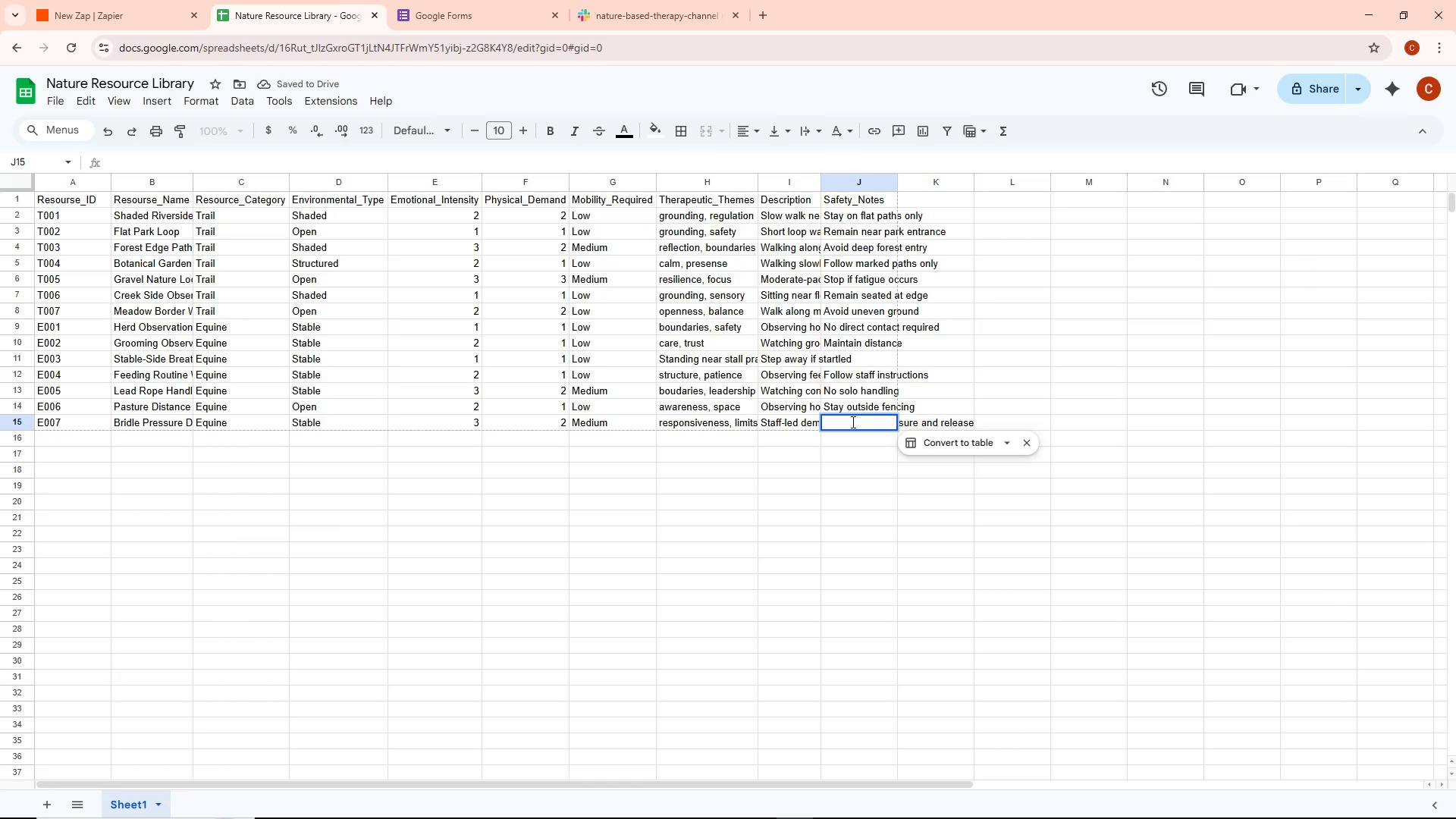 
type(Demonstrations only)
 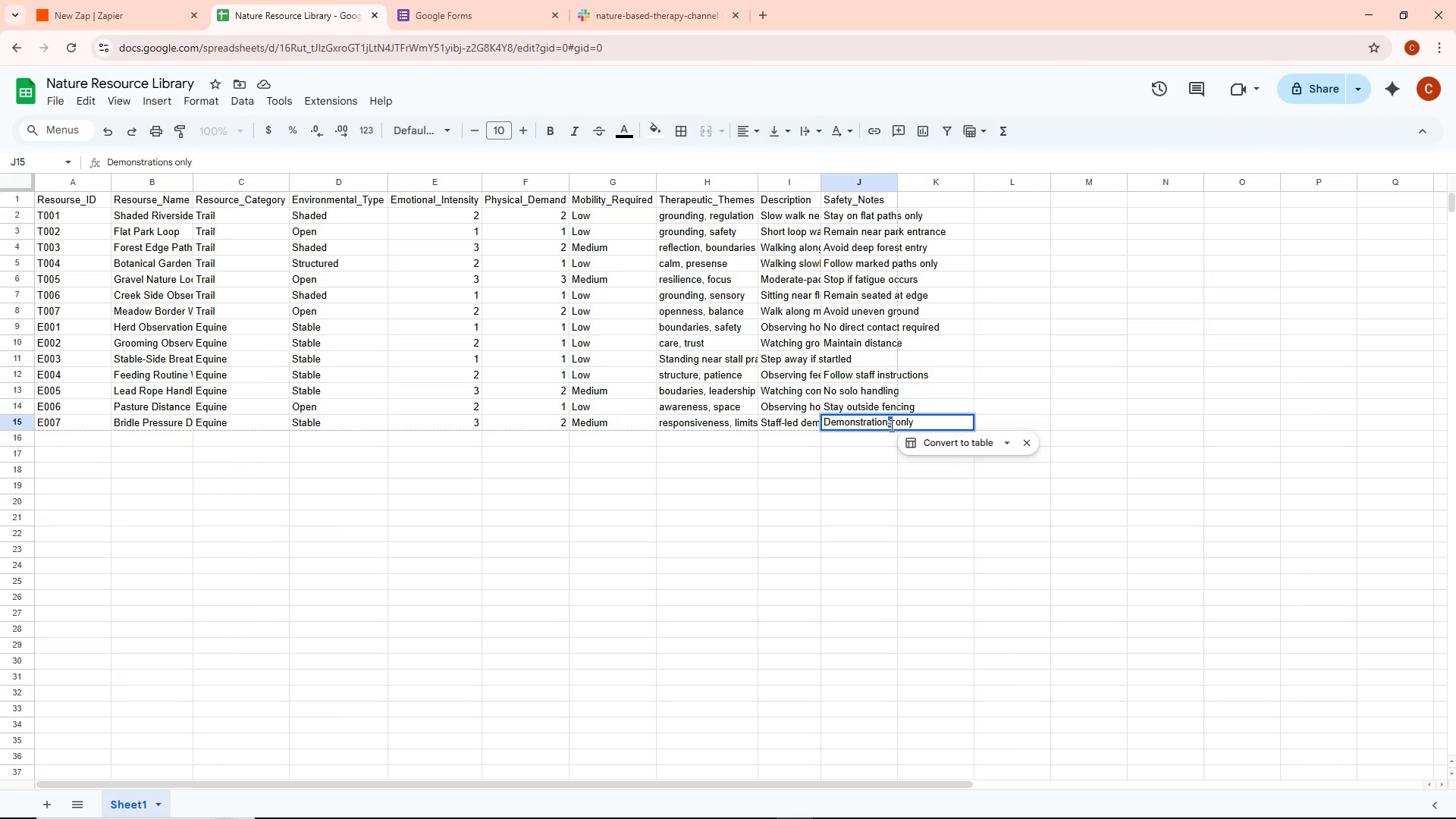 
key(Backspace)
 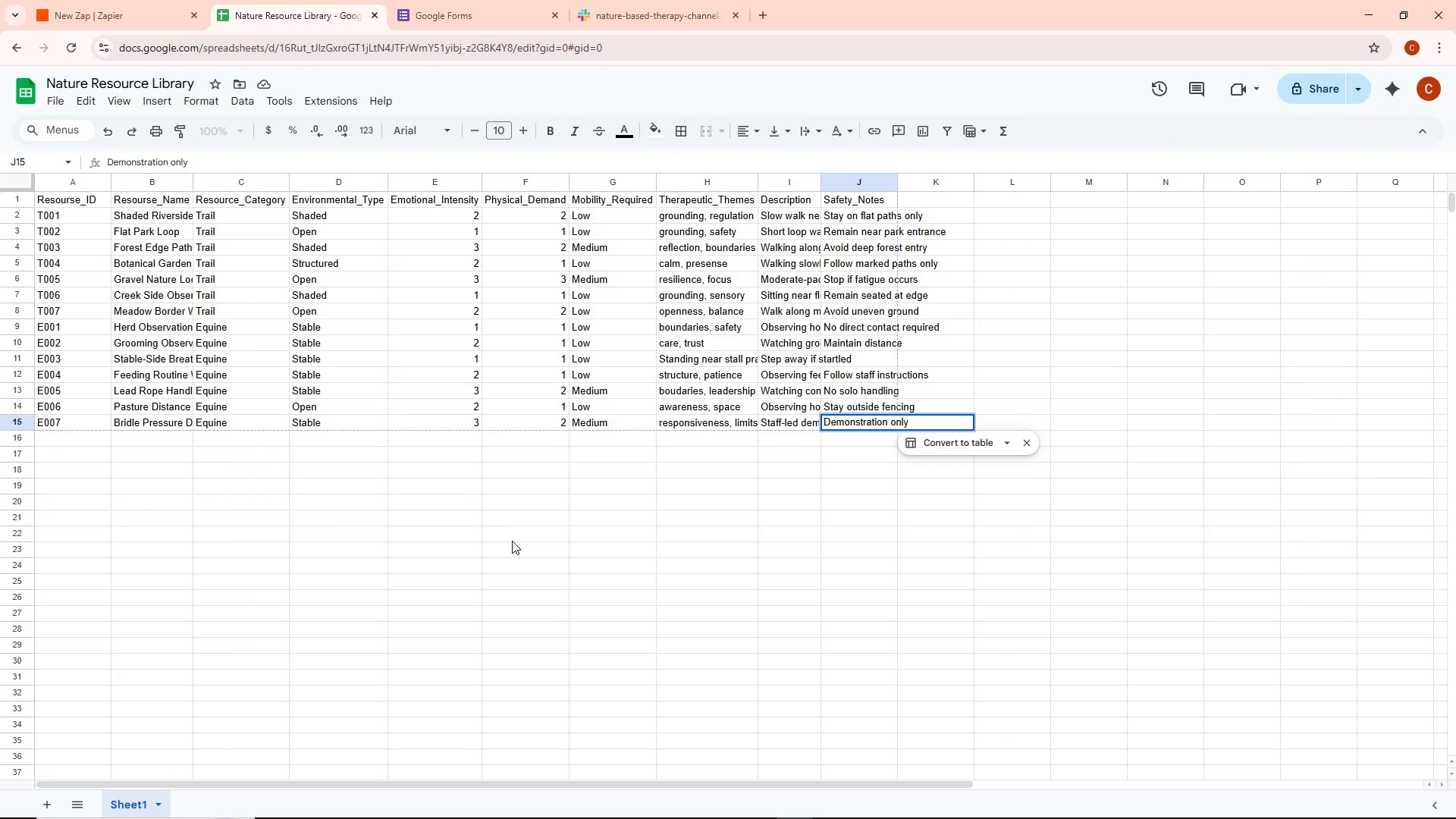 
left_click([512, 541])
 